 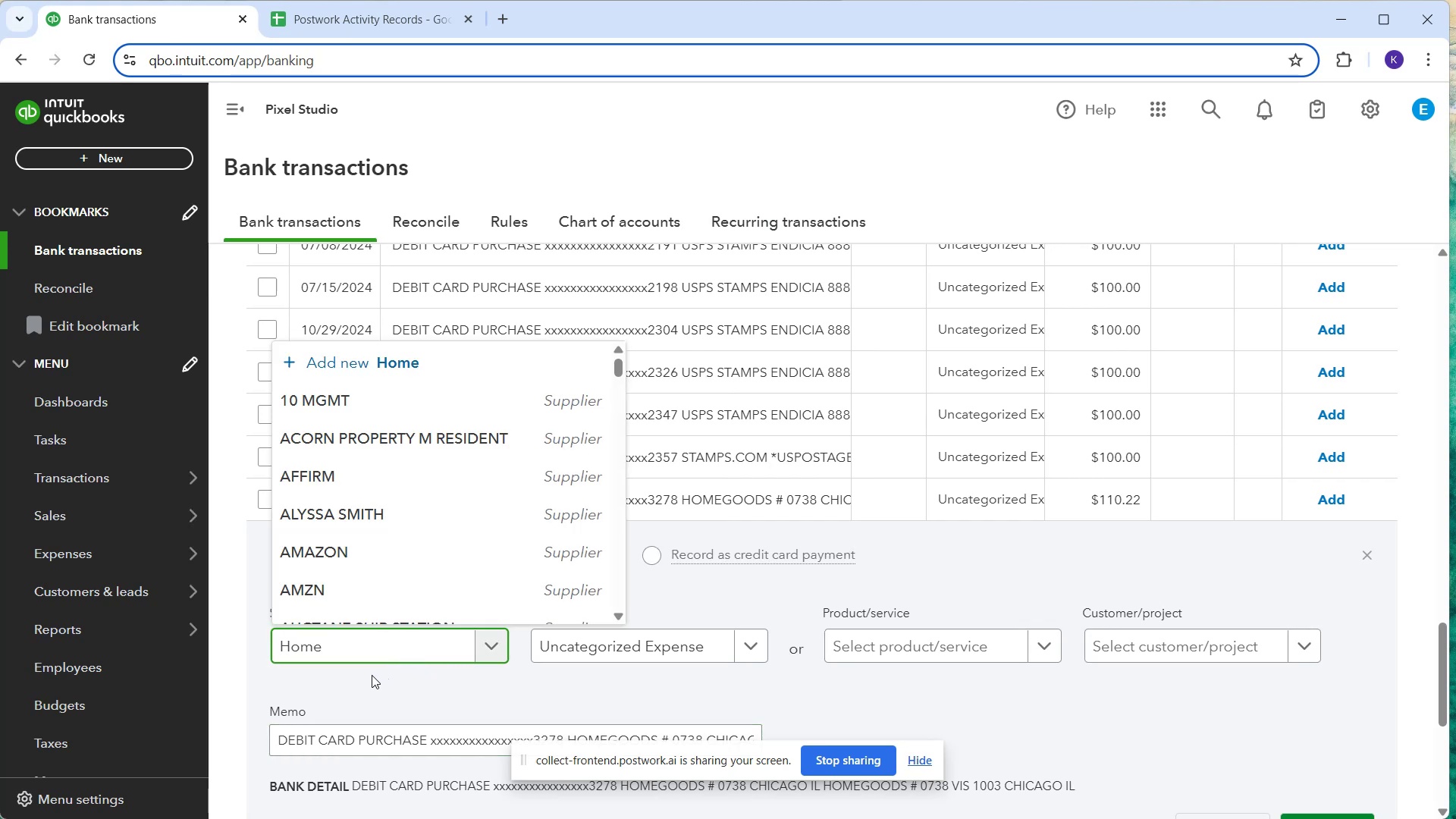 
type(Goods)
 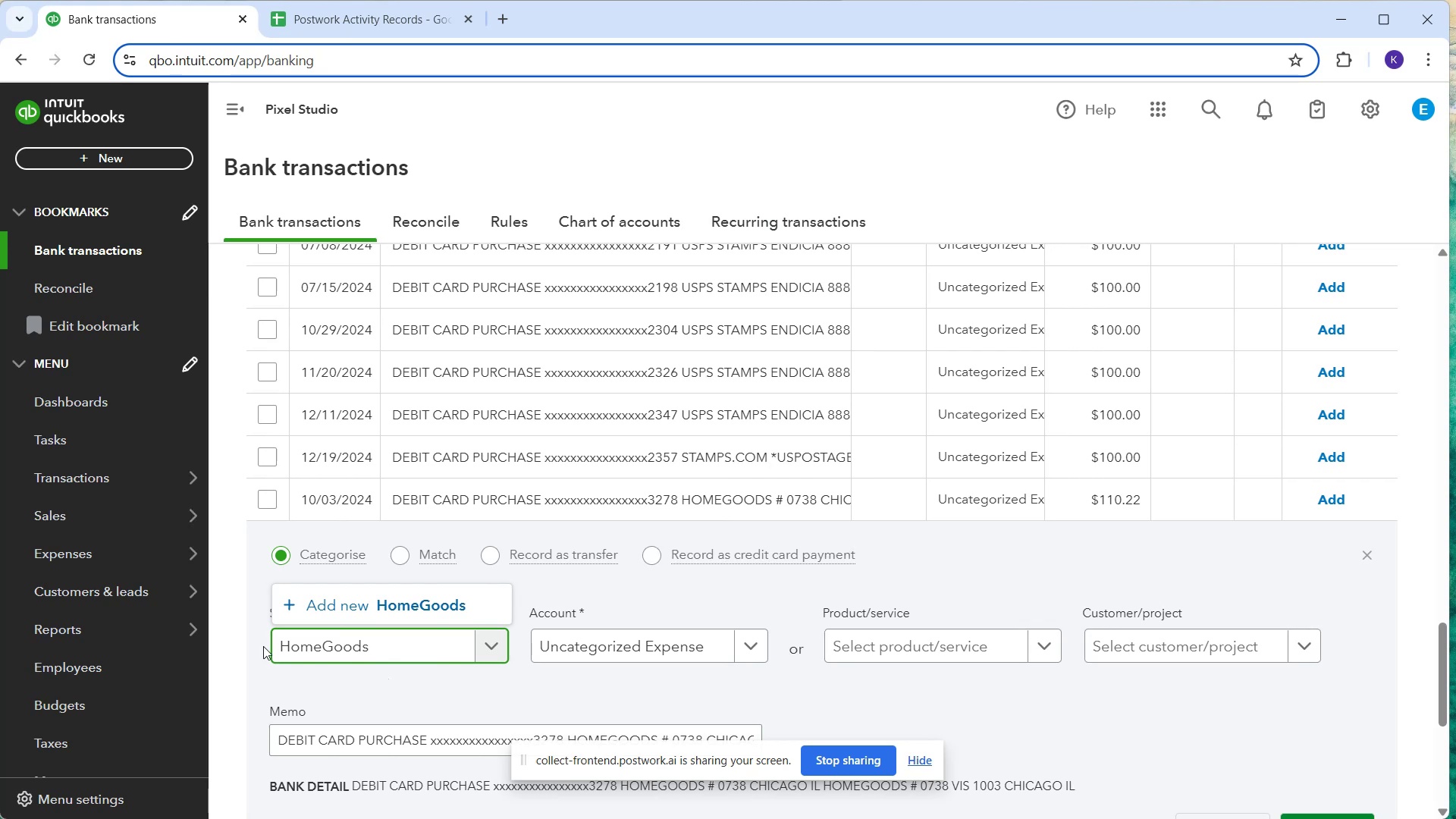 
left_click([359, 612])
 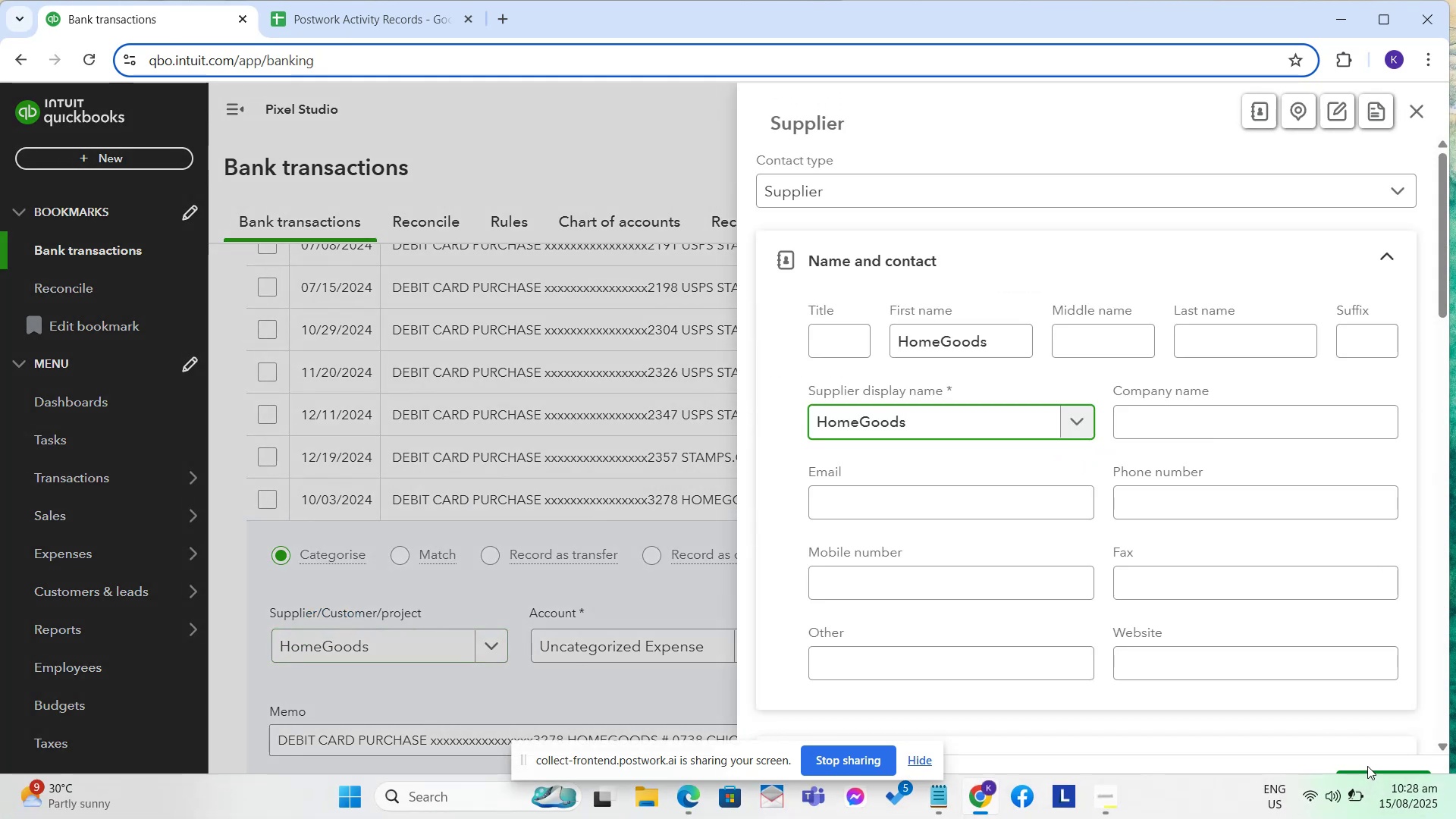 
left_click([1381, 791])
 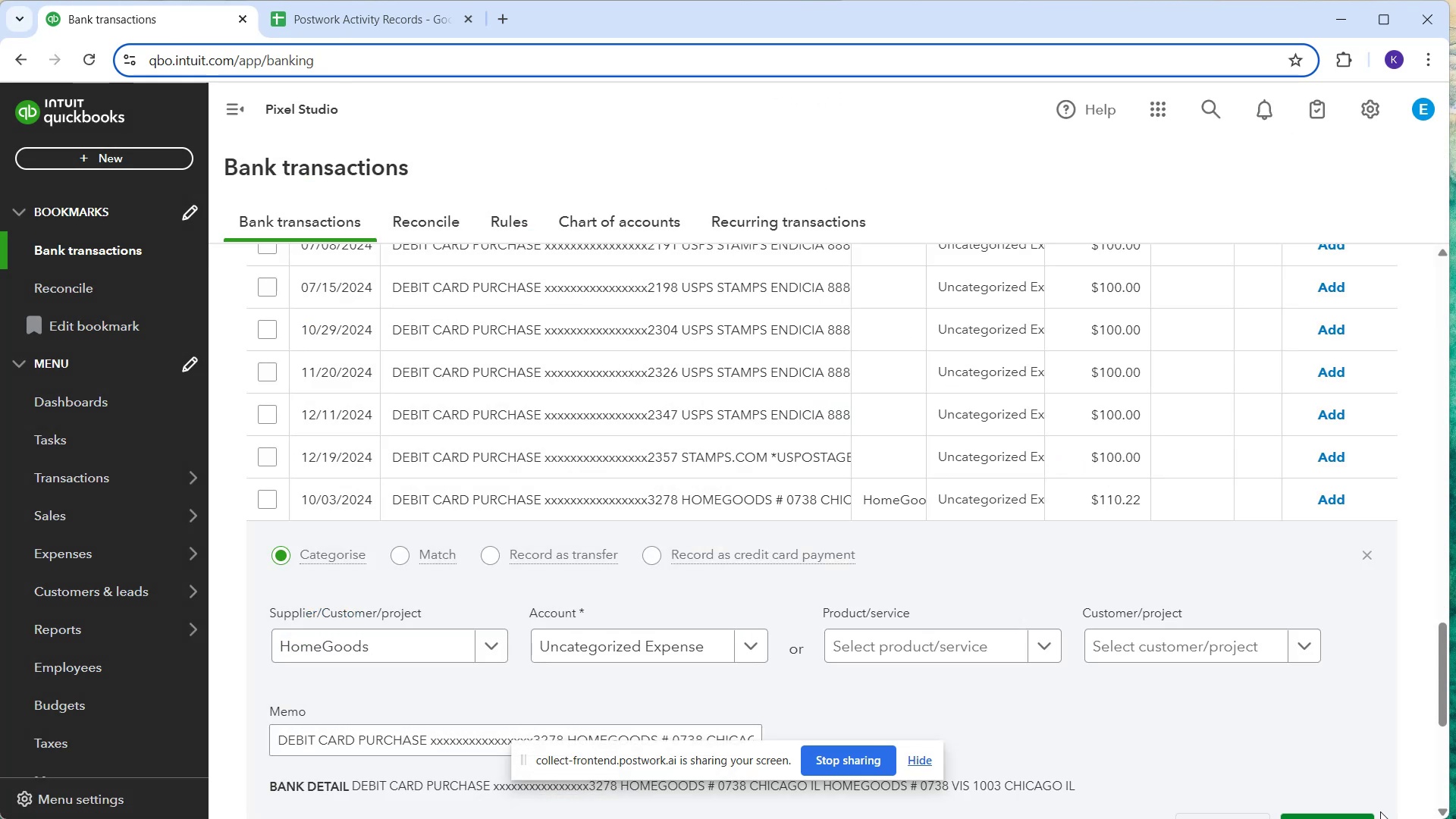 
mouse_move([1338, 786])
 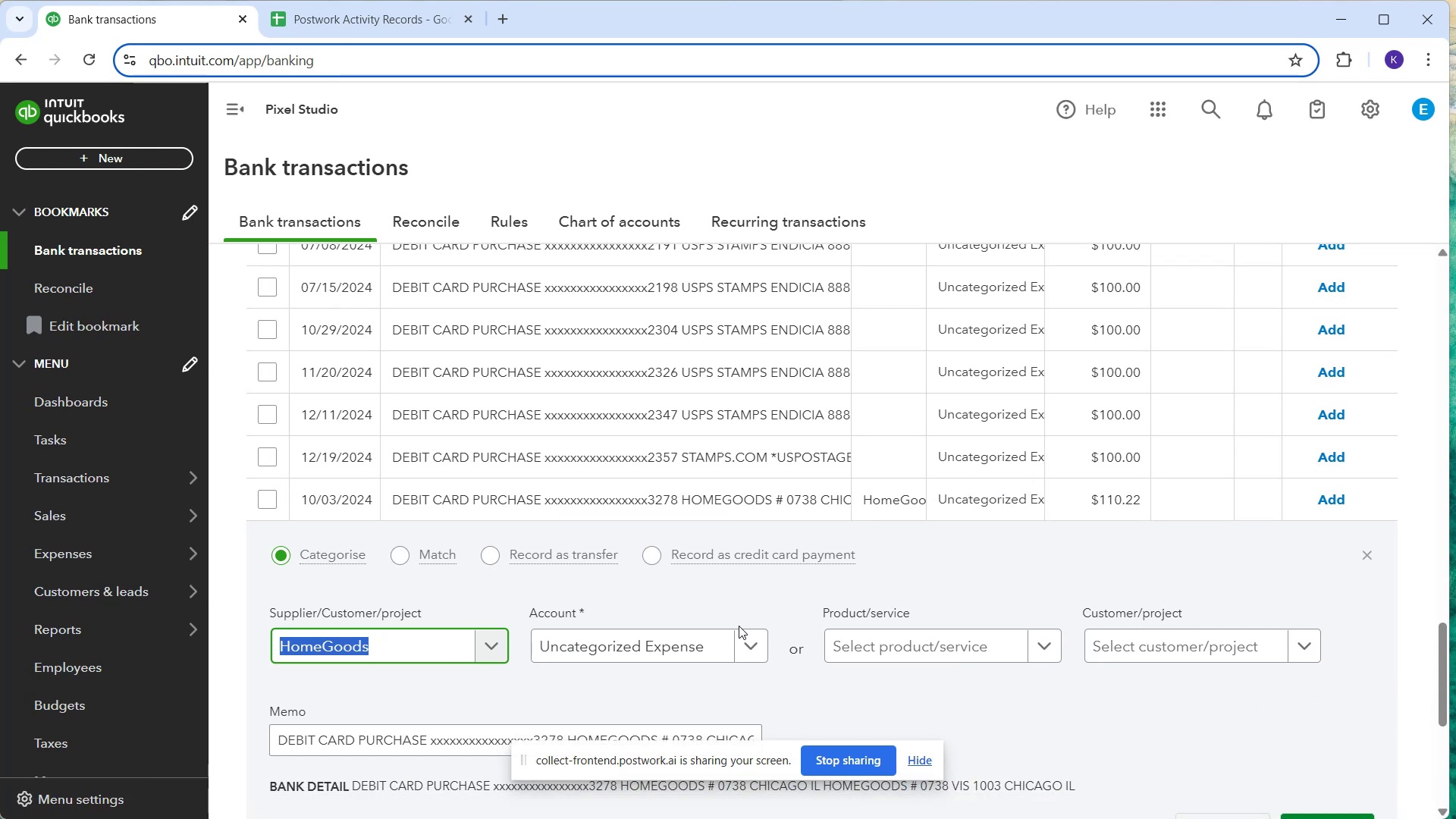 
double_click([696, 643])
 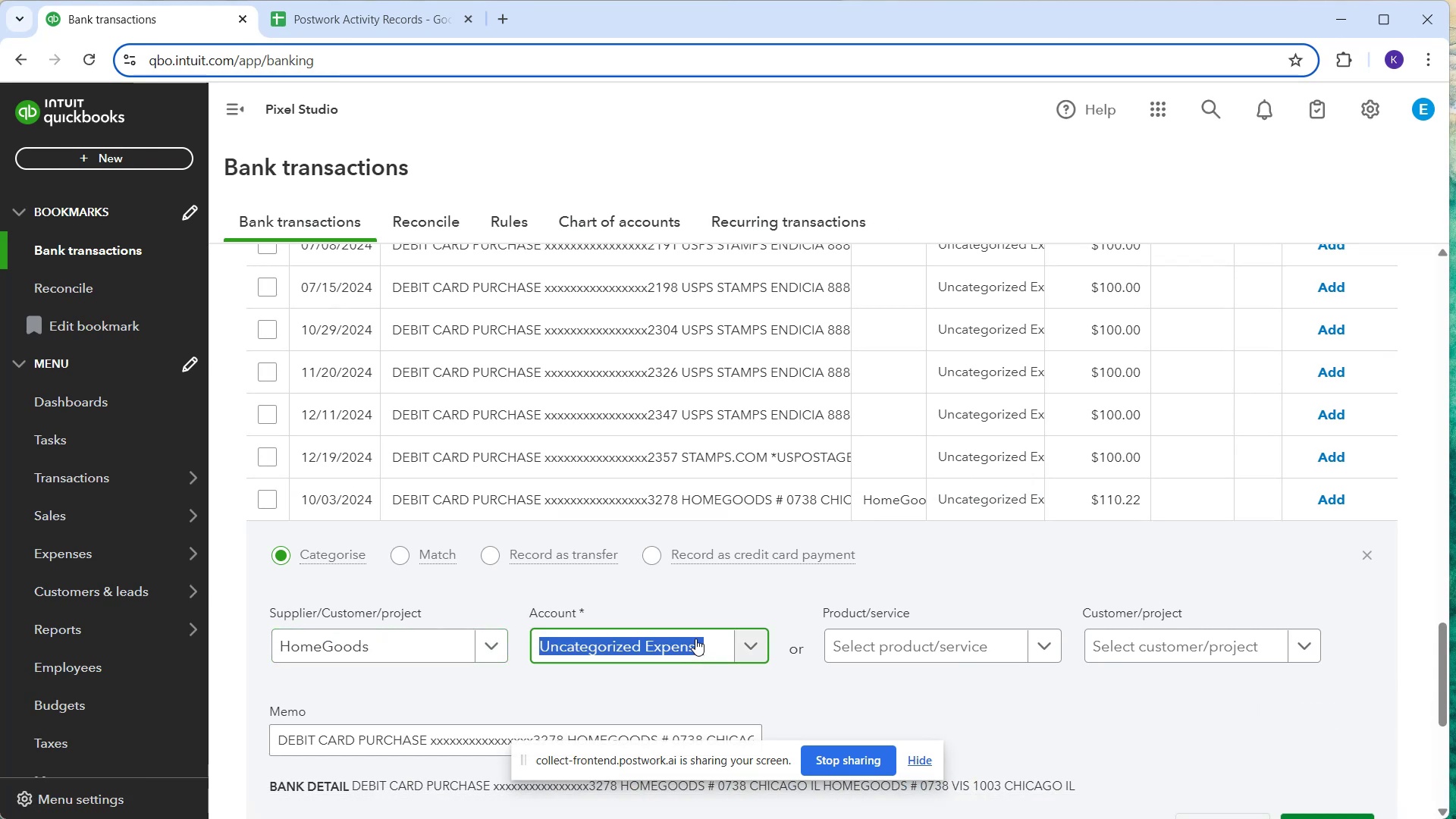 
type(supp)
 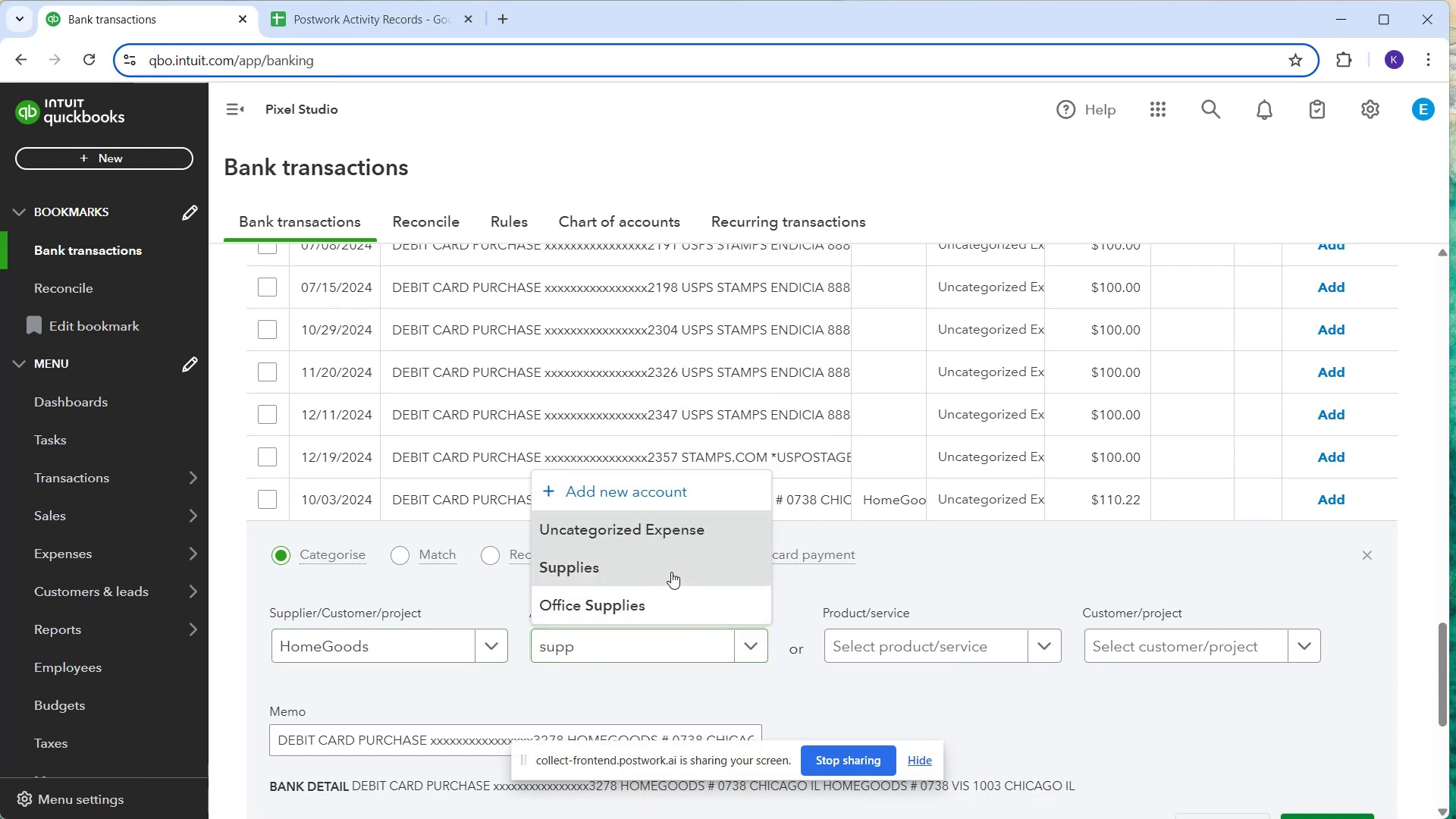 
scroll: coordinate [1068, 722], scroll_direction: down, amount: 3.0
 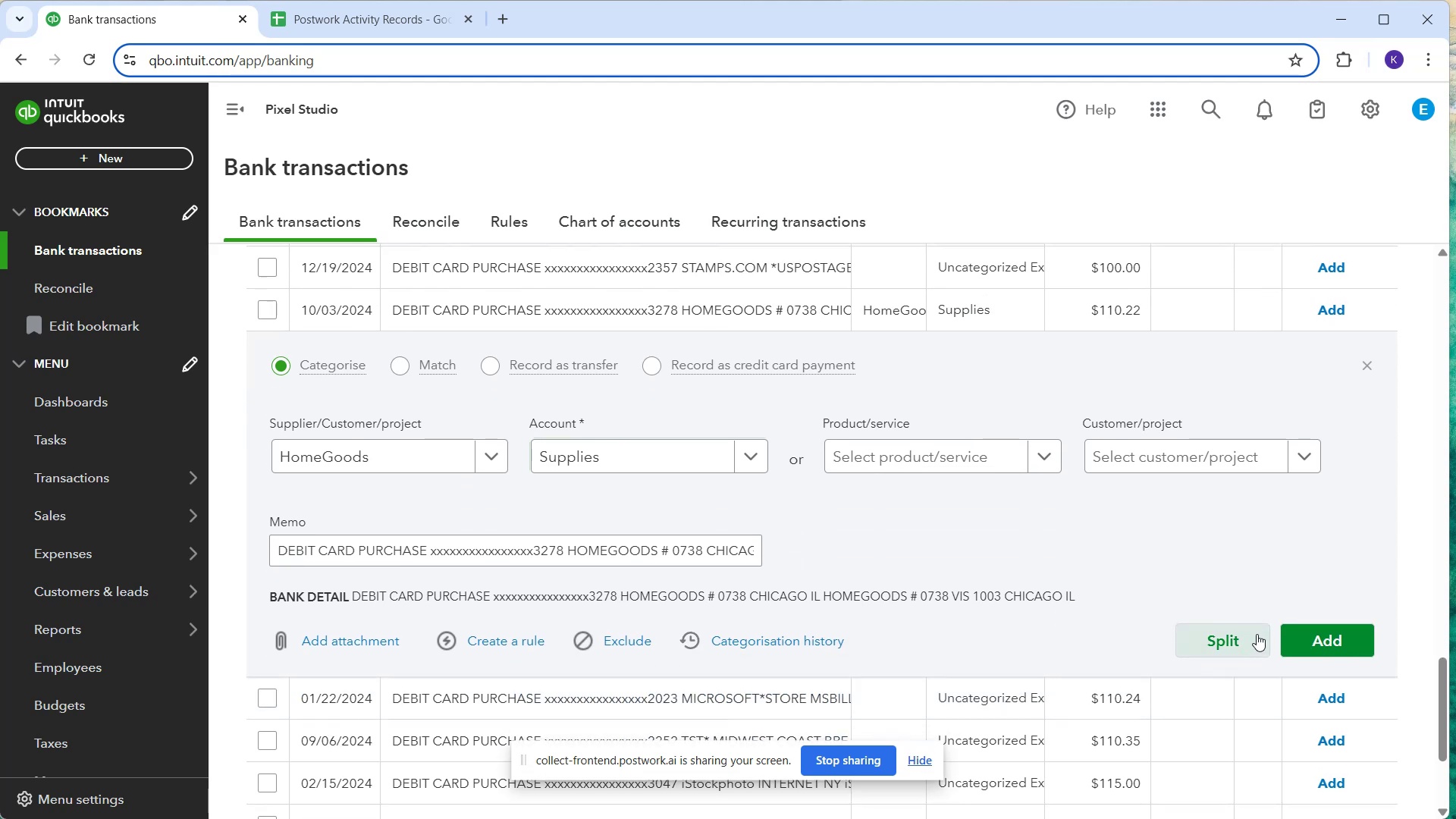 
scroll: coordinate [1115, 654], scroll_direction: up, amount: 1.0
 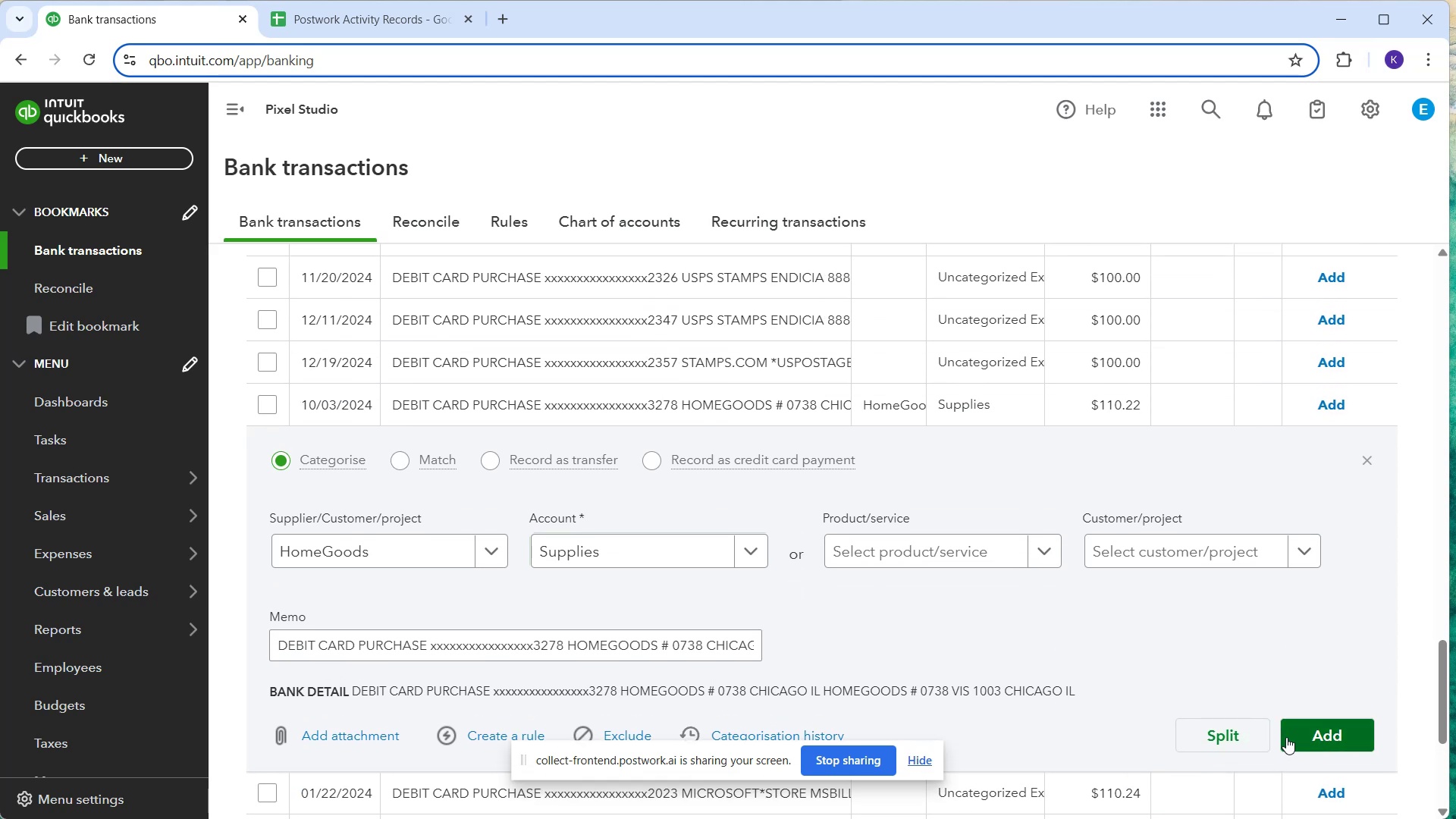 
left_click([1286, 737])
 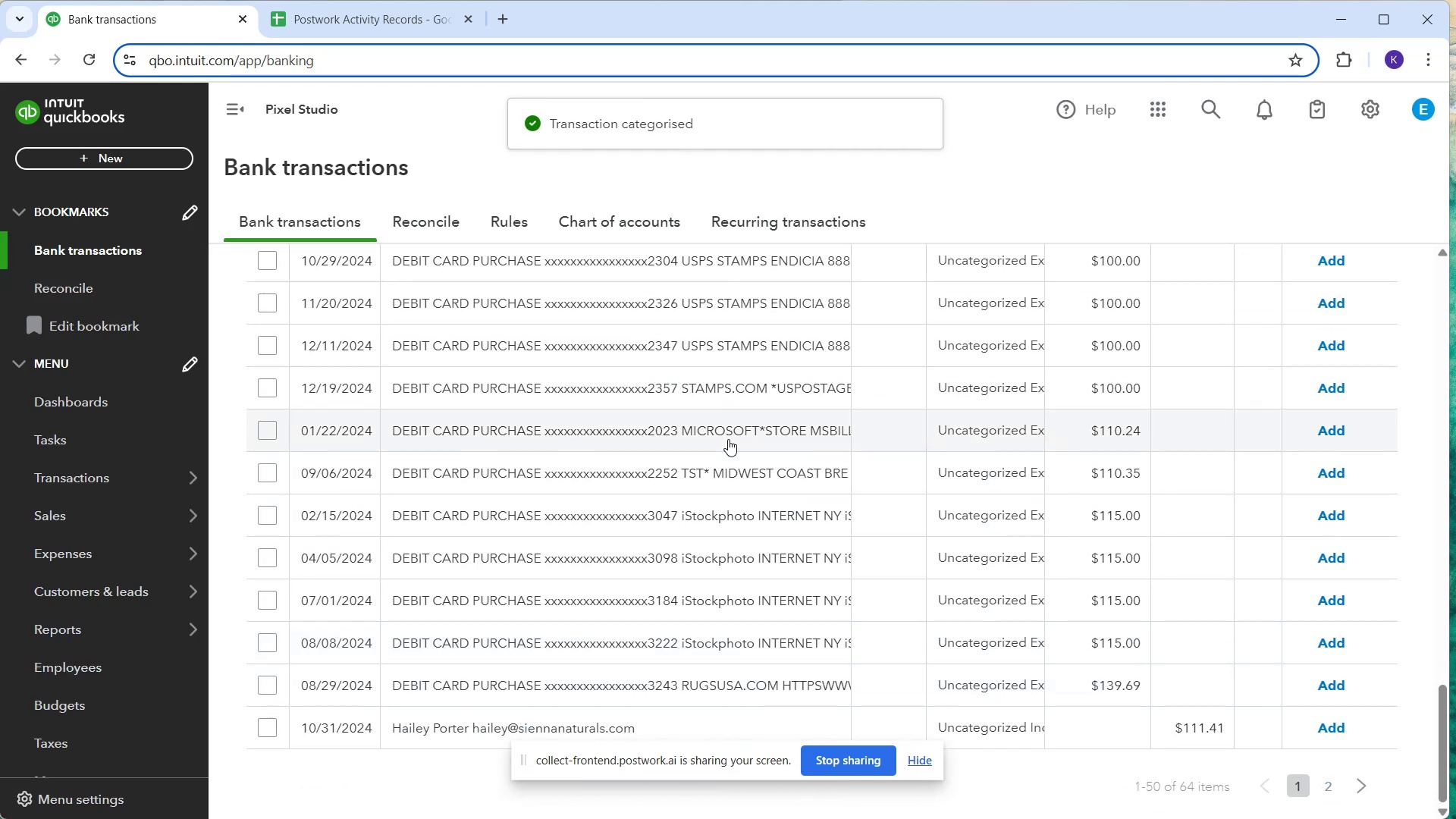 
wait(5.86)
 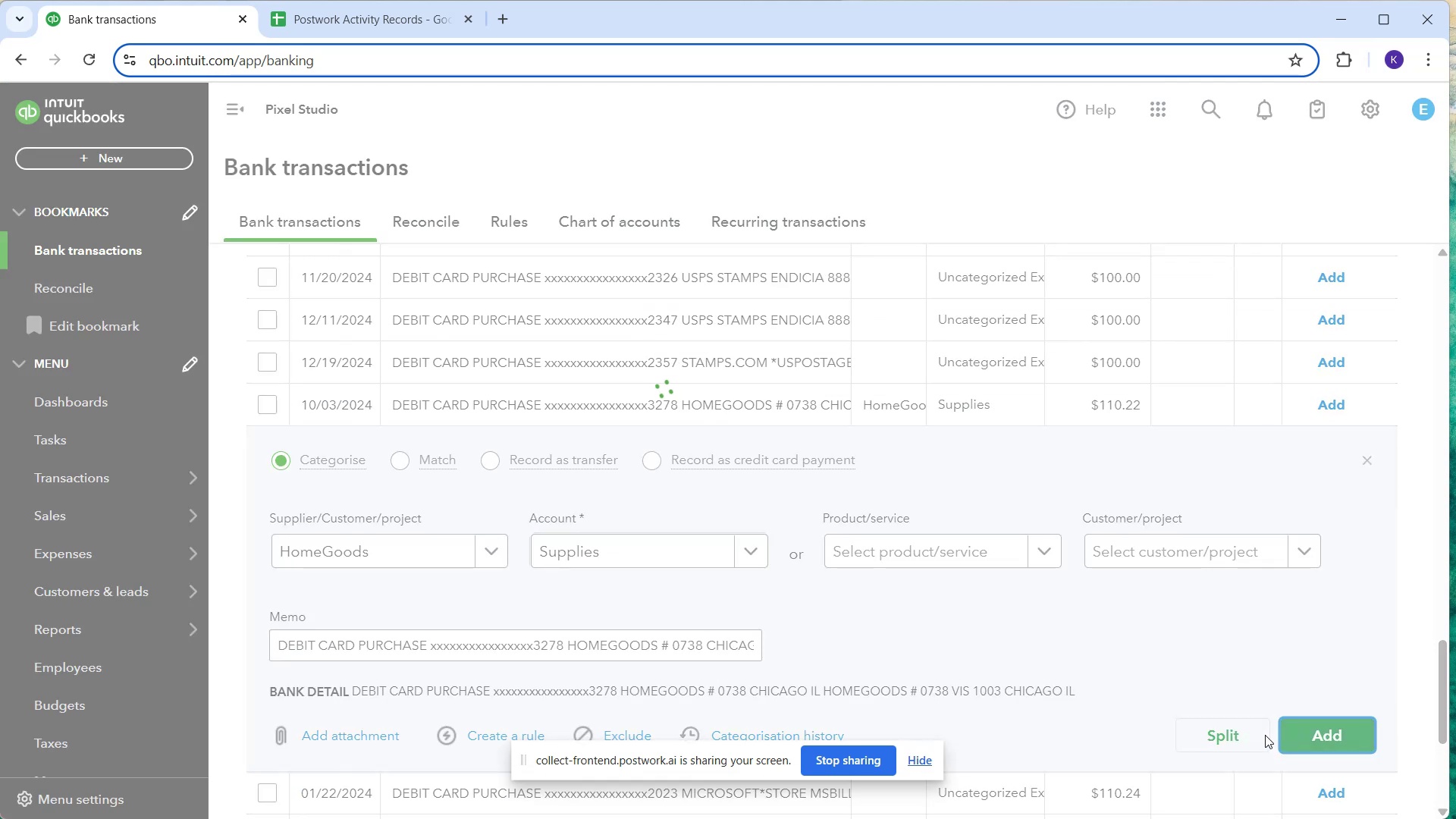 
scroll: coordinate [768, 375], scroll_direction: up, amount: 7.0
 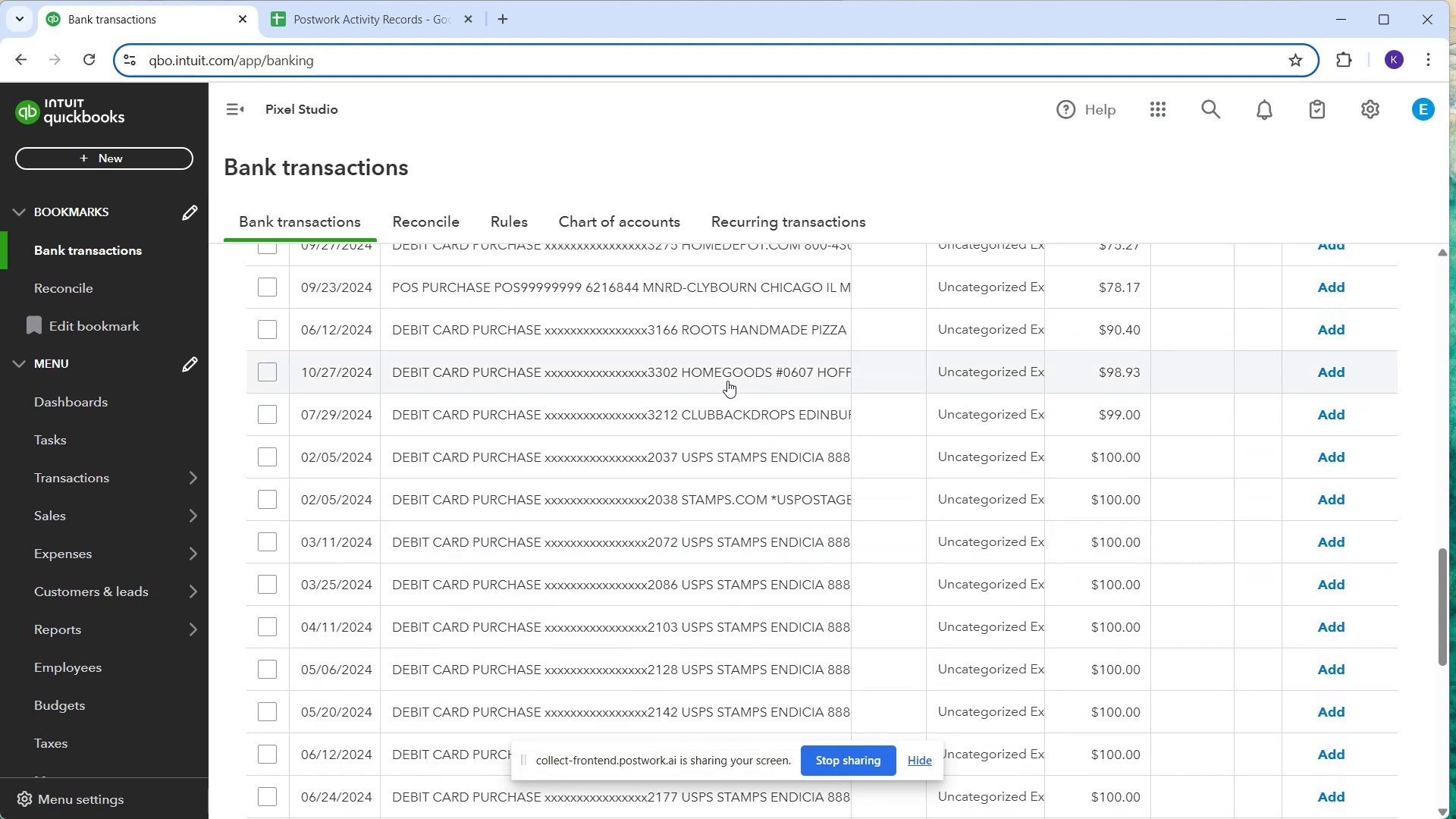 
mouse_move([459, 518])
 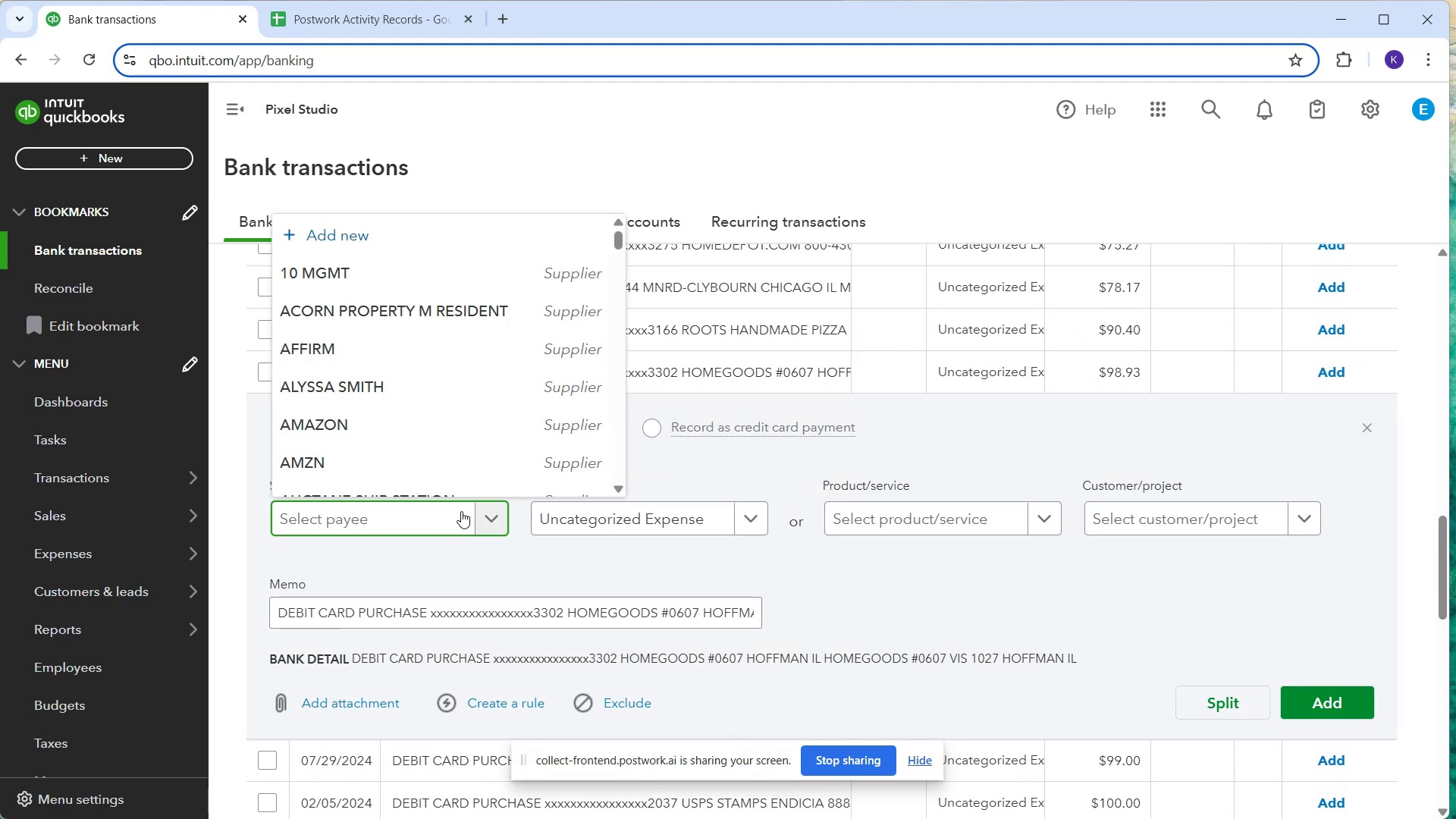 
type(hom)
 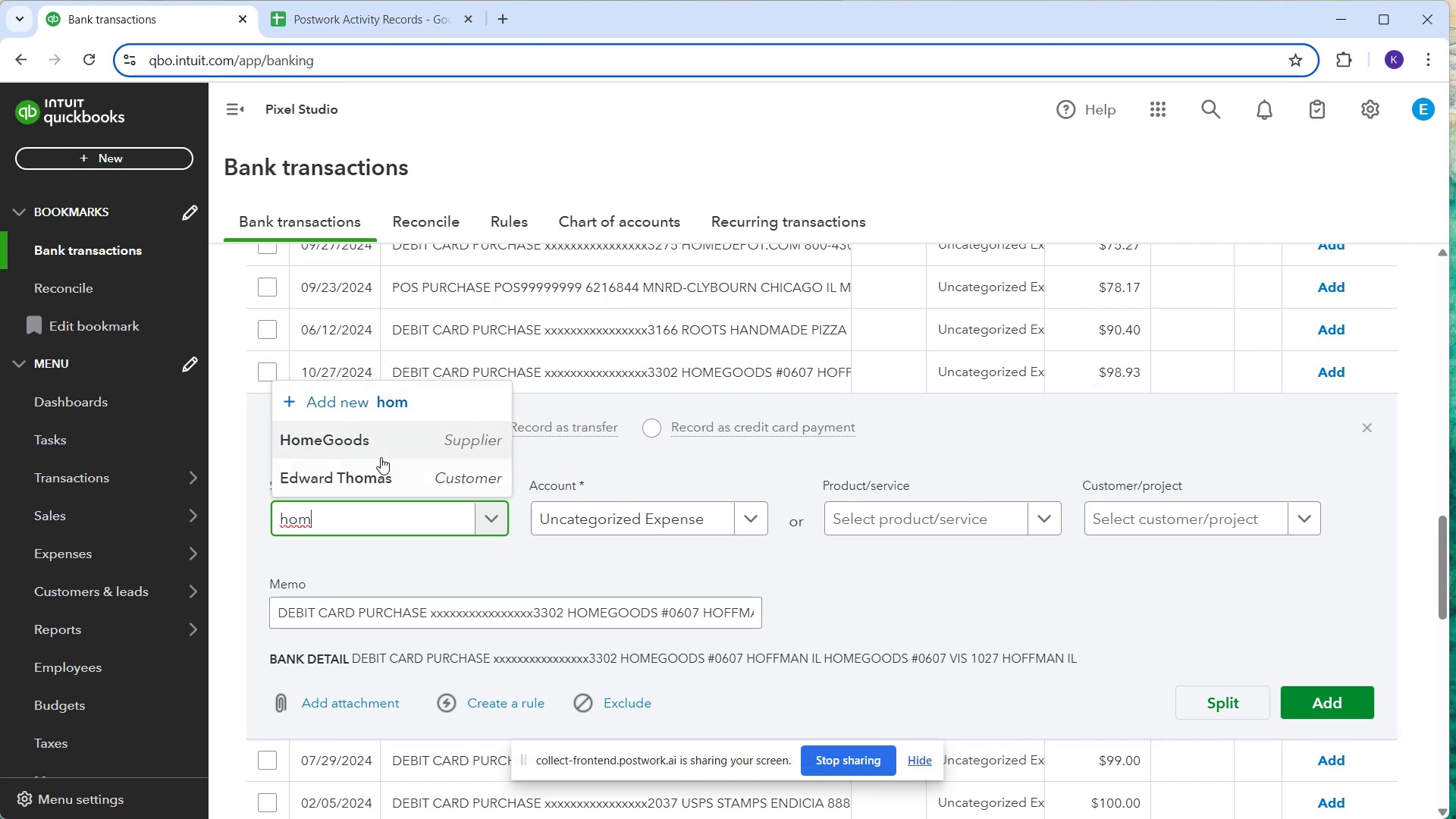 
left_click_drag(start_coordinate=[367, 447], to_coordinate=[356, 444])
 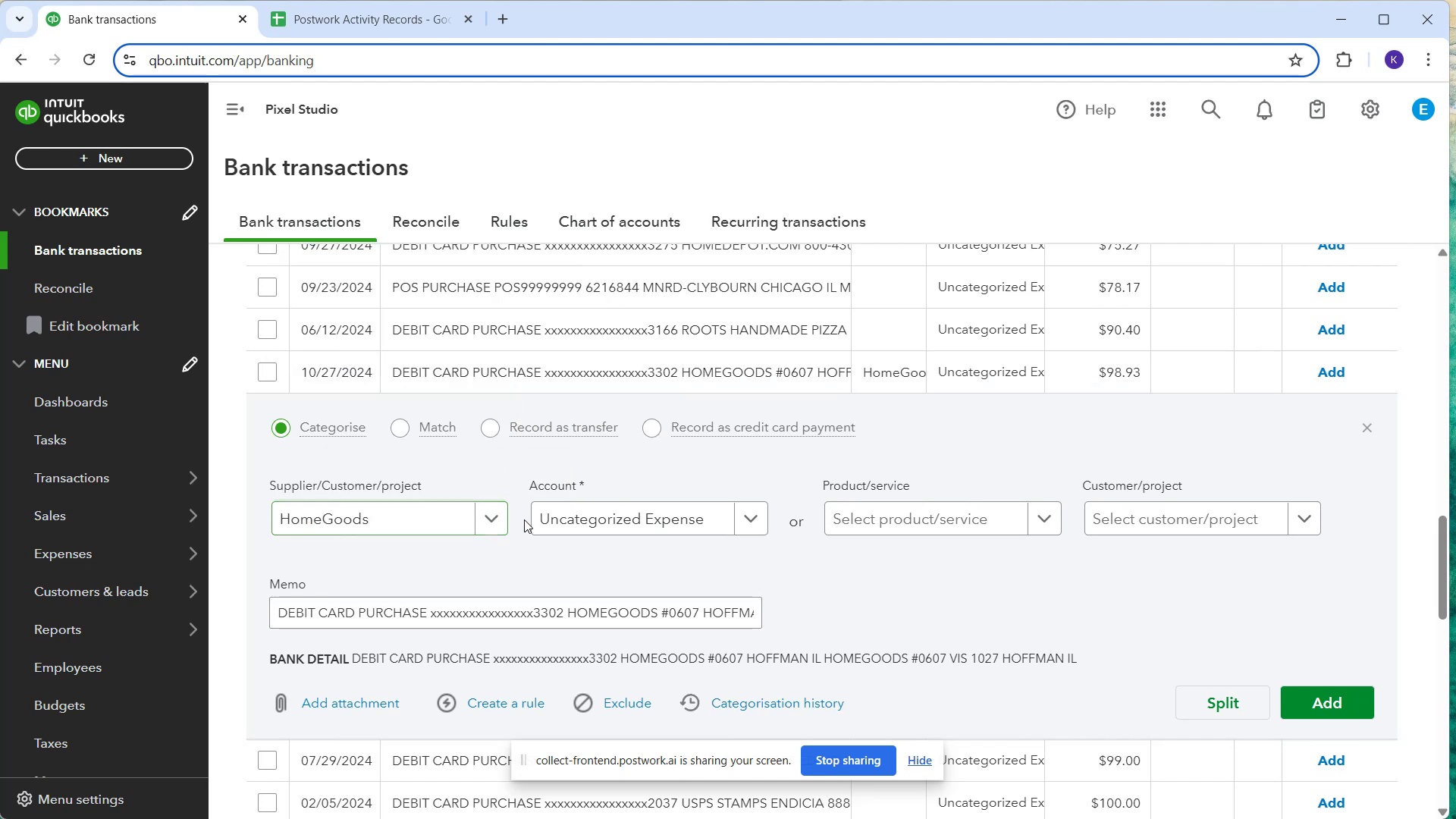 
left_click([541, 514])
 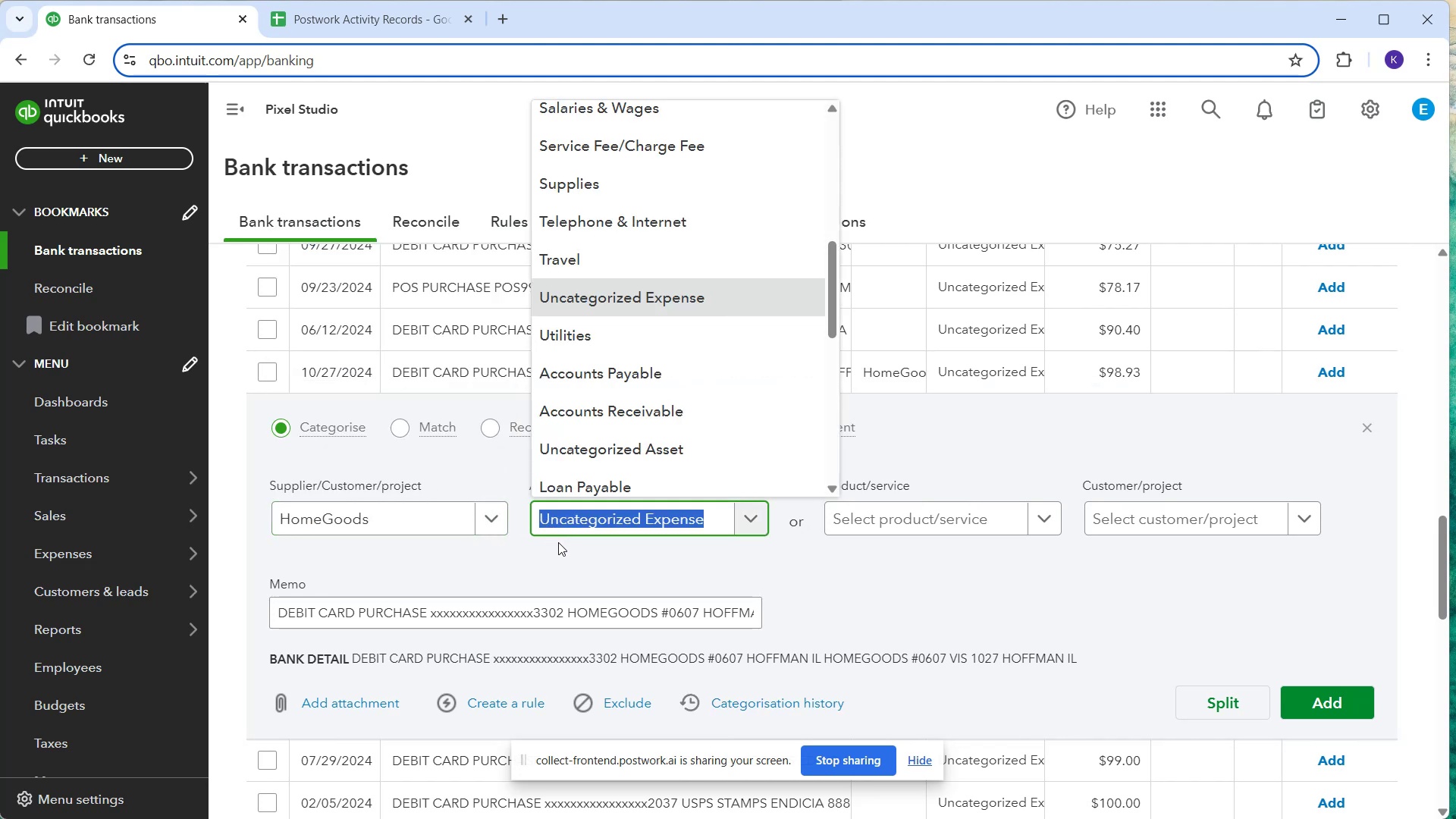 
type(supp)
 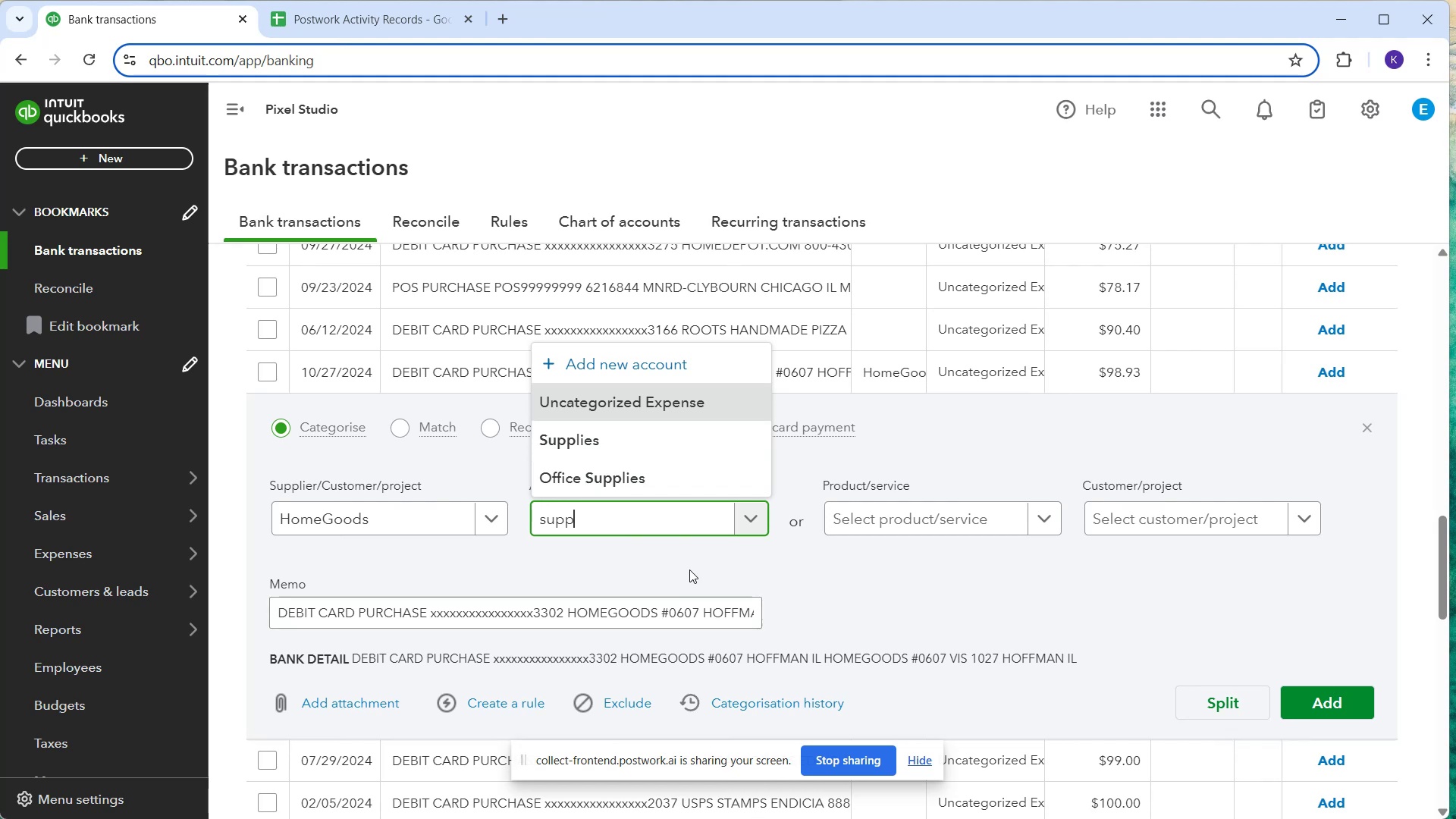 
wait(6.44)
 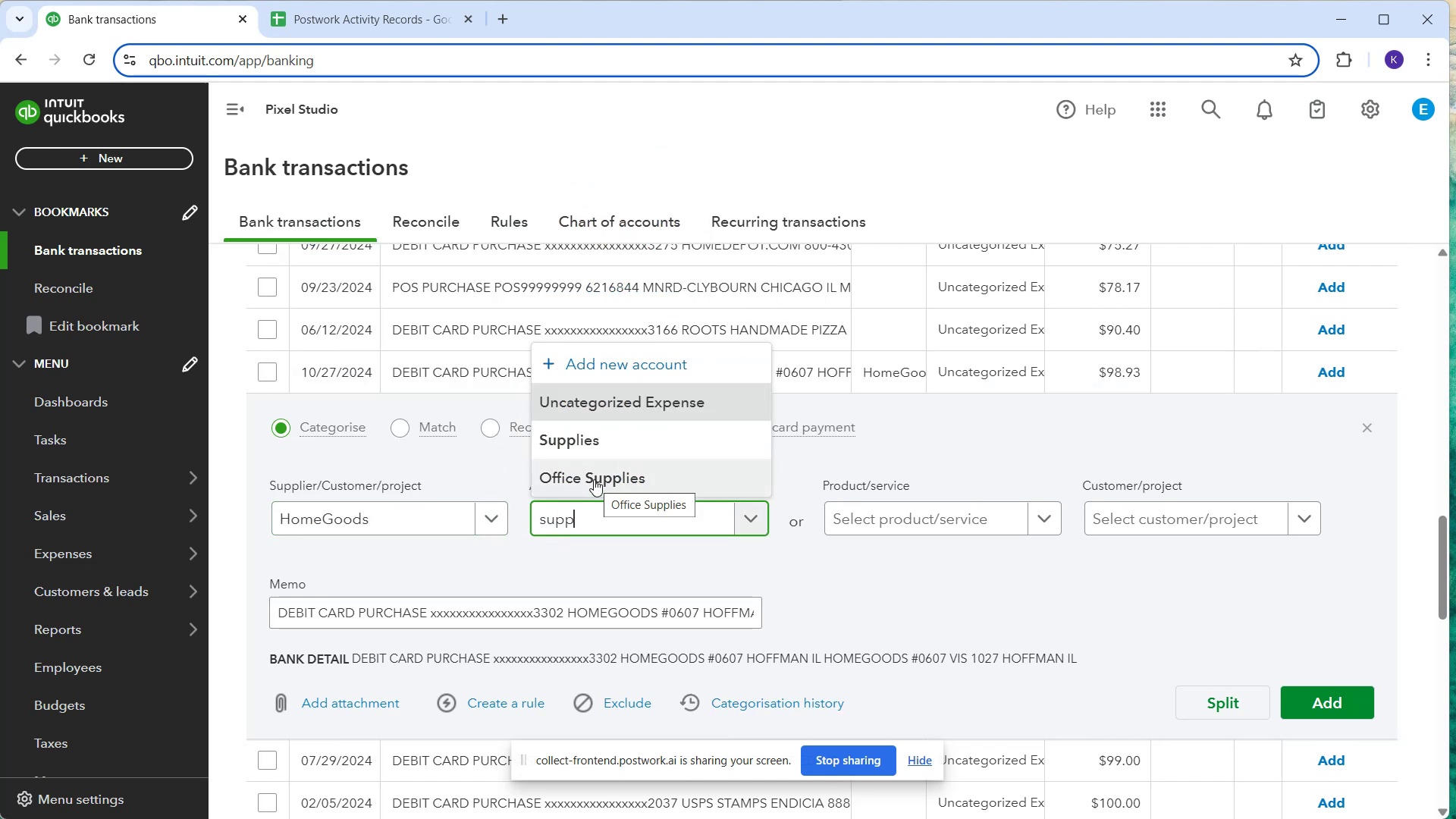 
left_click([629, 438])
 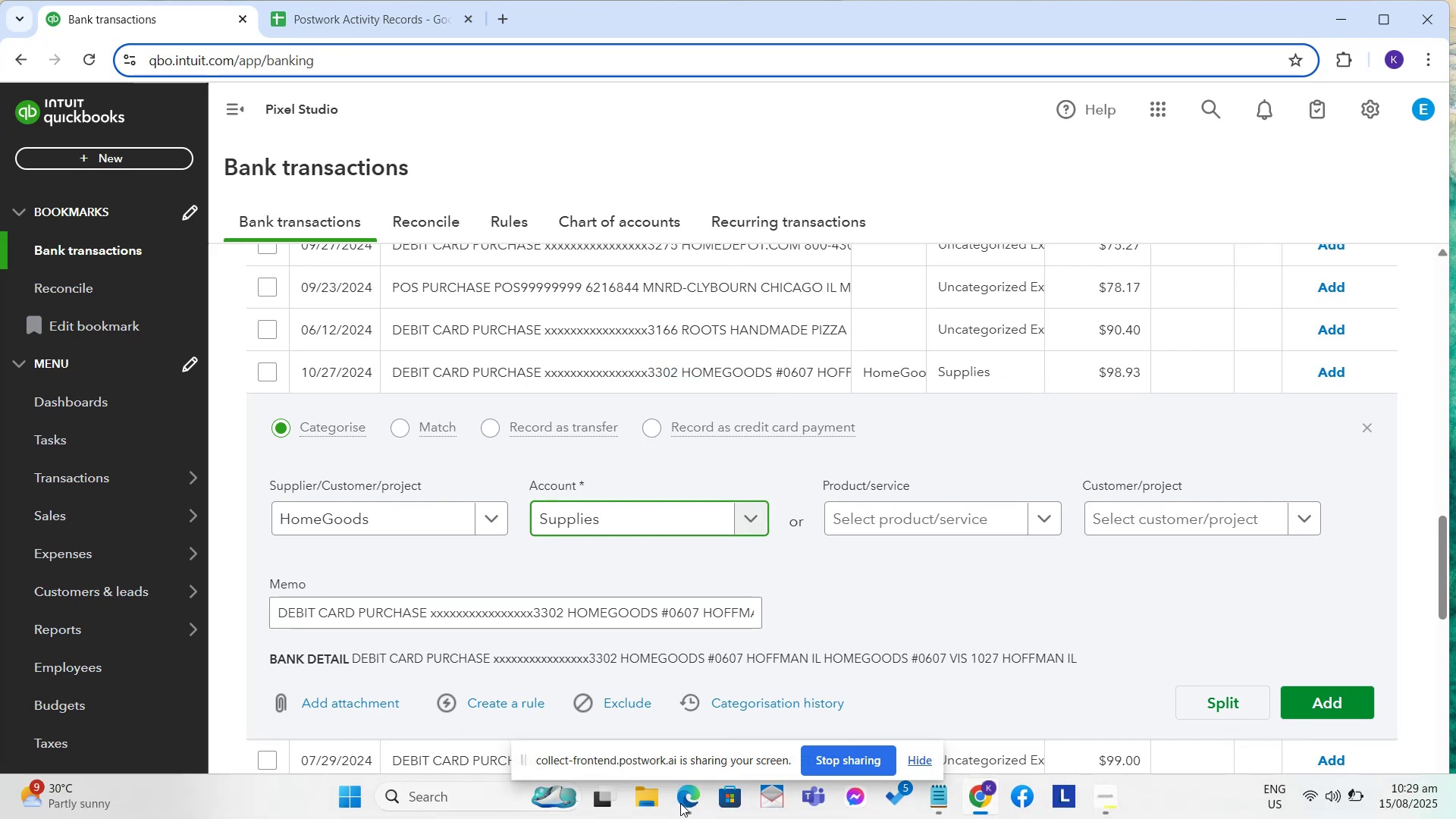 
wait(11.39)
 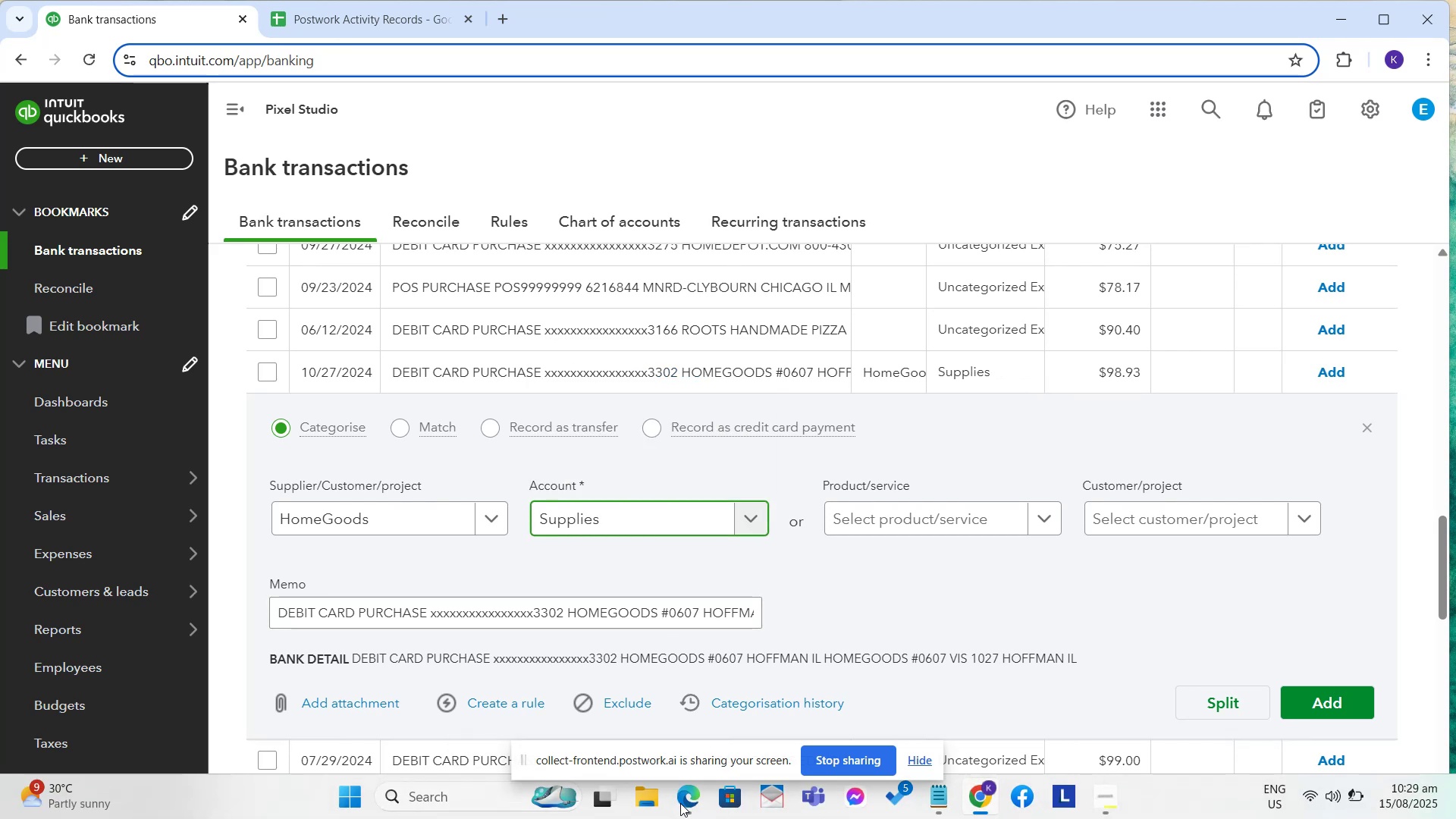 
left_click([742, 576])
 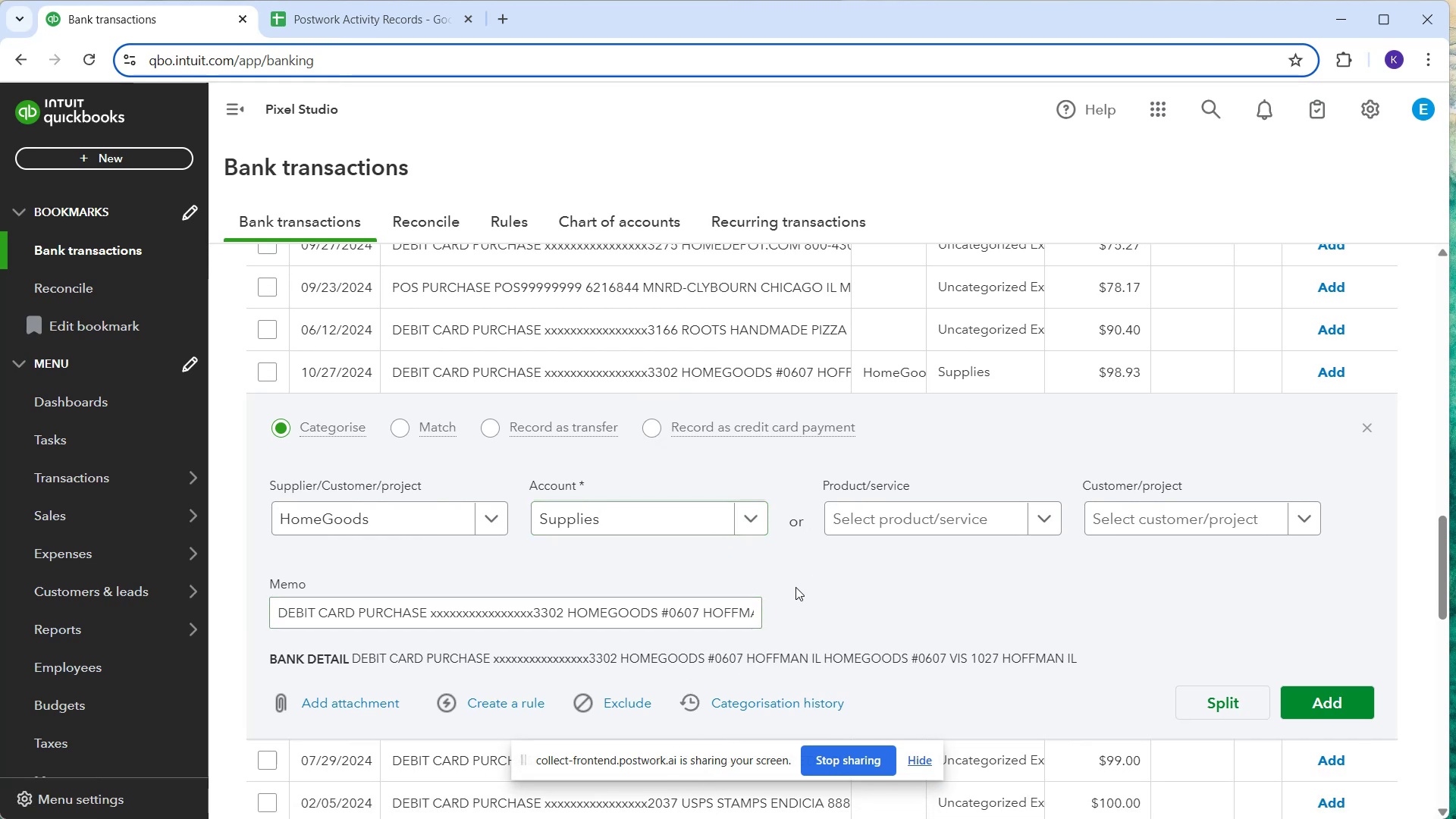 
wait(8.51)
 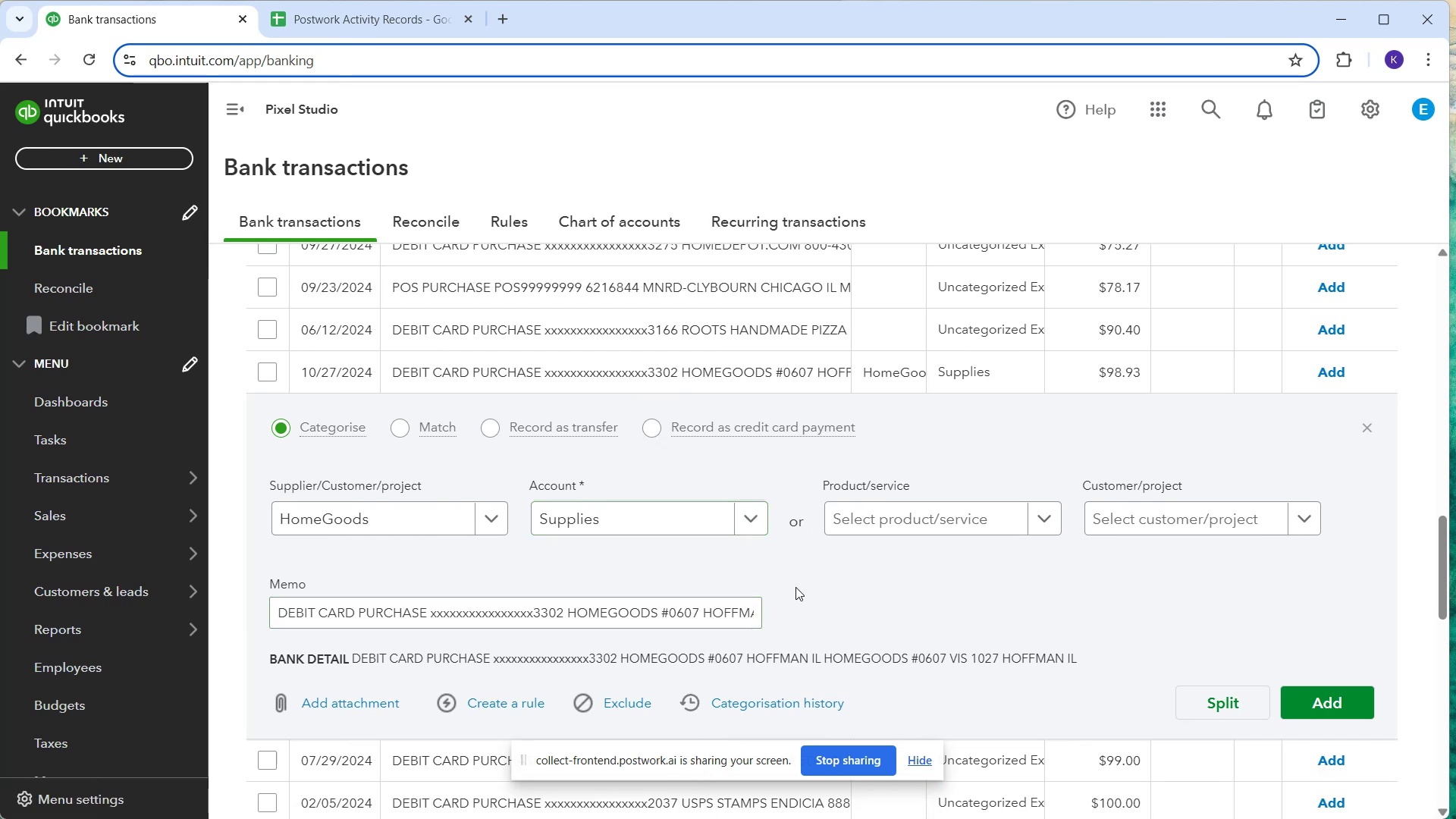 
left_click_drag(start_coordinate=[697, 761], to_coordinate=[1025, 27])
 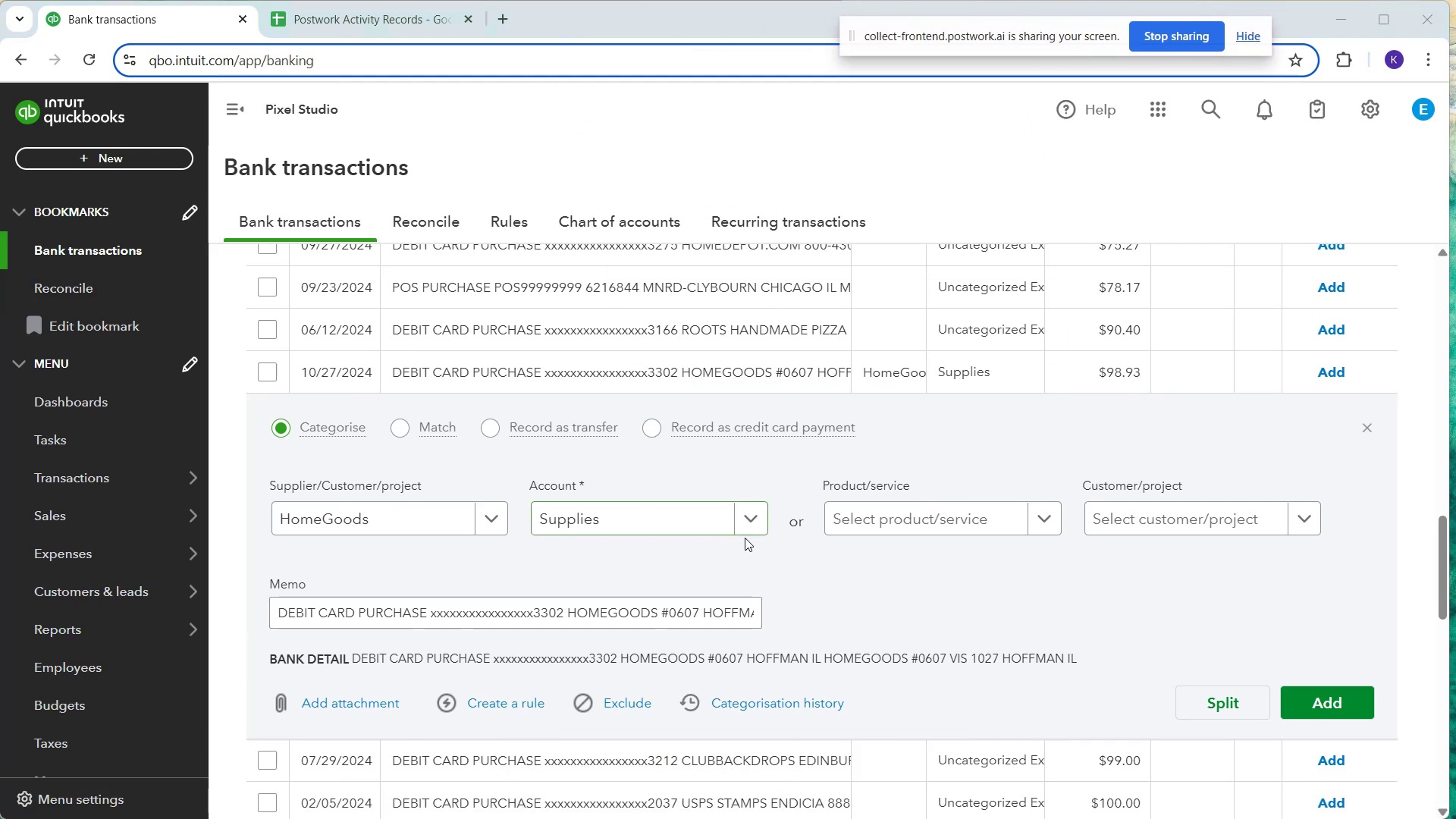 
left_click([755, 571])
 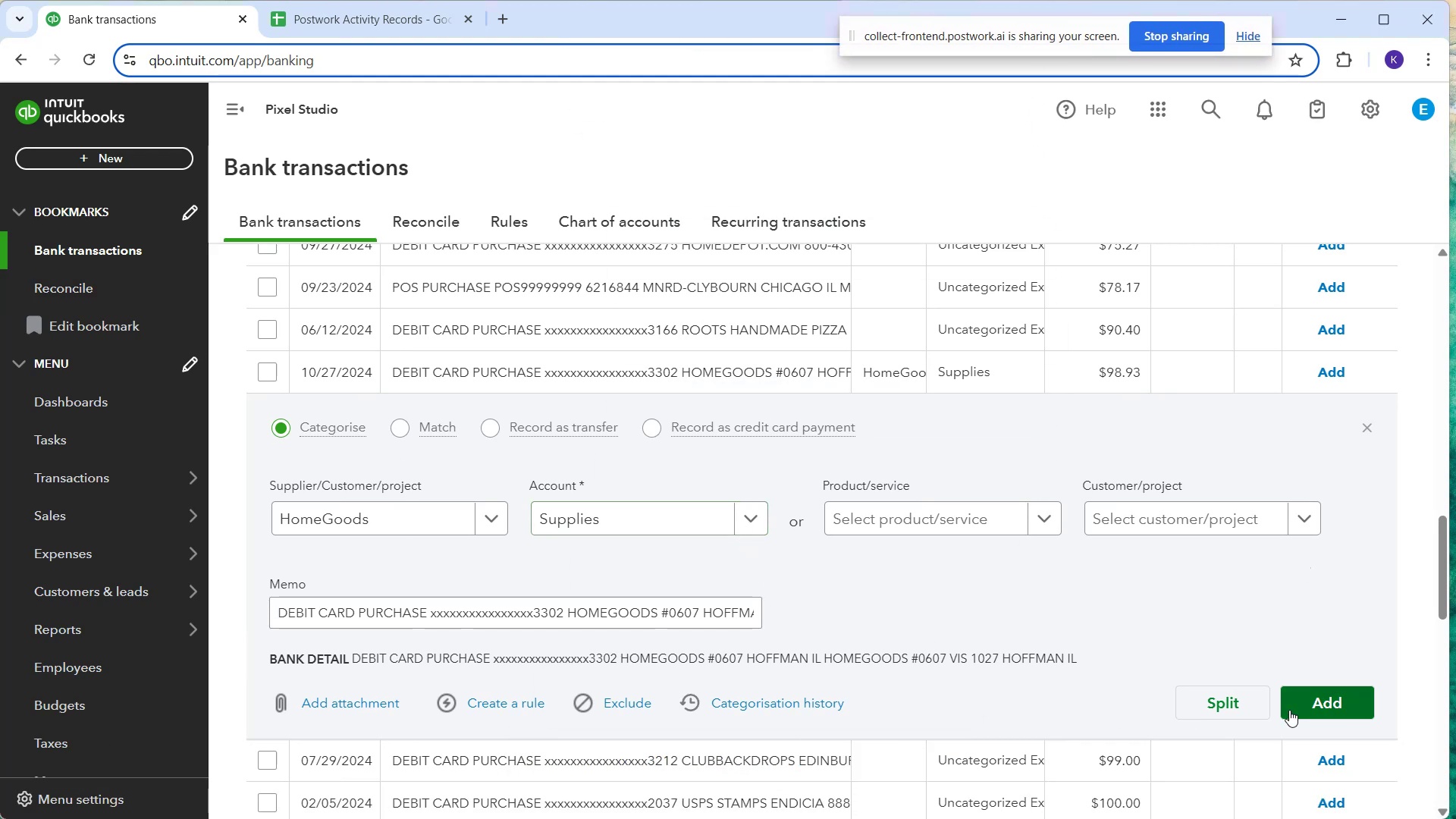 
left_click([1455, 815])
 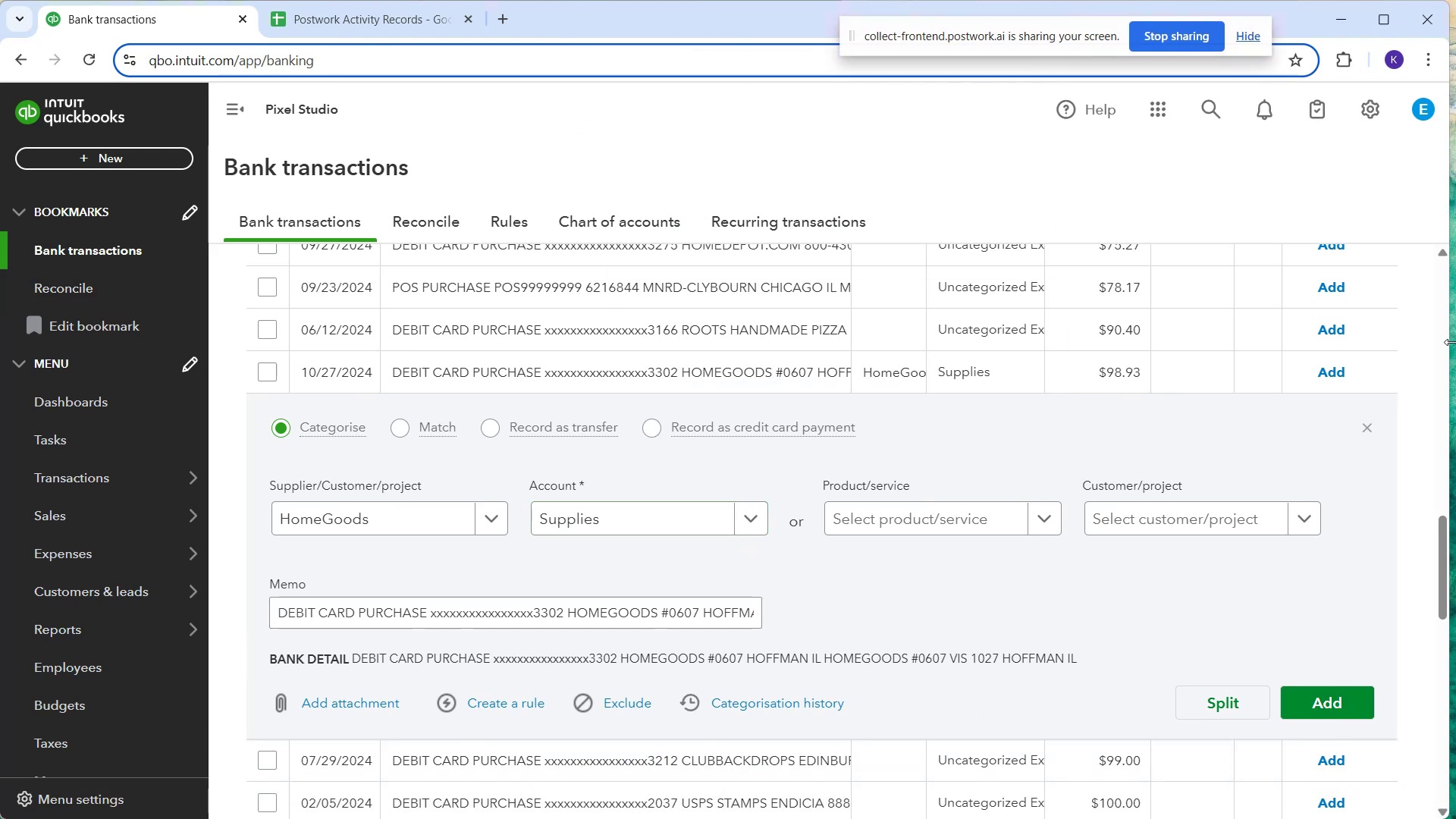 
left_click([1452, 342])
 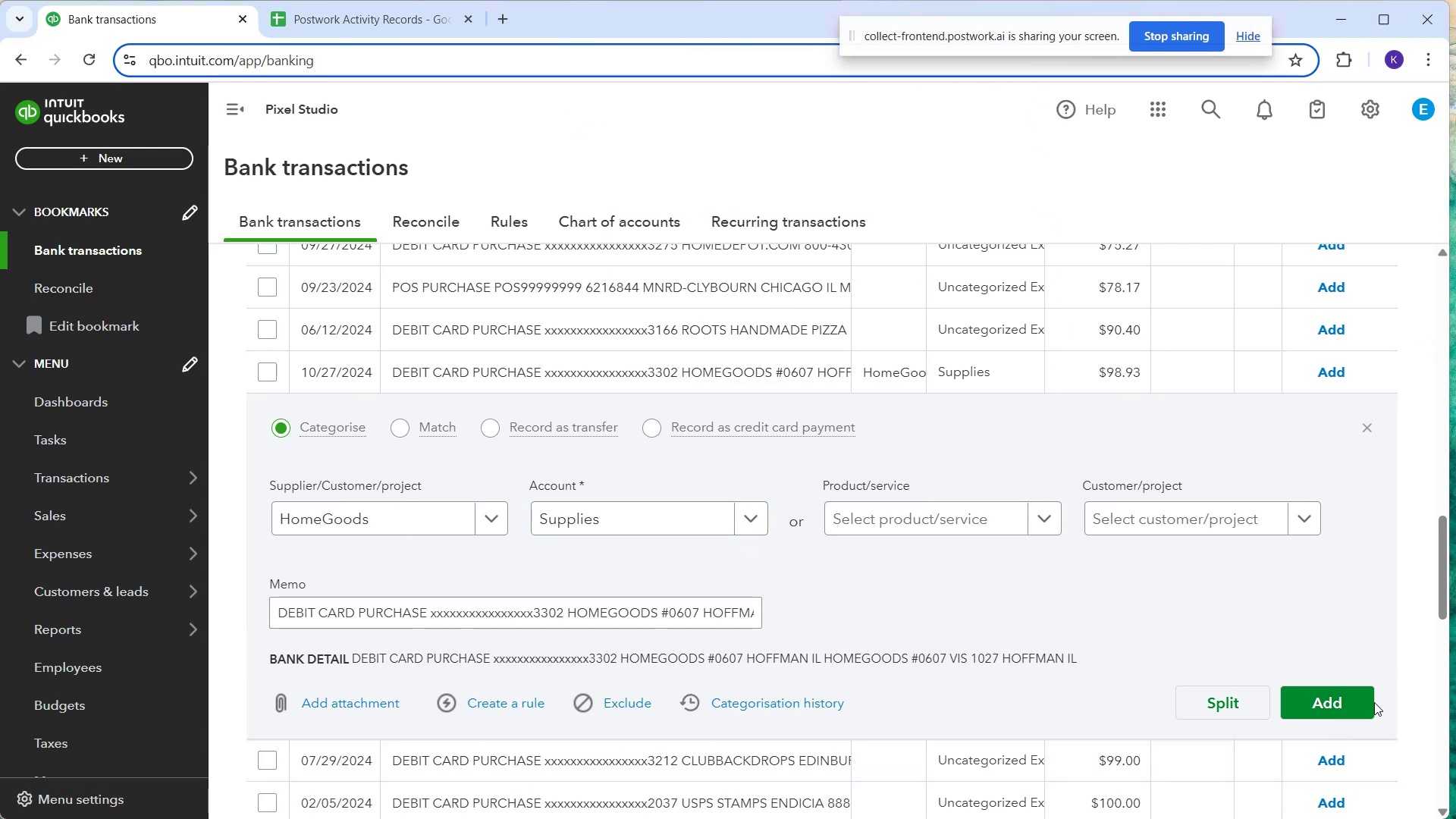 
left_click([1367, 702])
 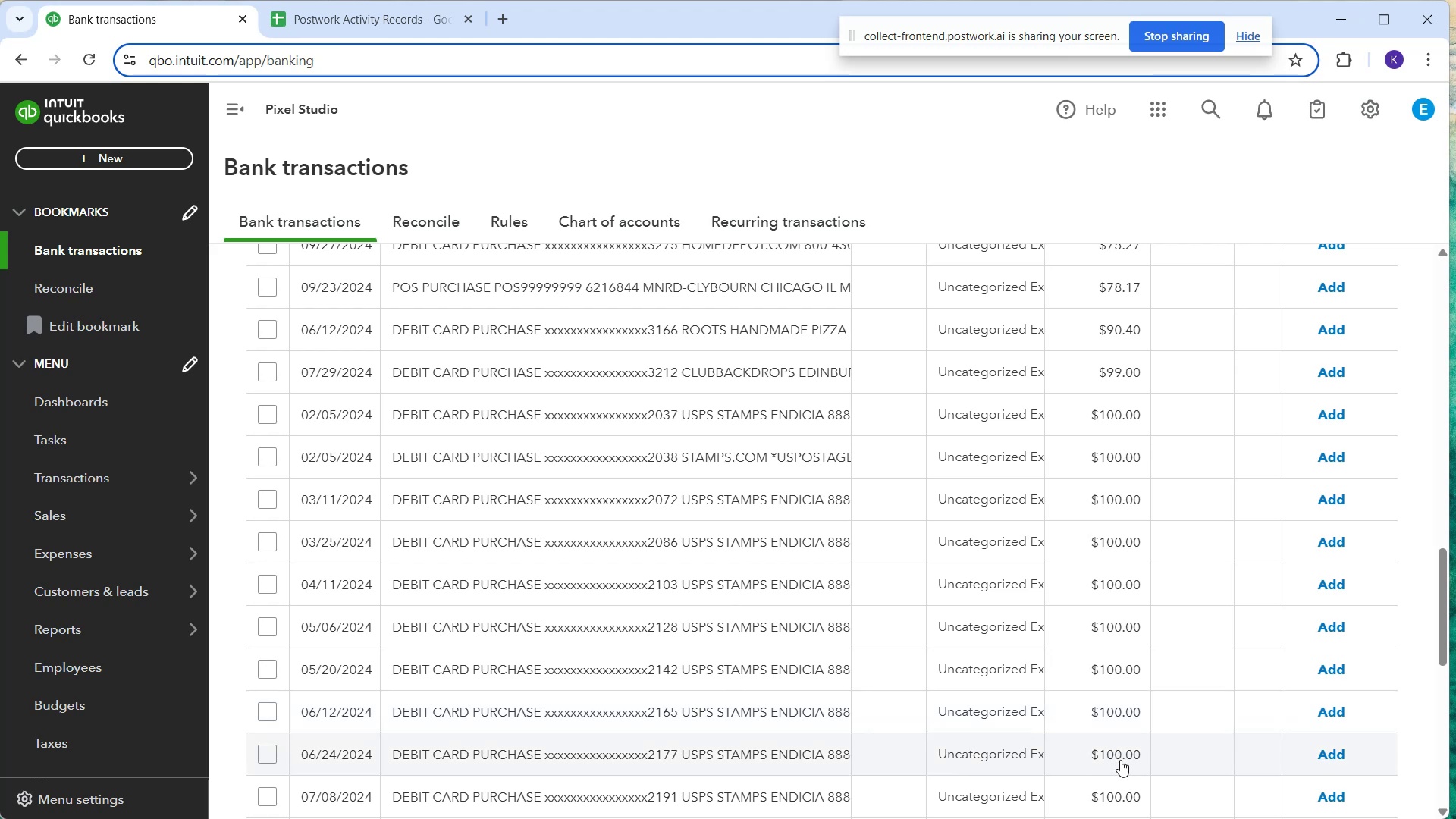 
wait(16.02)
 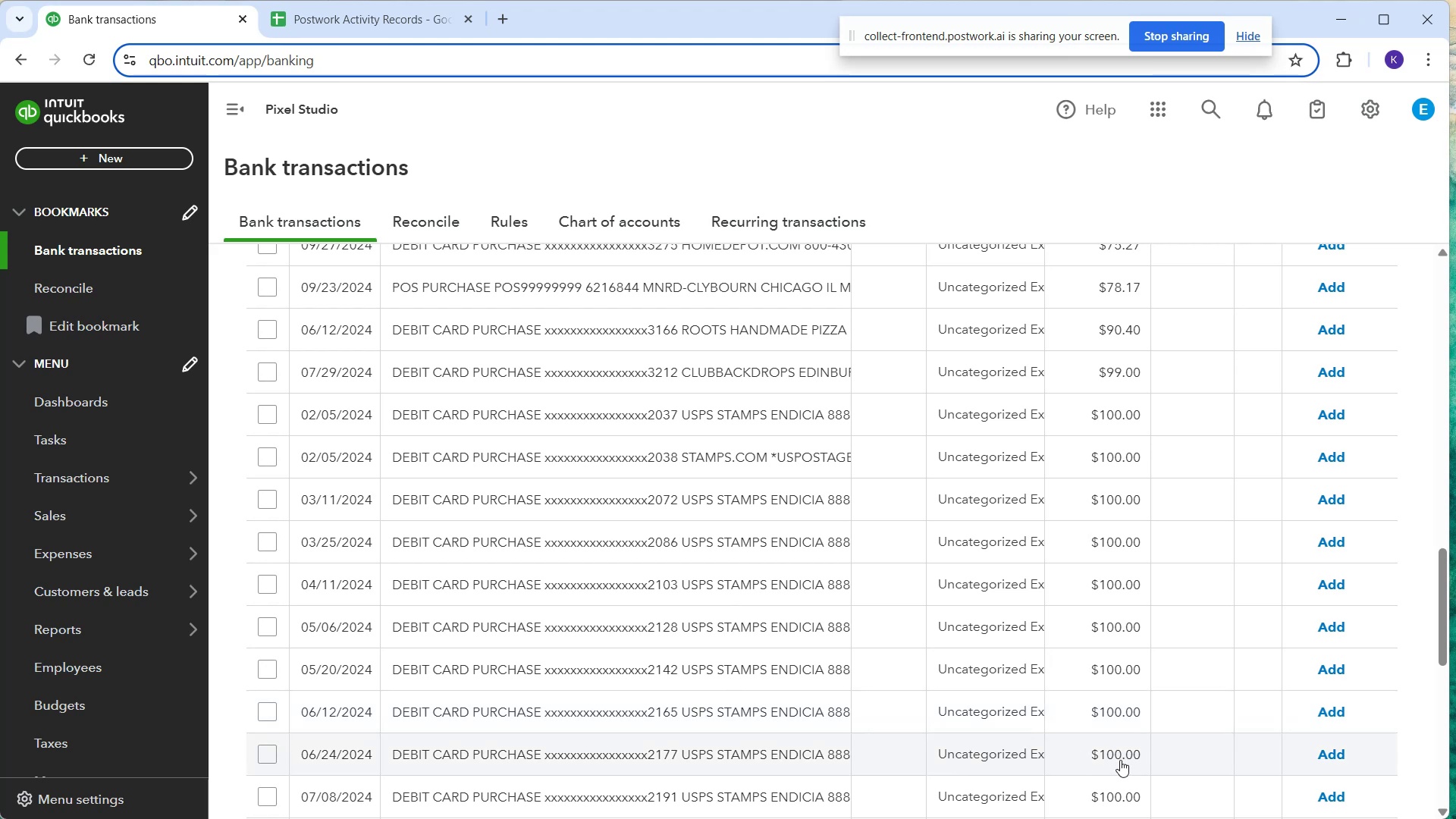 
scroll: coordinate [792, 428], scroll_direction: up, amount: 2.0
 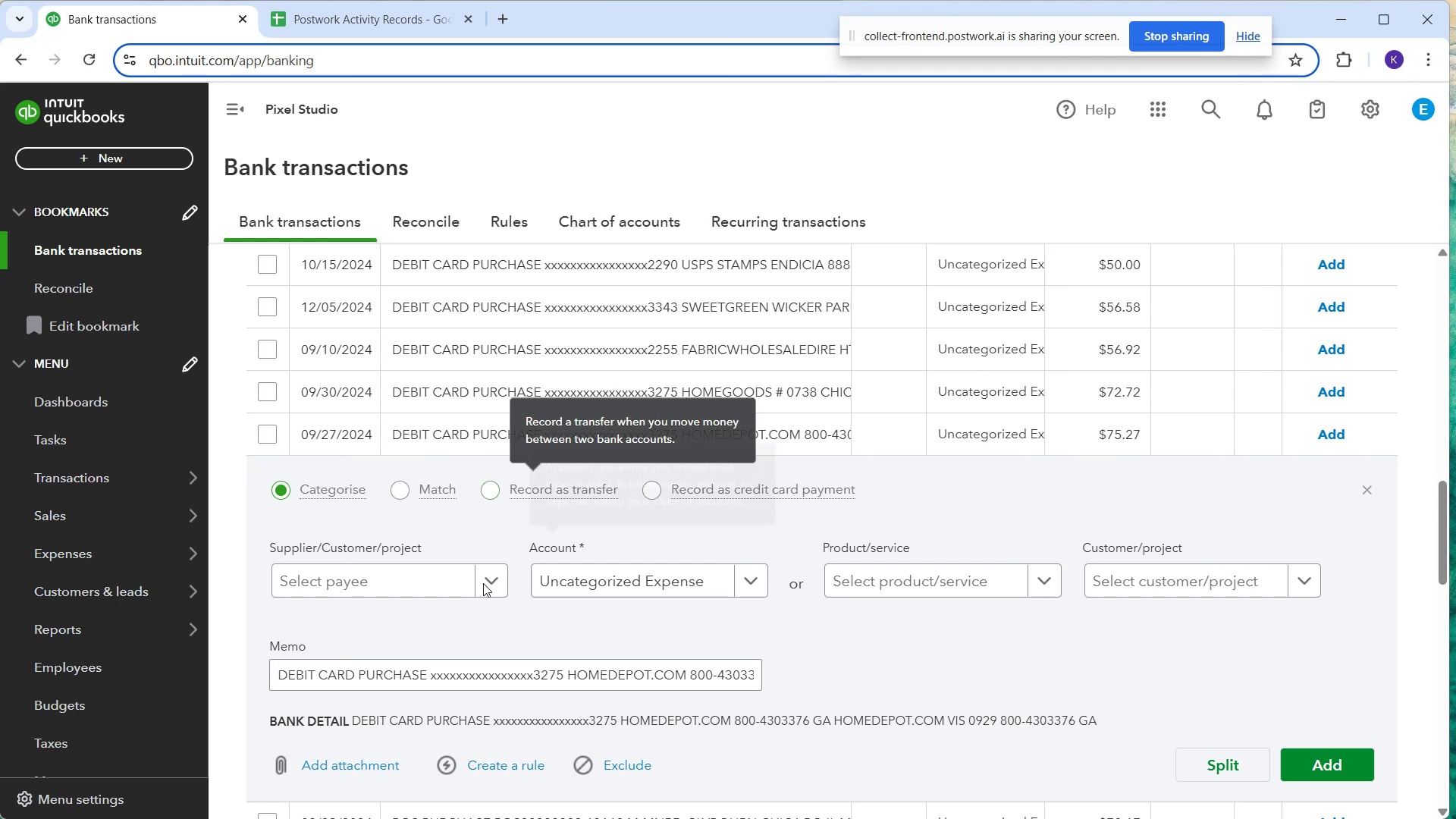 
left_click([455, 584])
 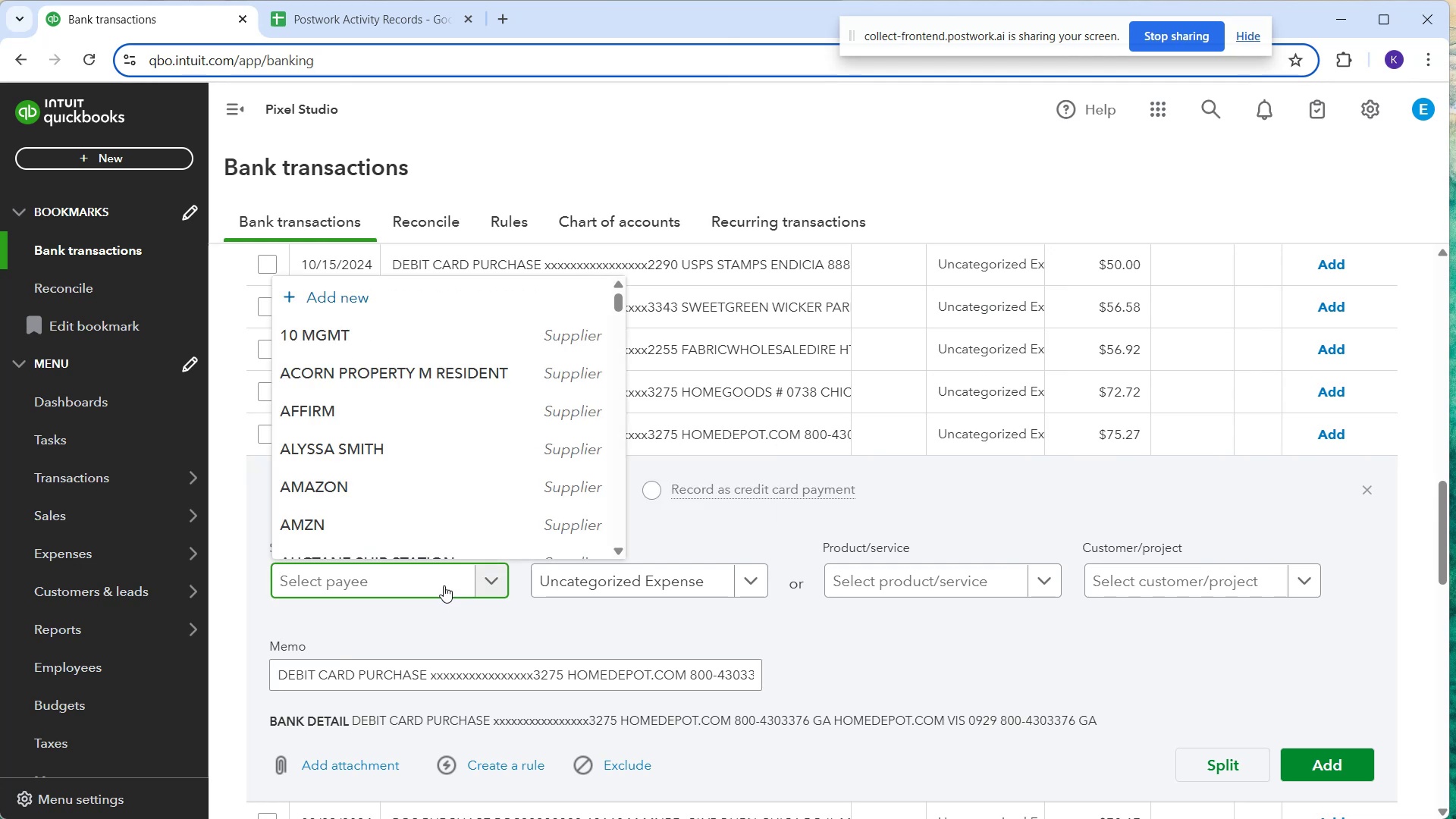 
type(HomeDepot)
 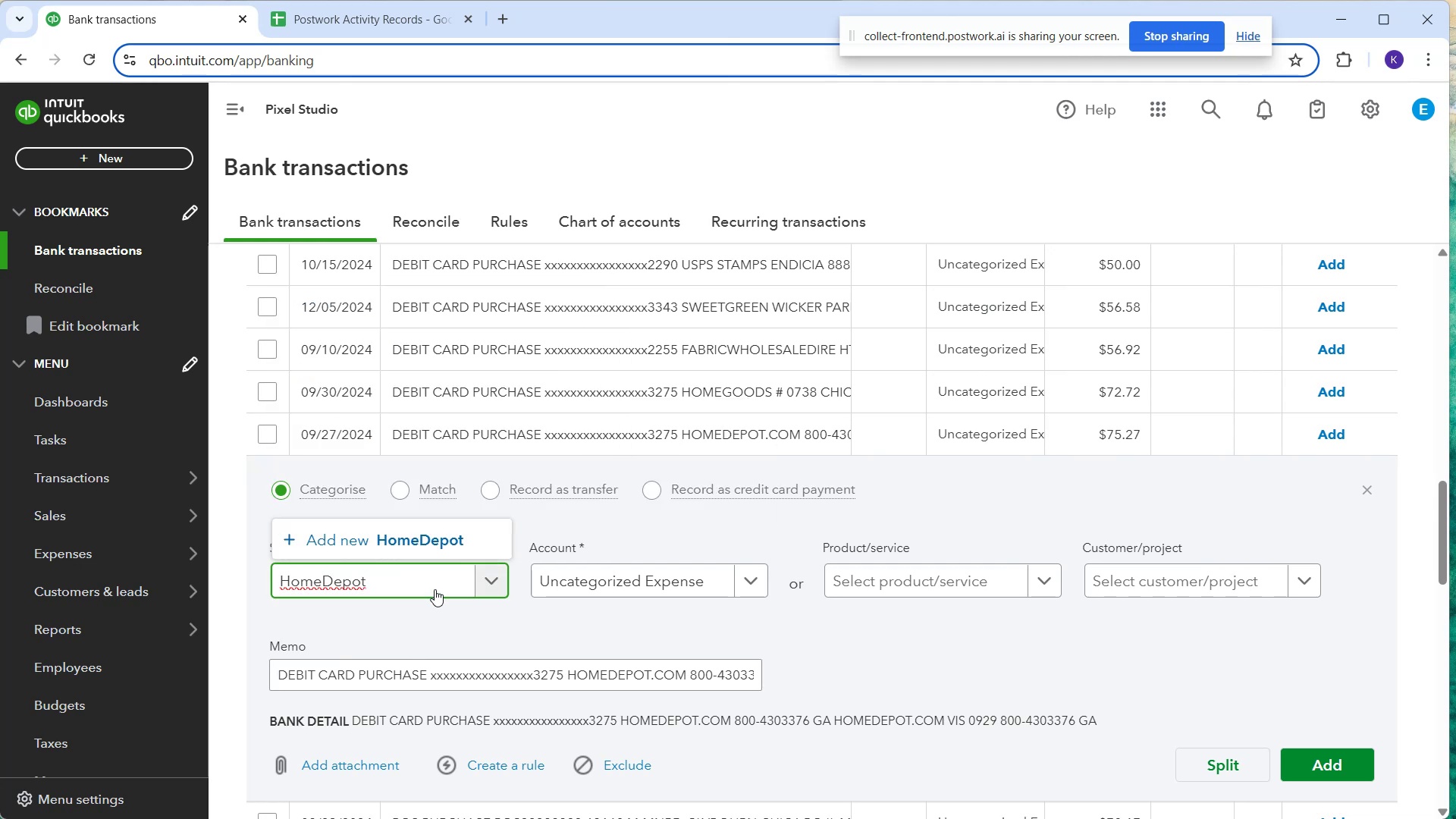 
left_click([422, 544])
 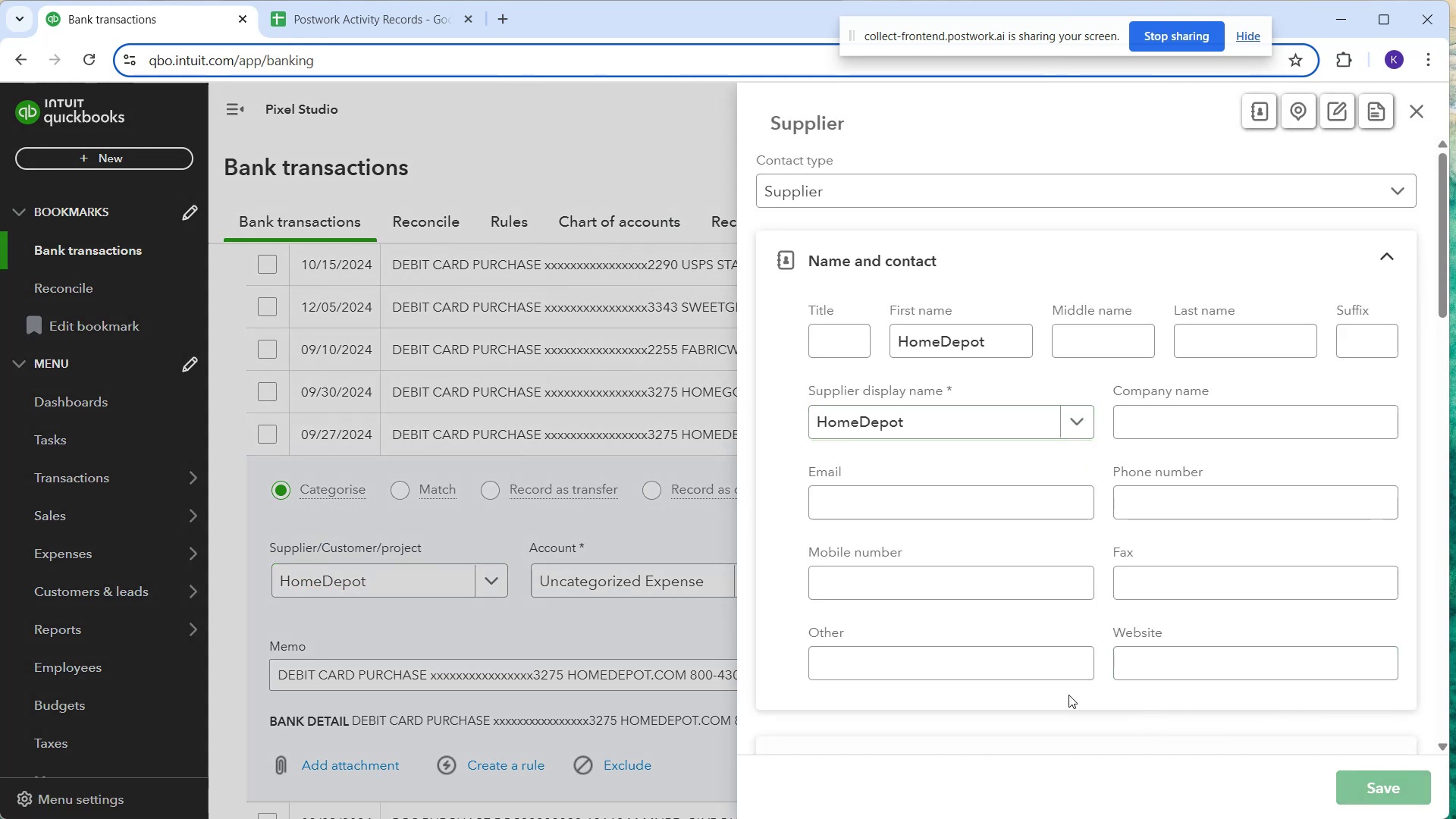 
left_click([665, 585])
 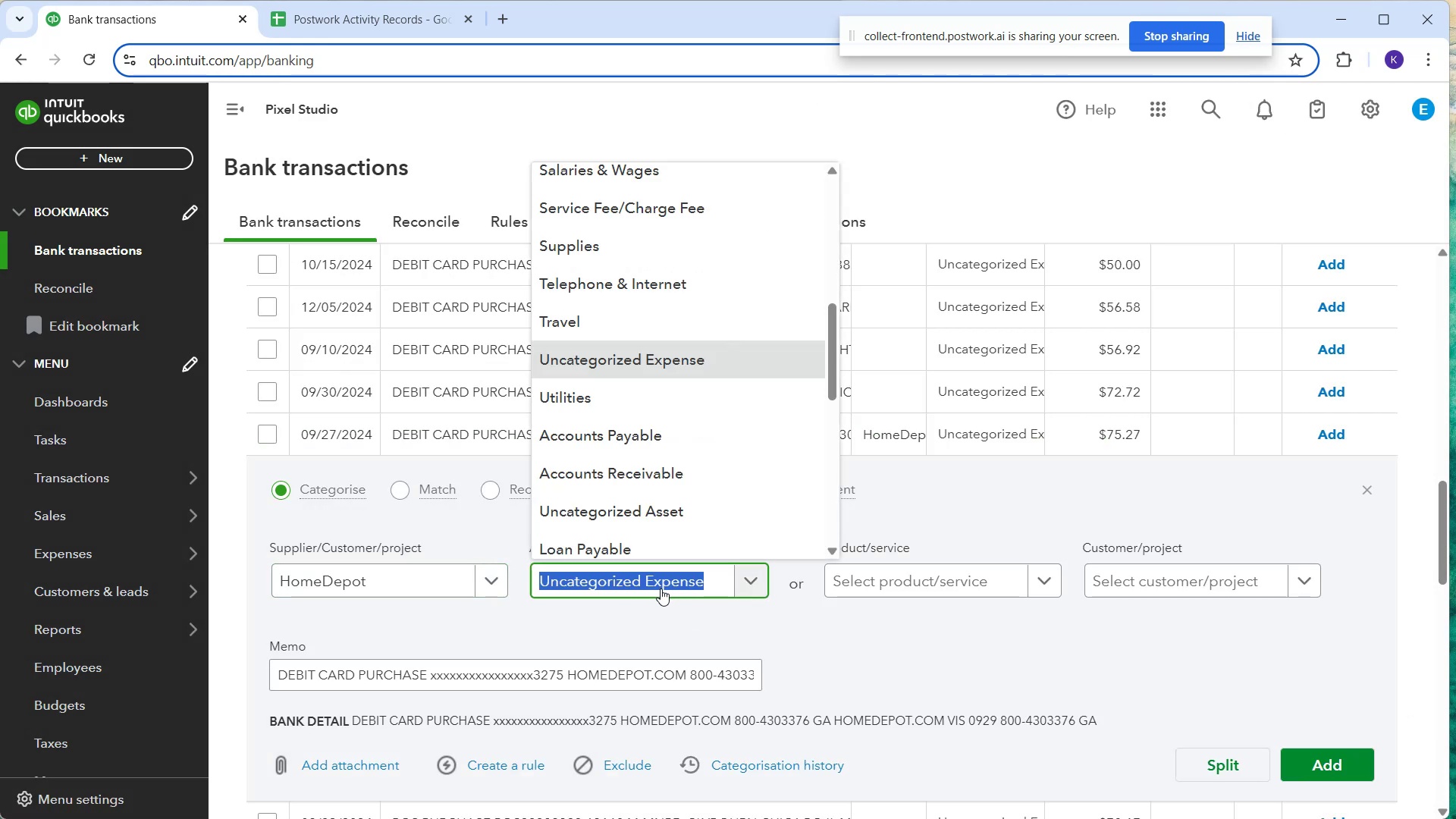 
type(supp)
 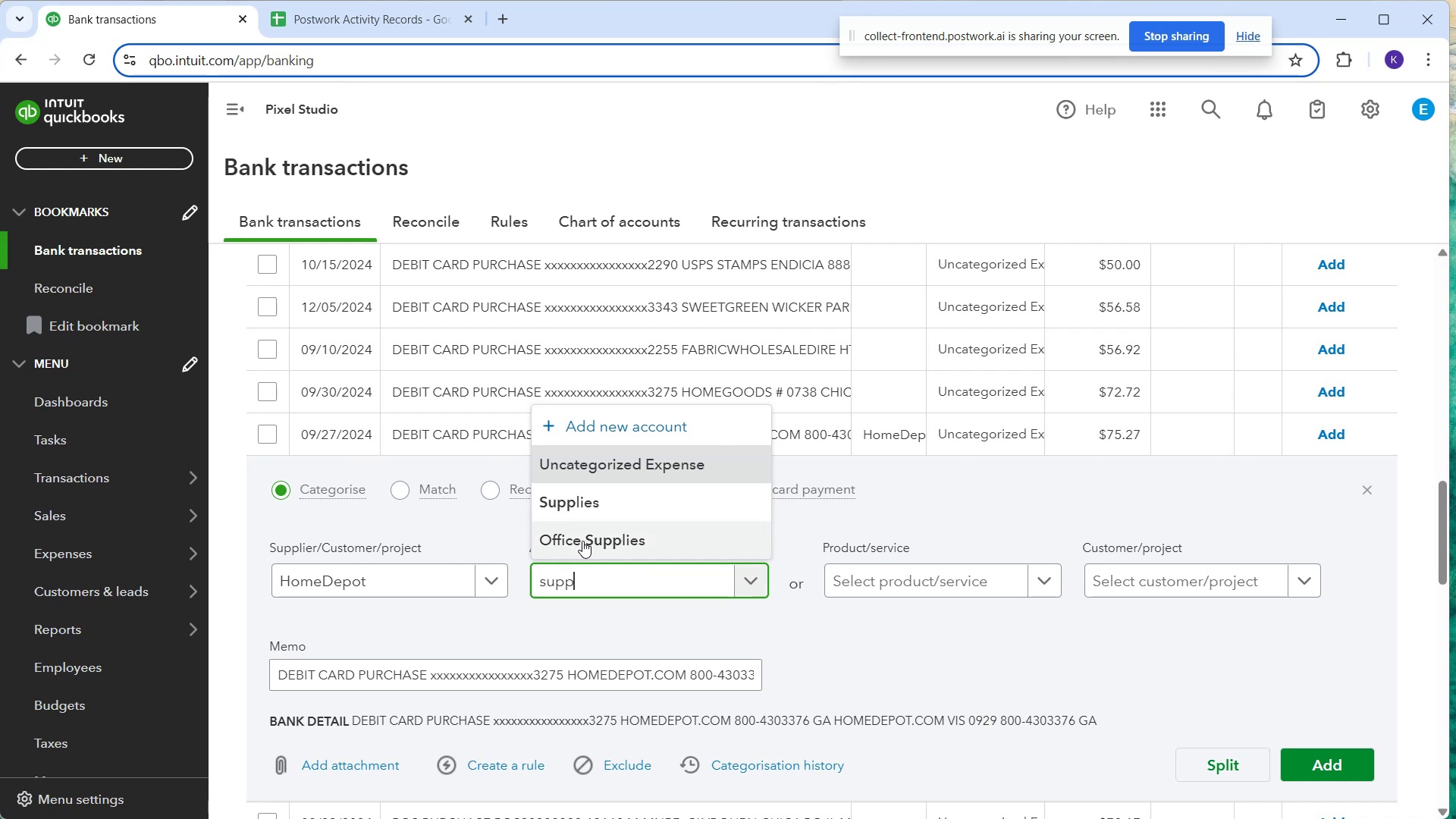 
left_click([564, 513])
 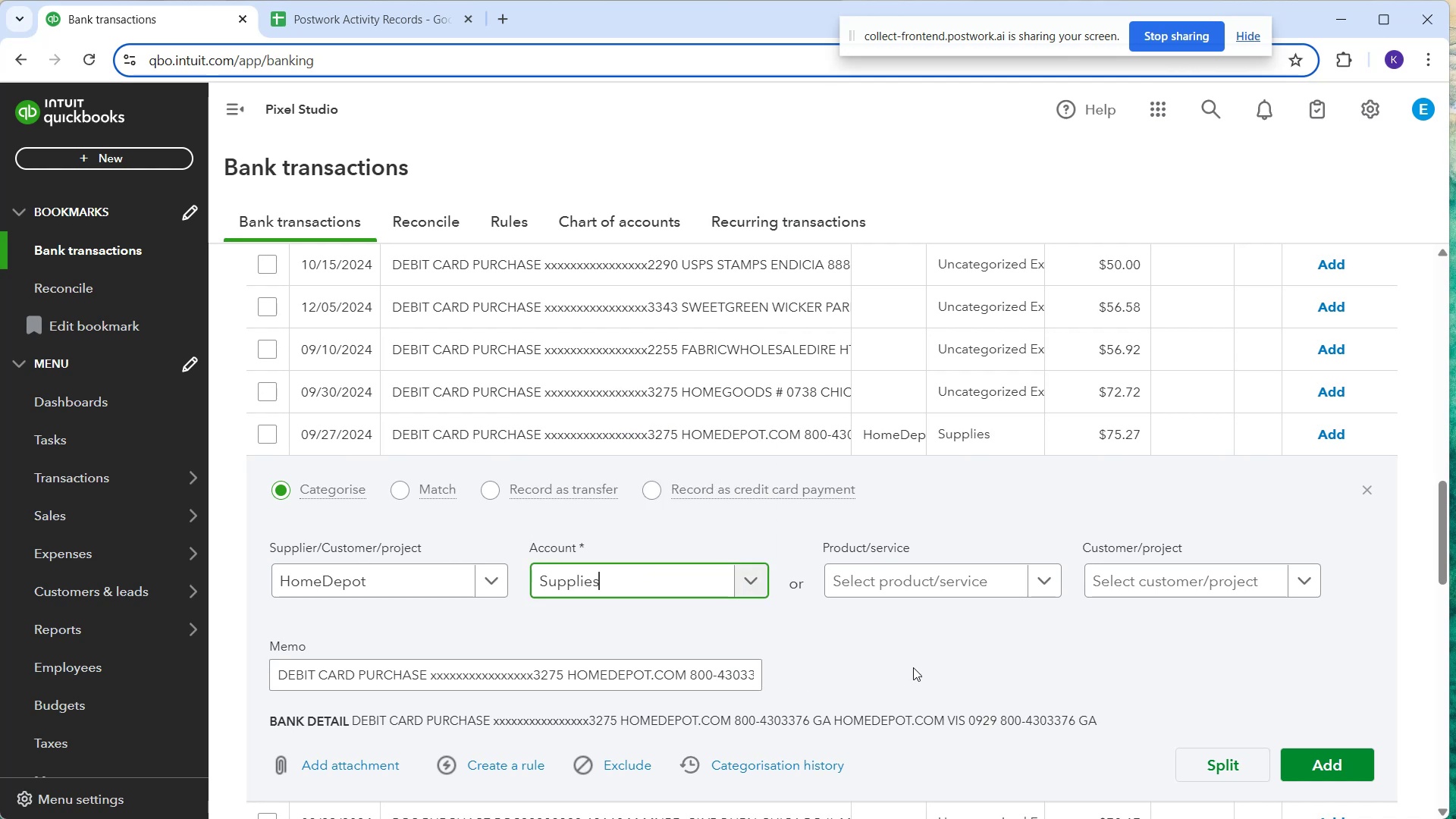 
left_click([920, 659])
 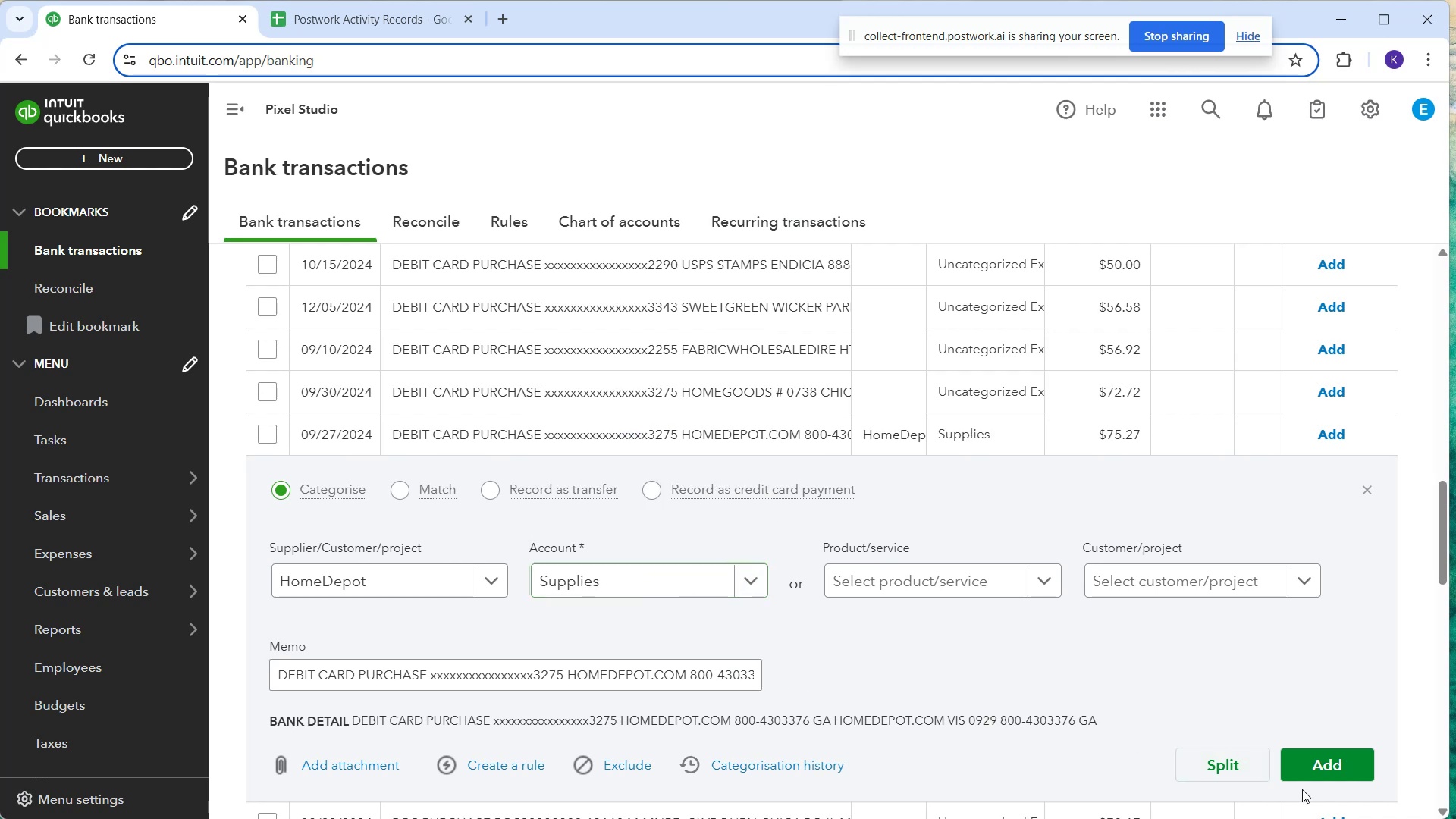 
left_click([1310, 768])
 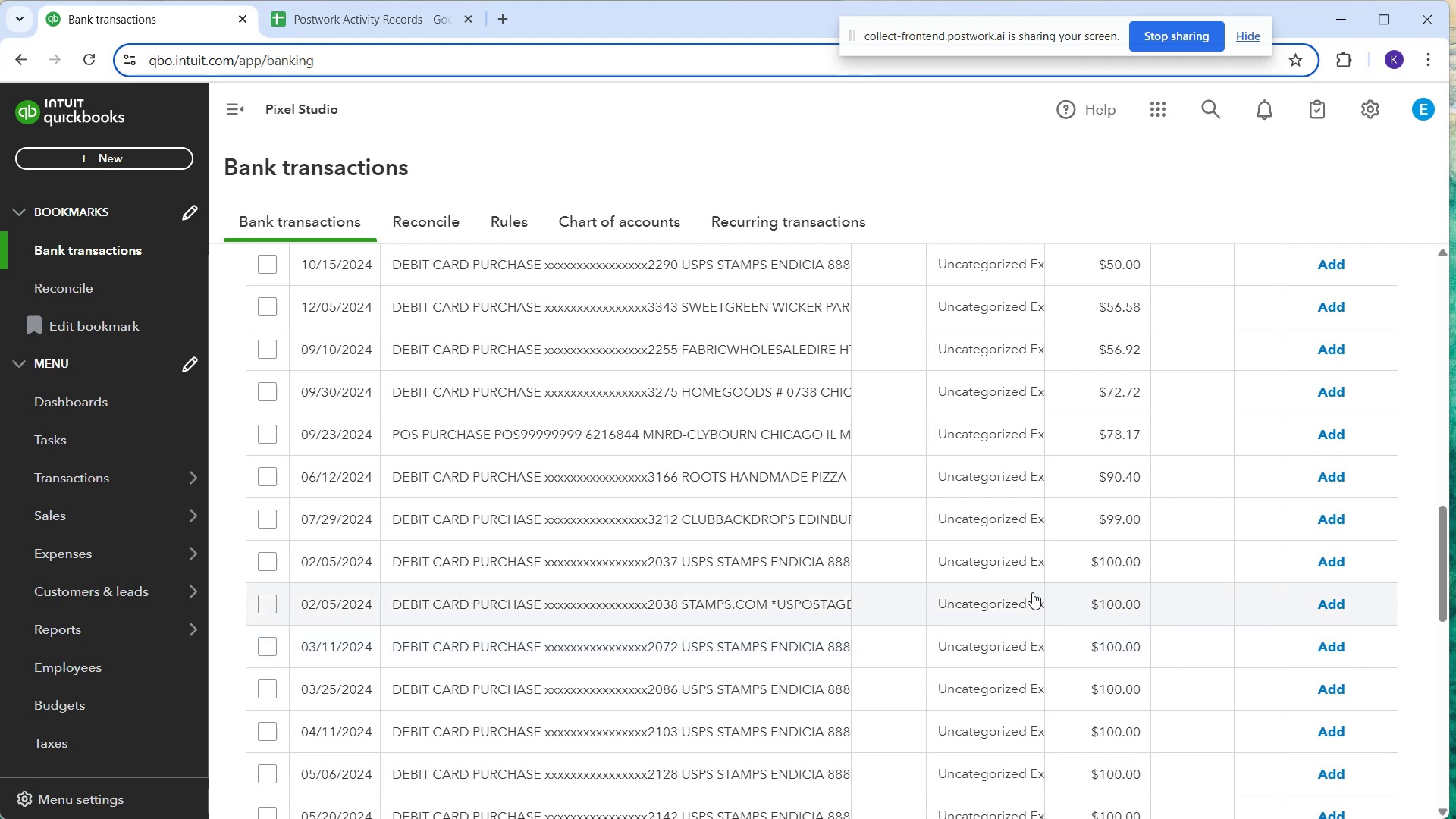 
wait(20.41)
 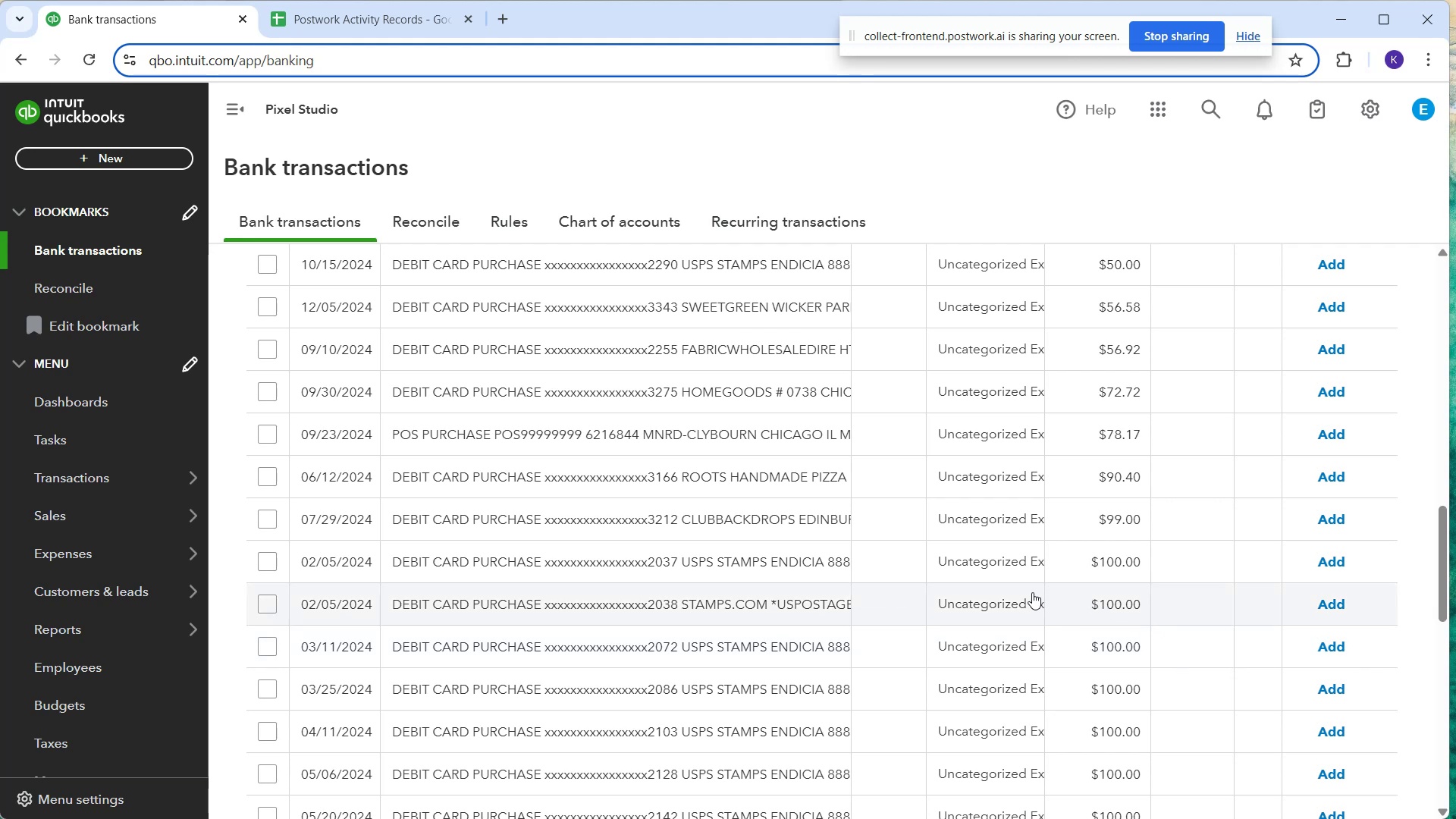 
left_click([918, 393])
 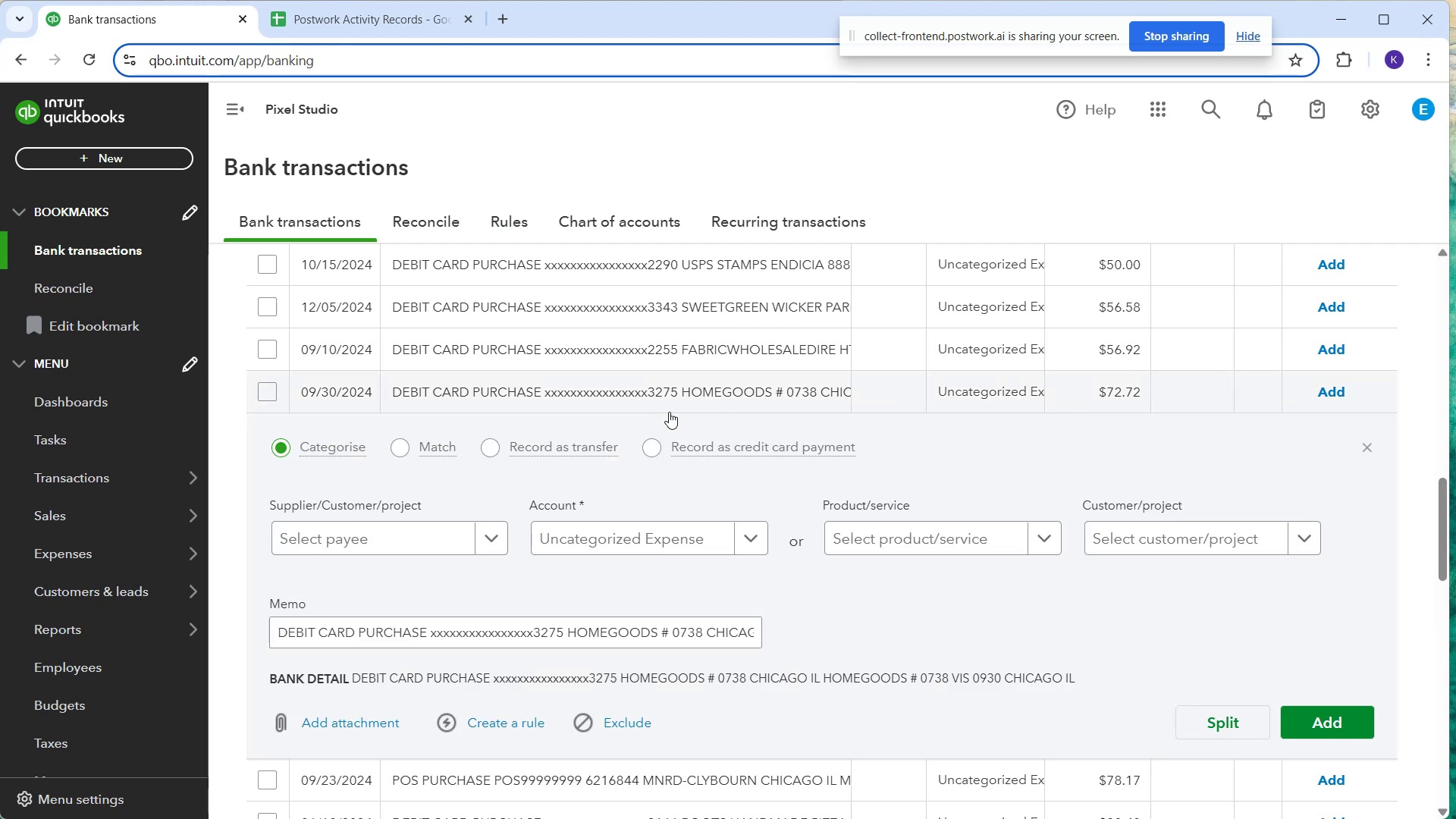 
left_click([669, 412])
 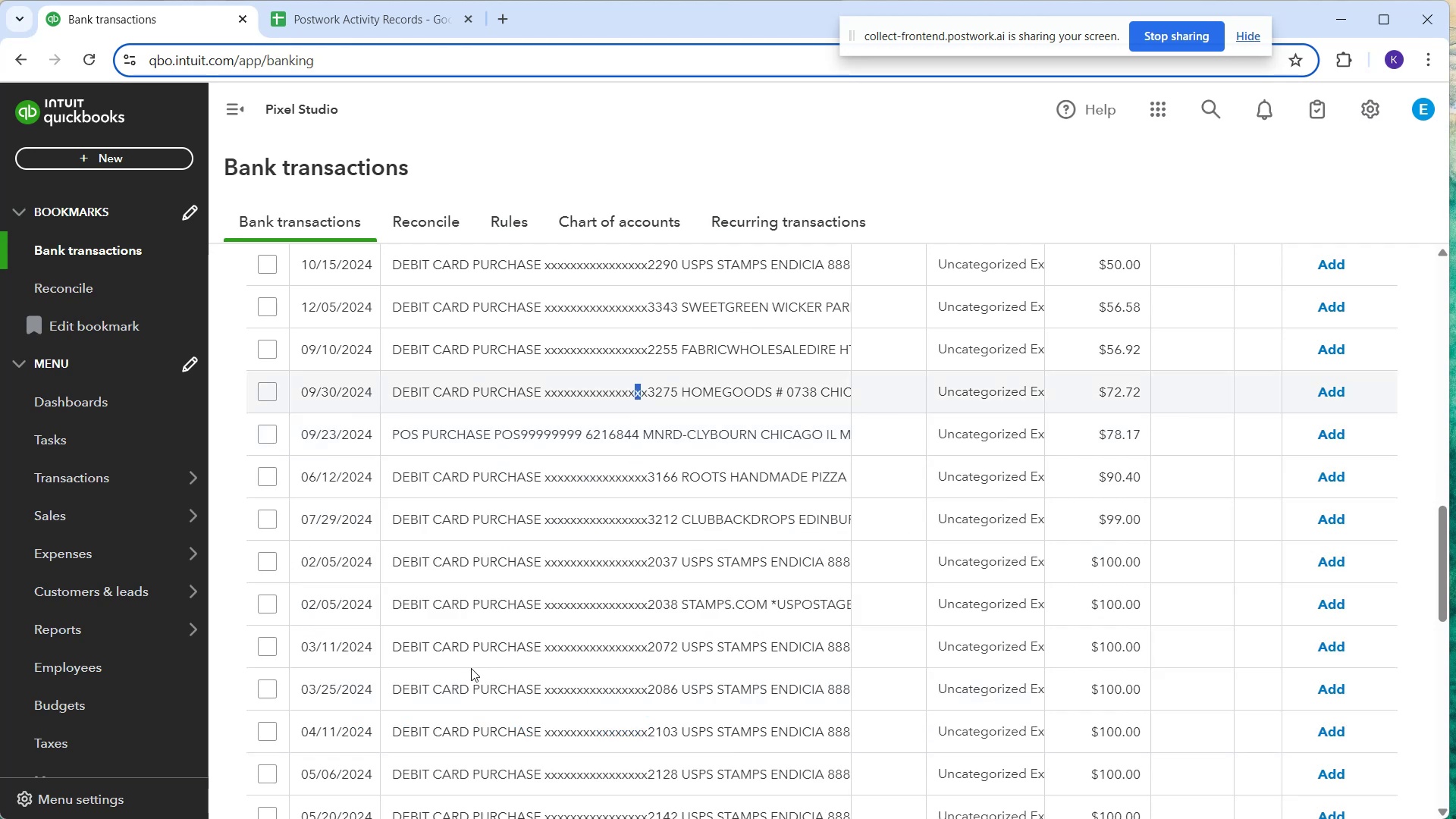 
mouse_move([433, 569])
 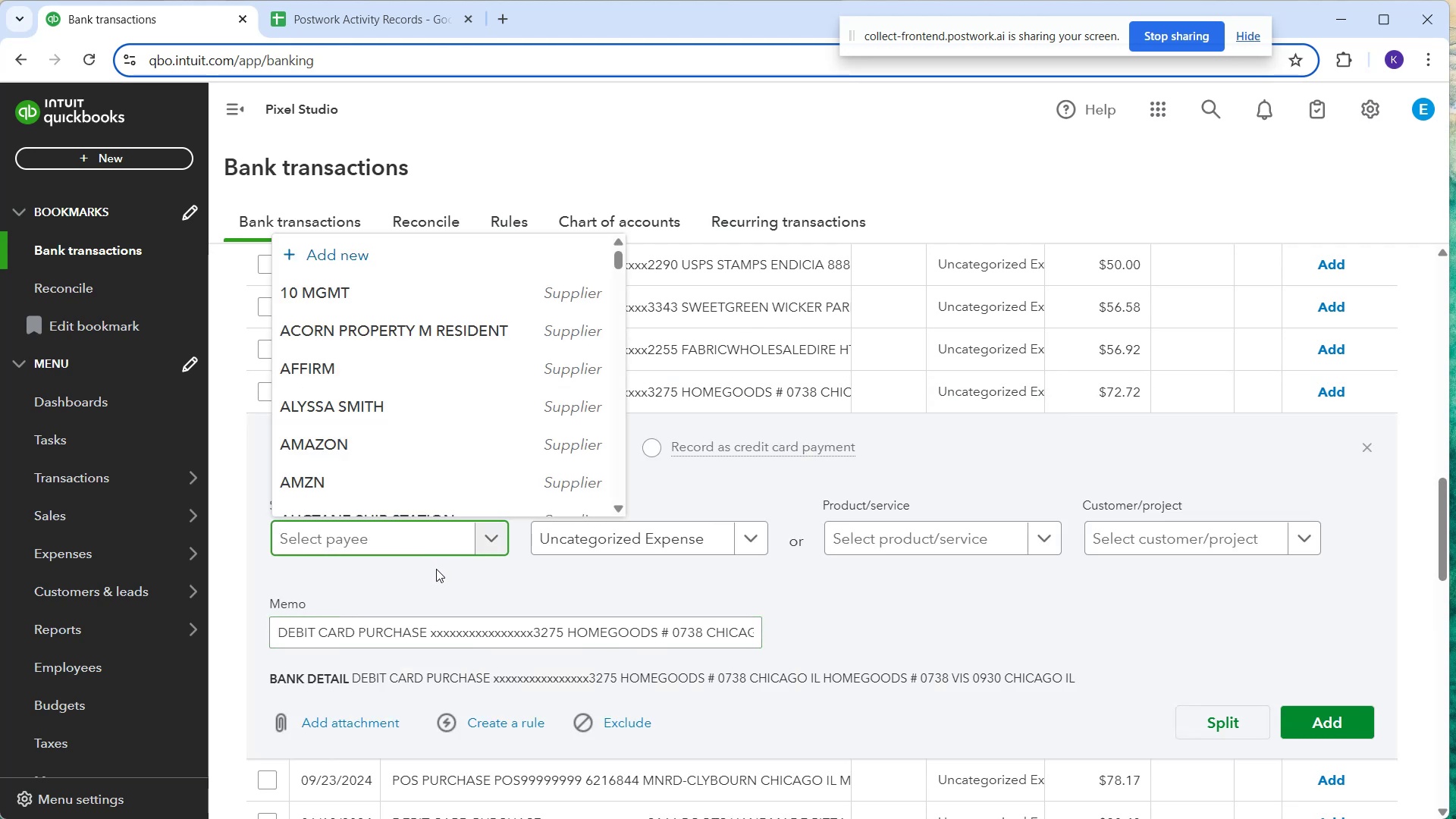 
type(home)
 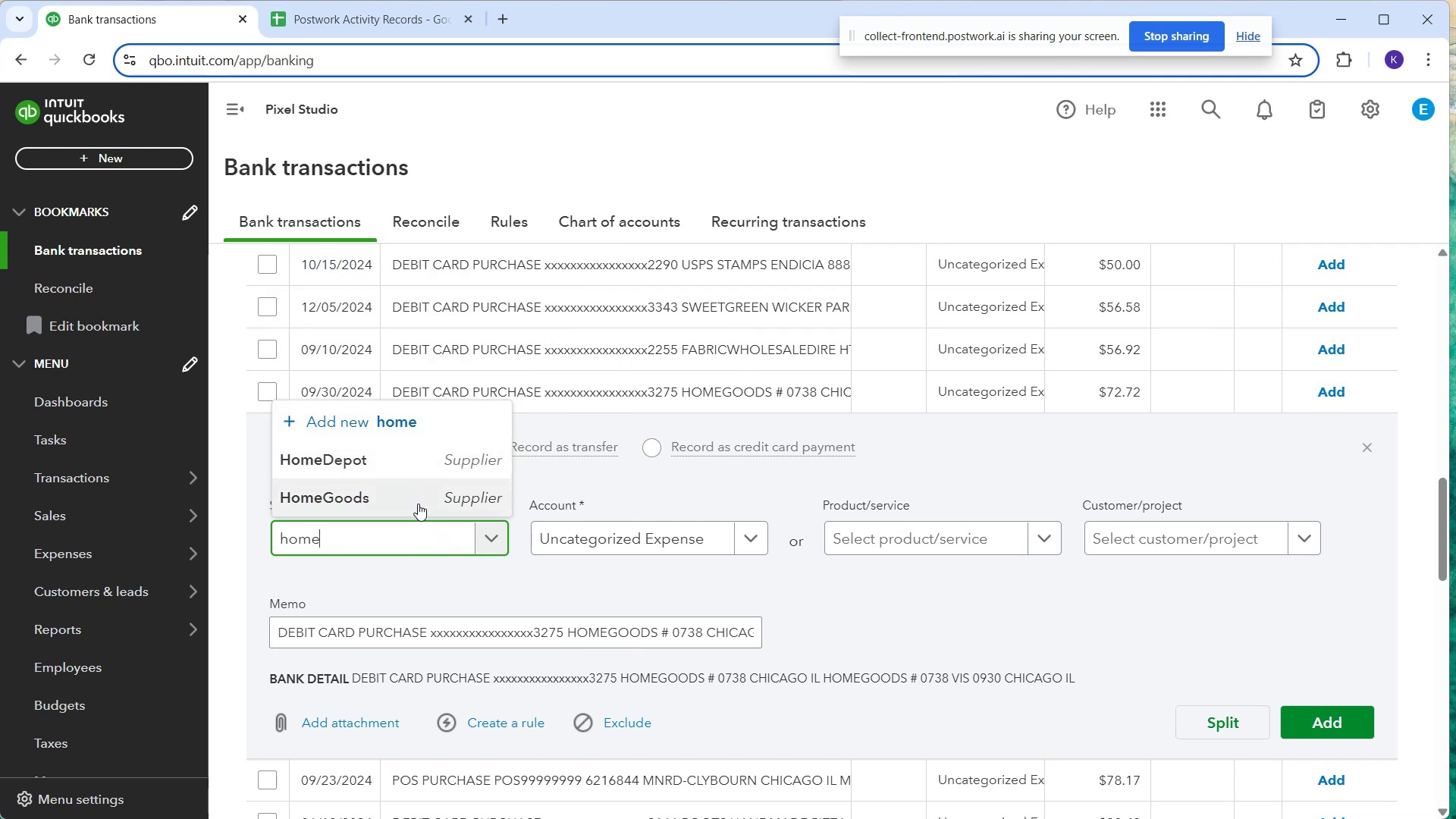 
left_click([418, 504])
 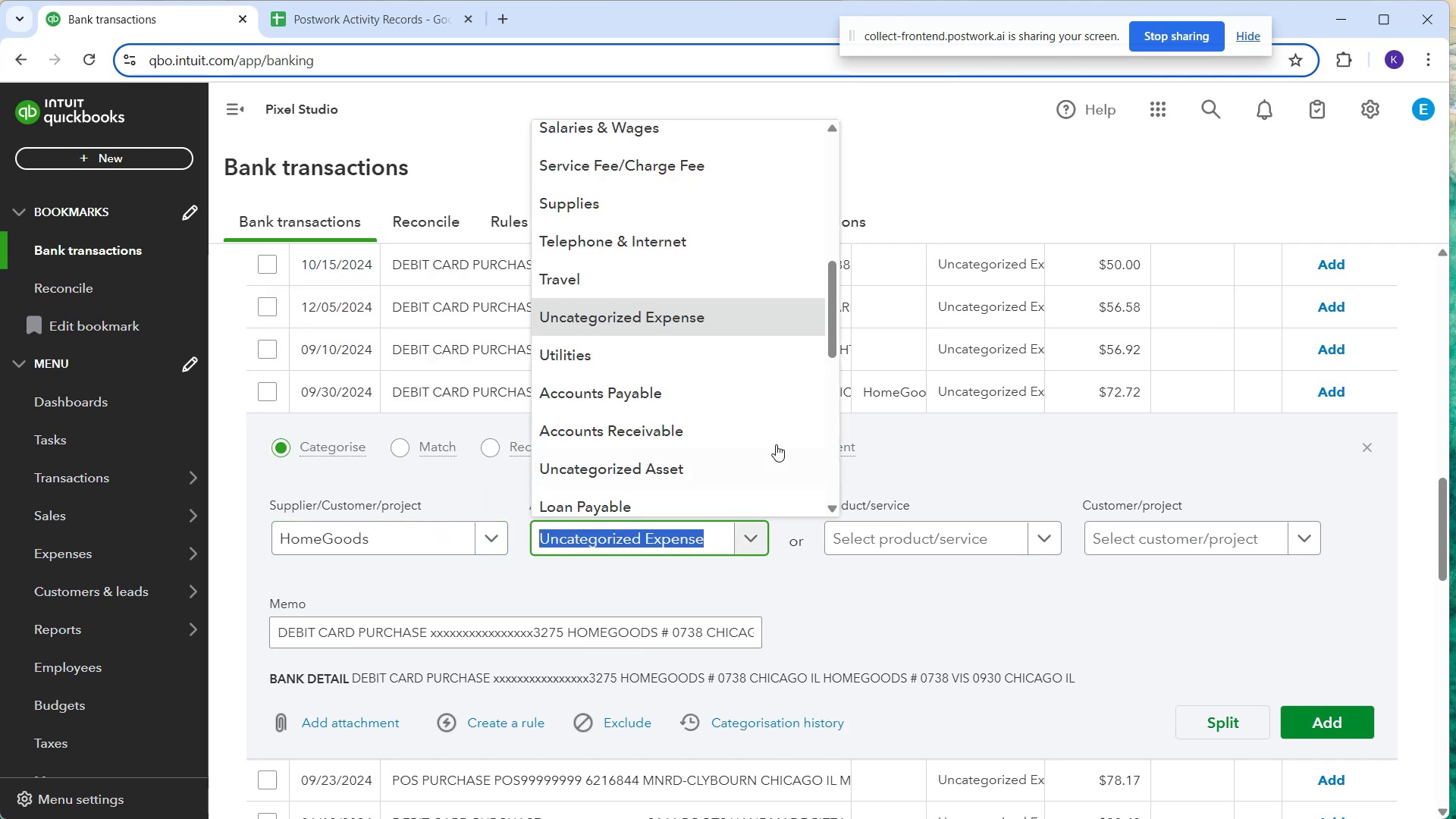 
left_click([908, 466])
 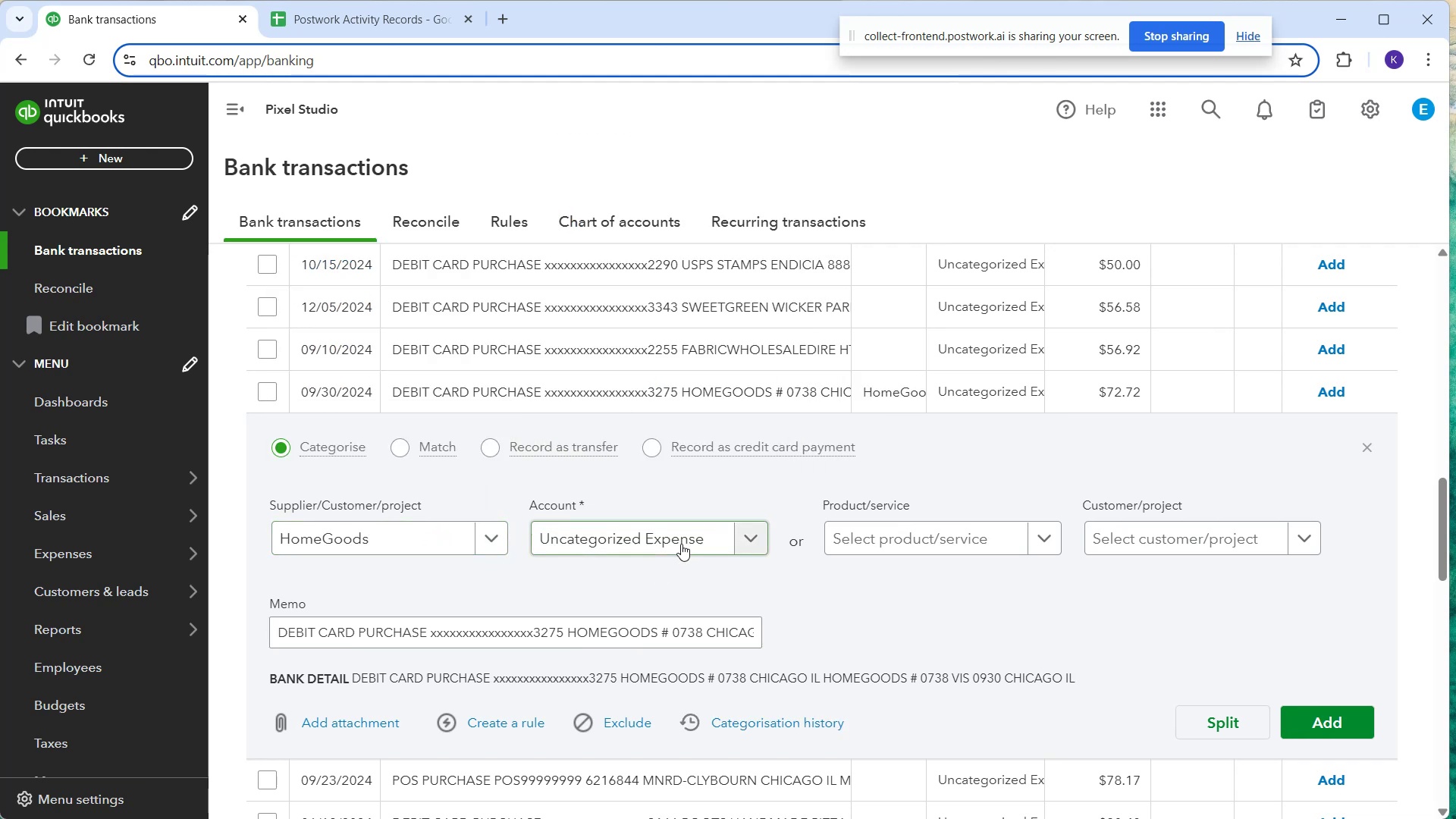 
mouse_move([676, 528])
 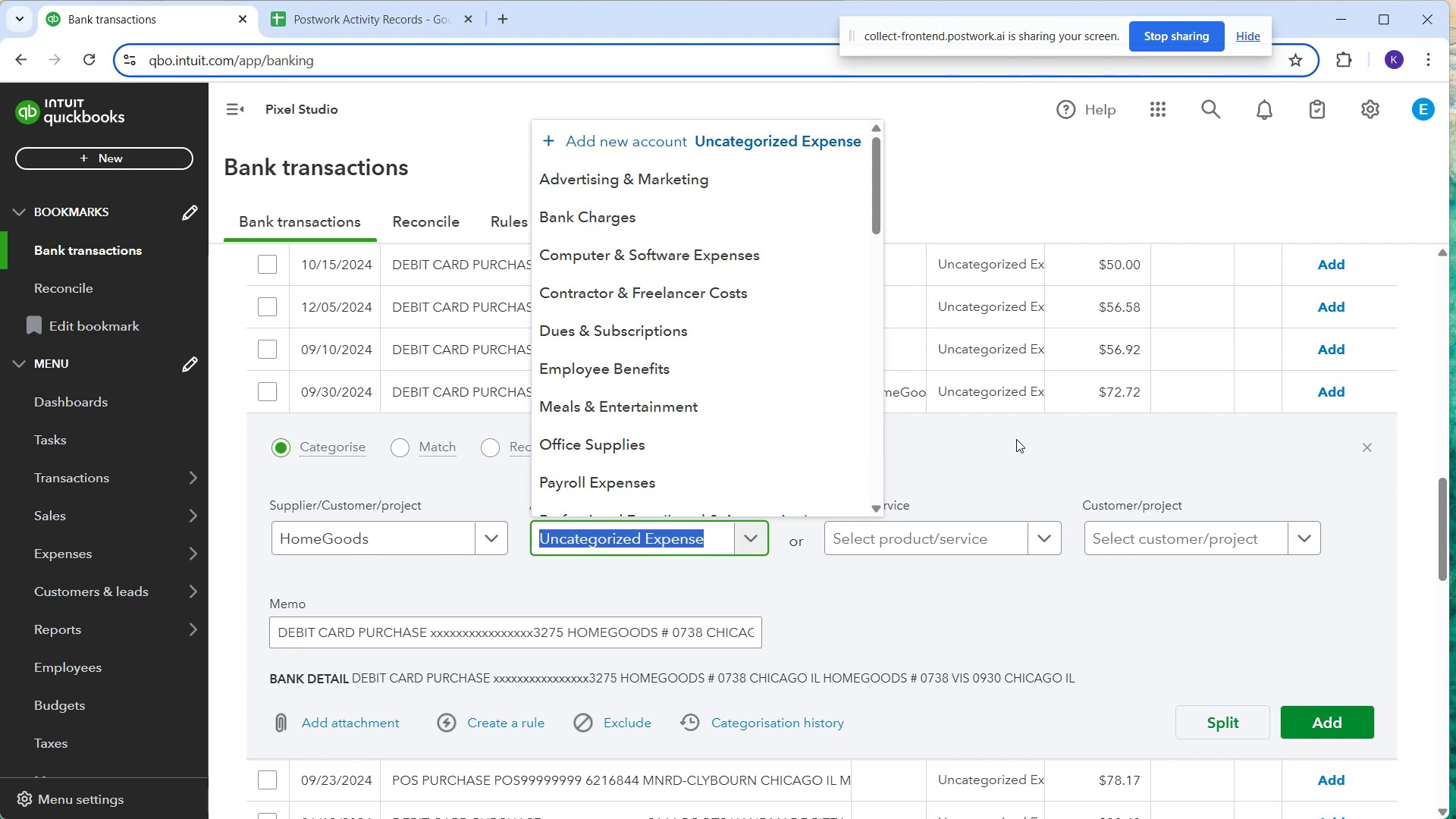 
left_click([1016, 439])
 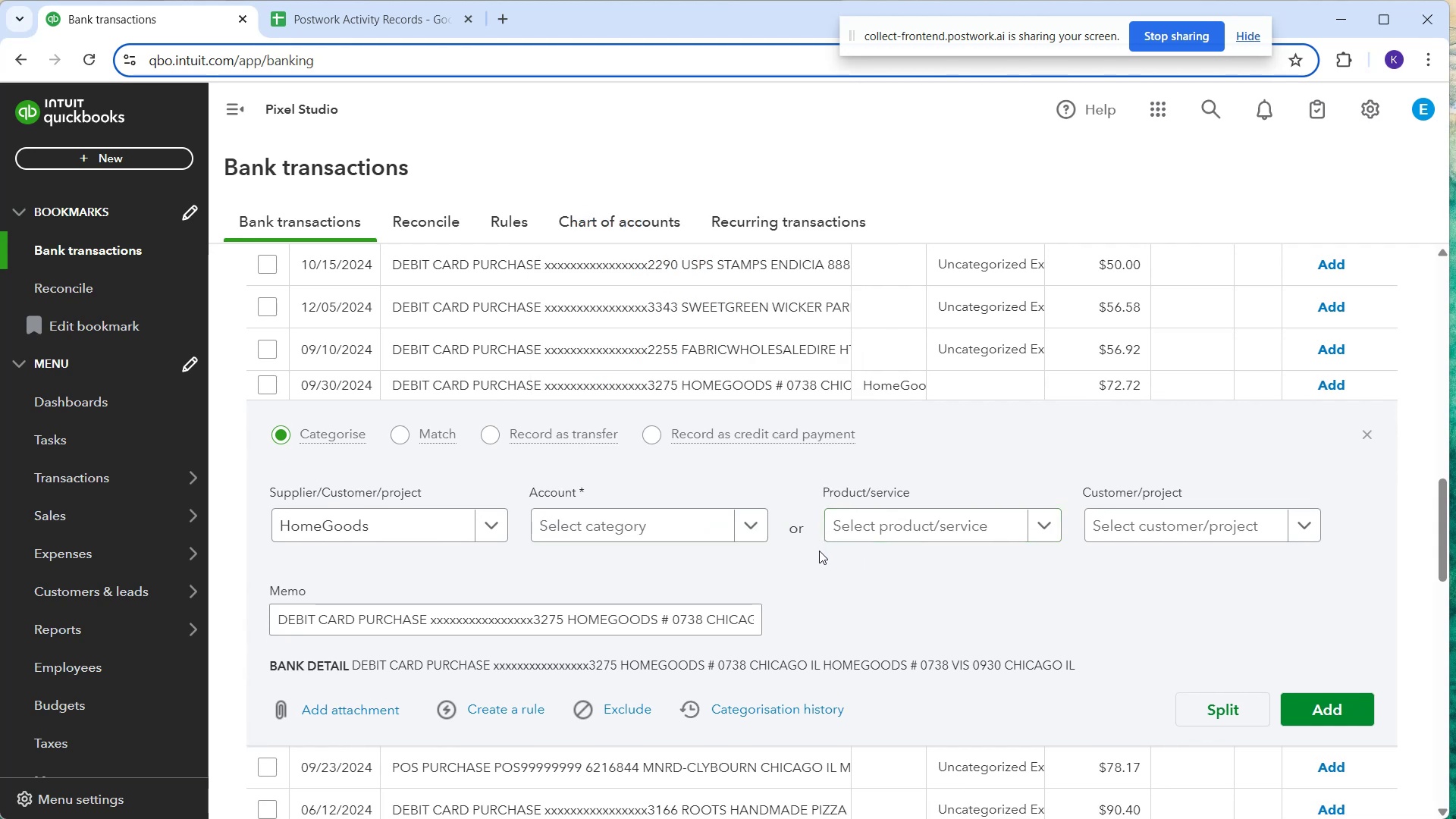 
wait(5.99)
 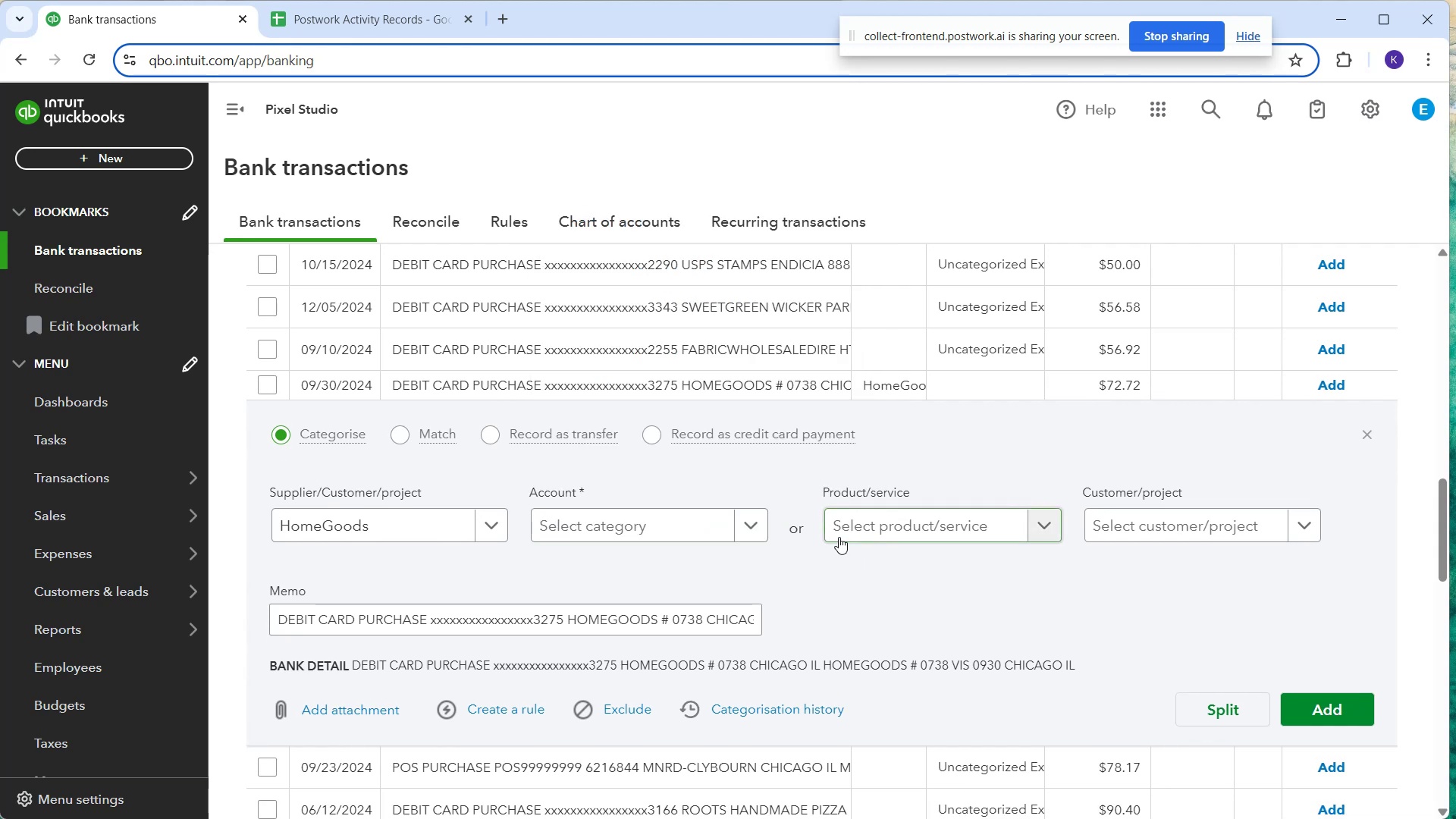 
mouse_move([682, 531])
 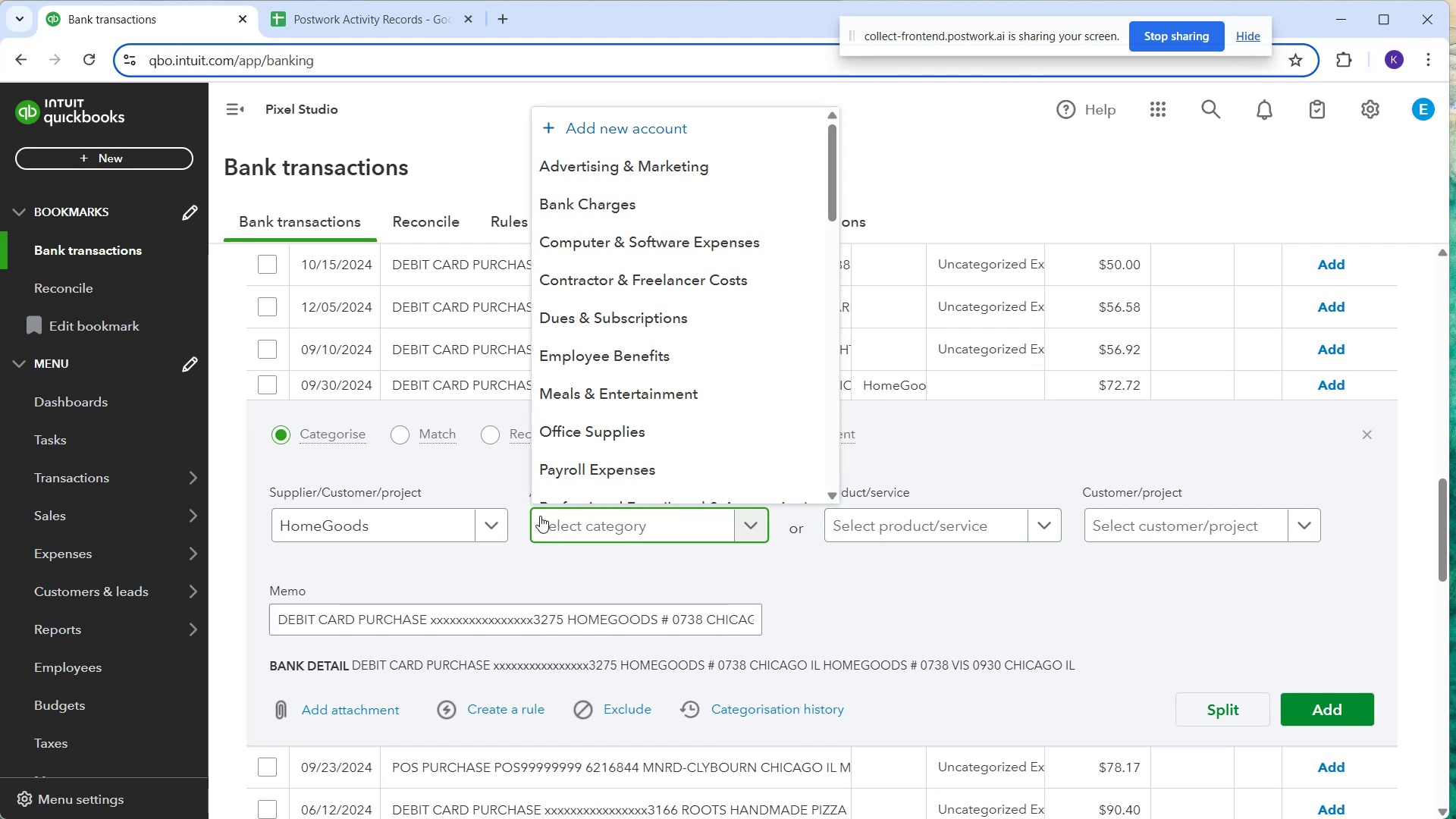 
left_click([514, 571])
 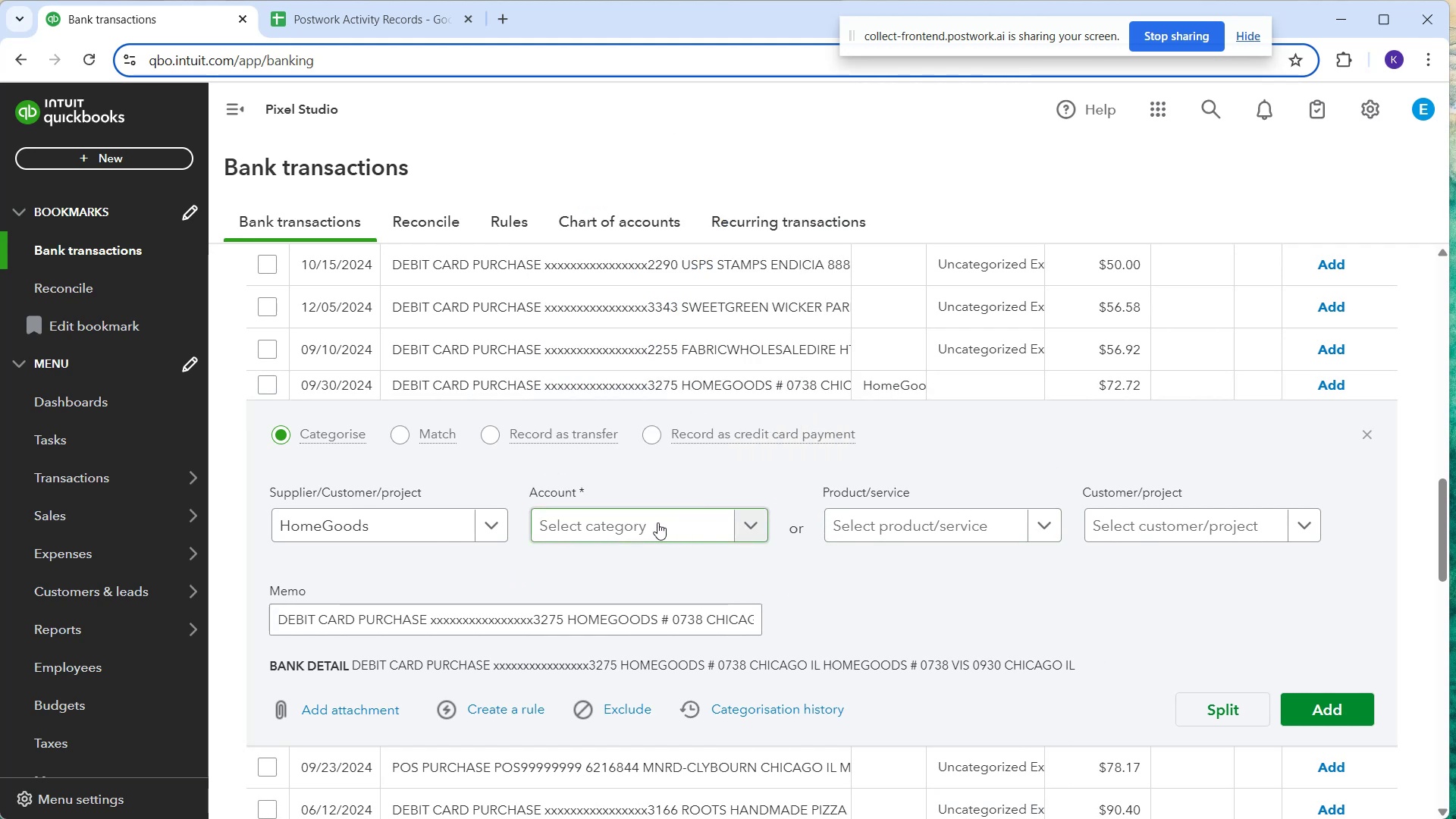 
key(S)
 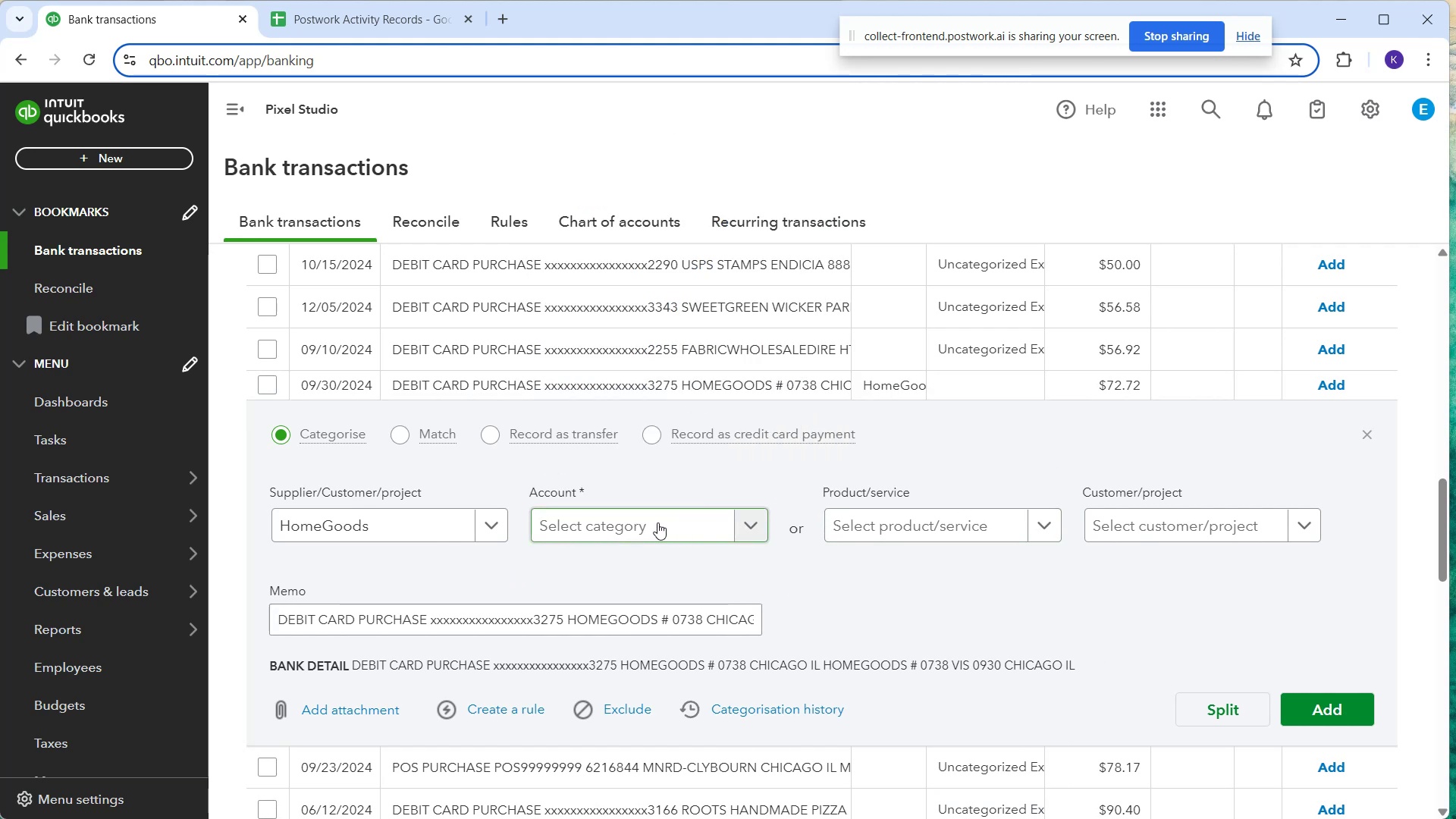 
left_click([657, 522])
 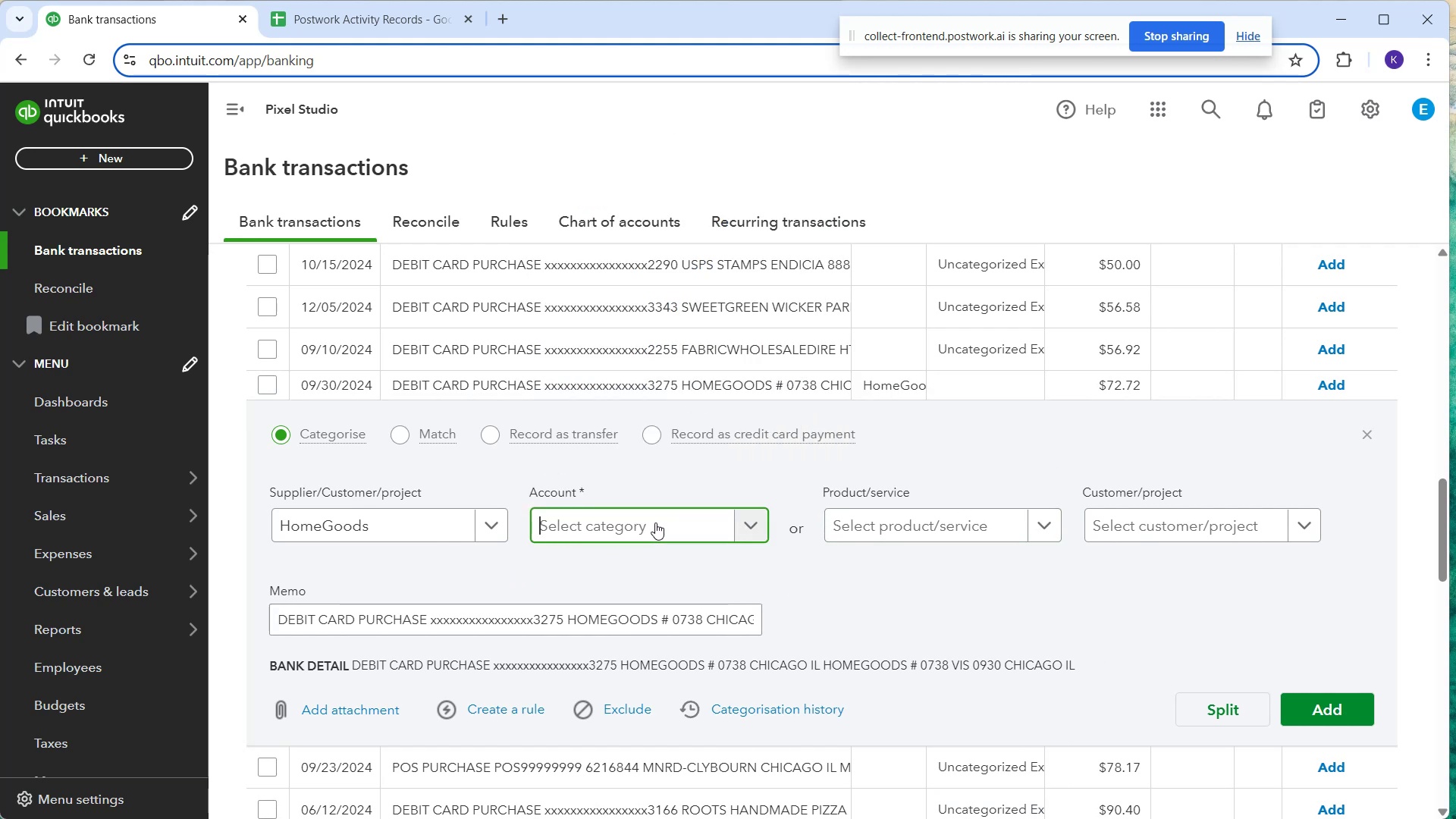 
type(supp)
 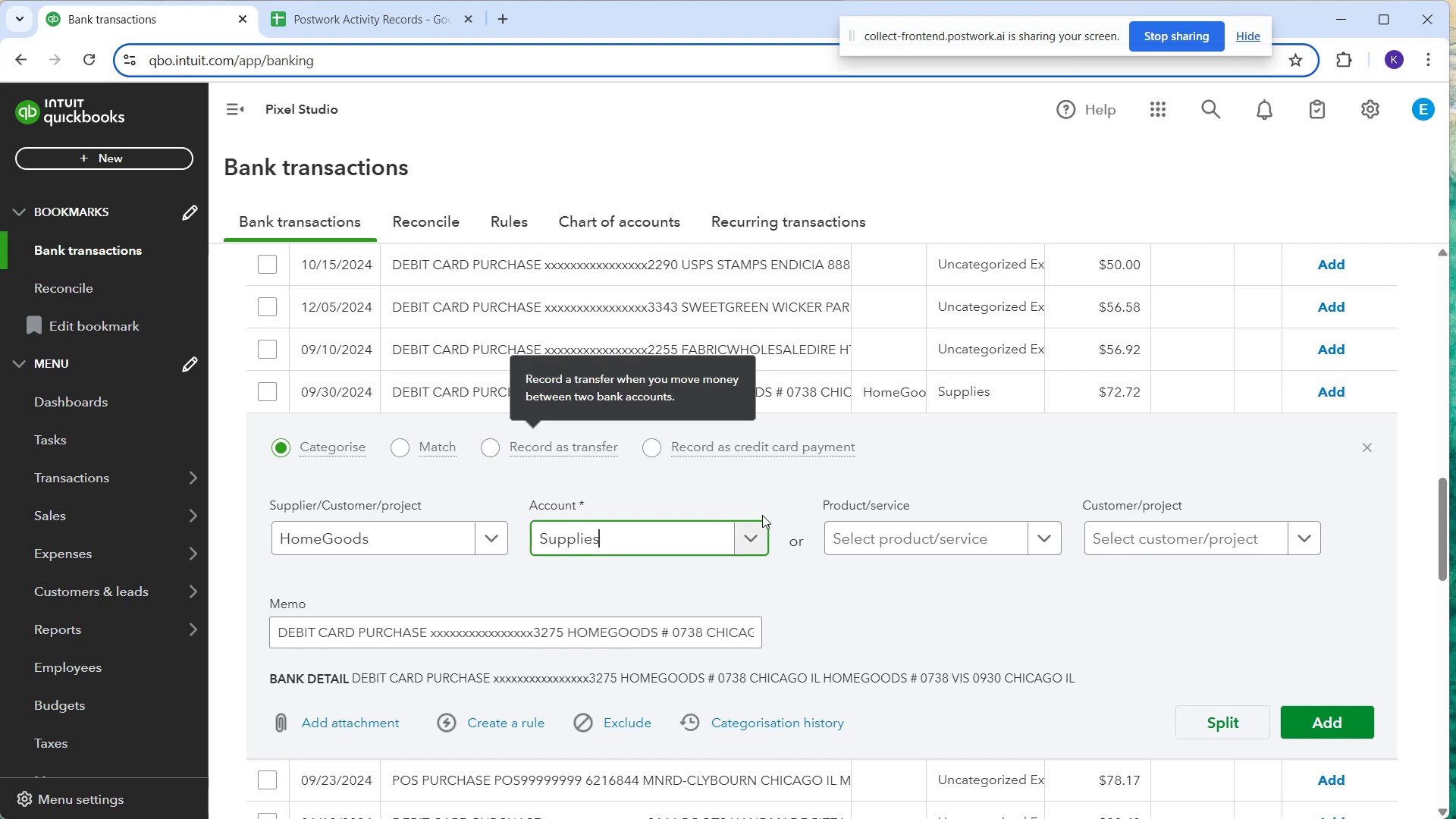 
left_click([1109, 622])
 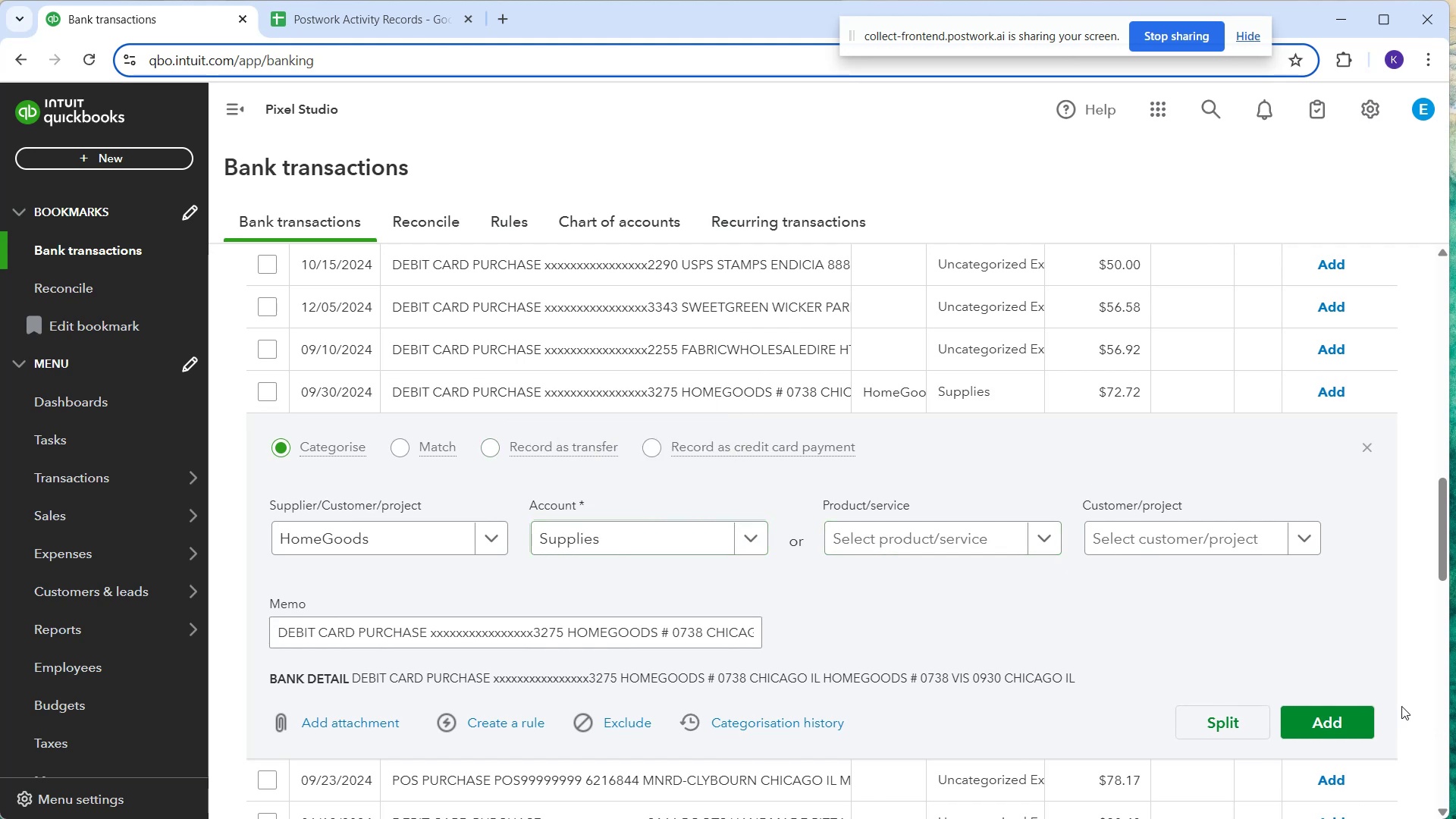 
left_click([1303, 724])
 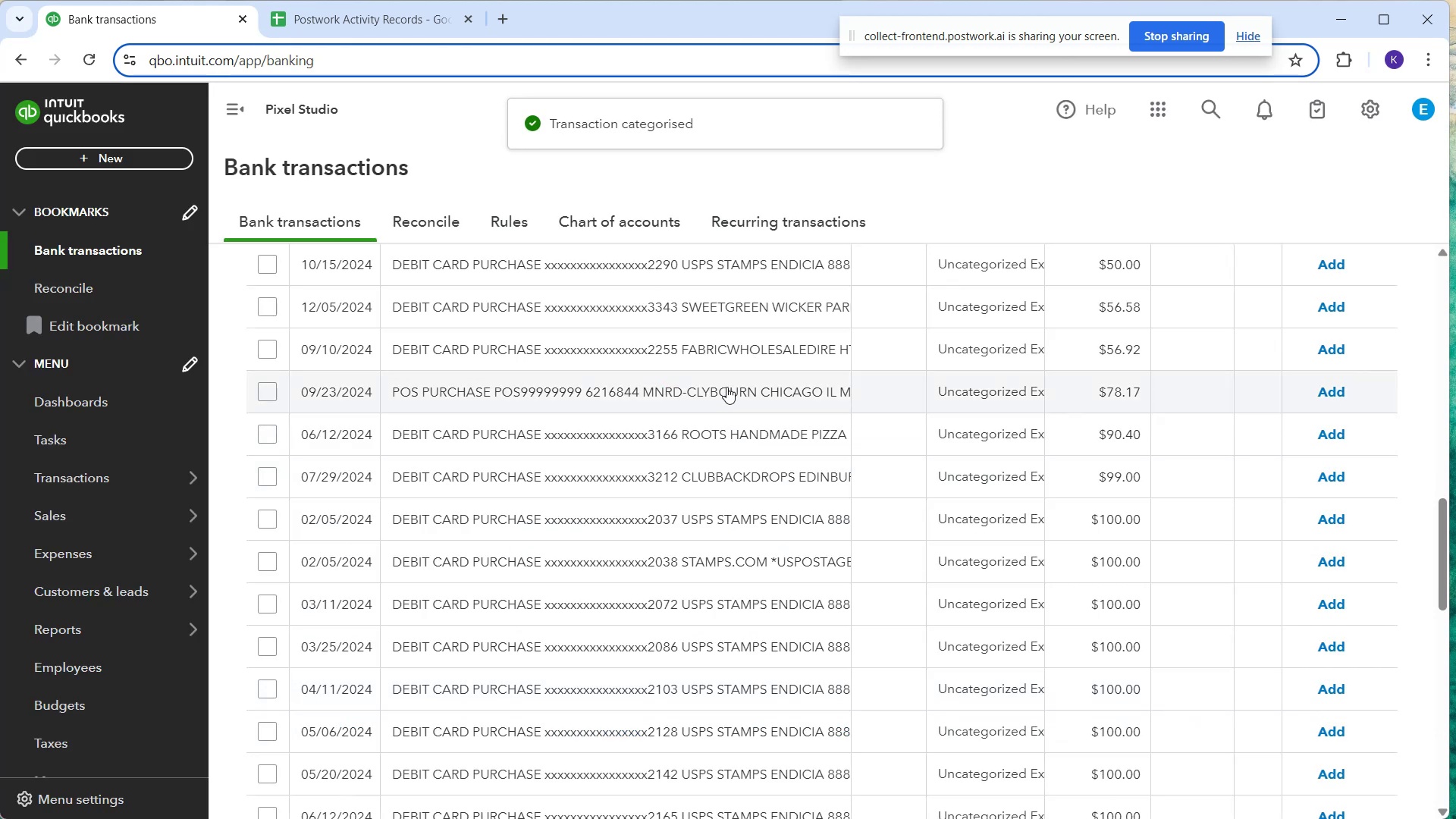 
scroll: coordinate [627, 447], scroll_direction: up, amount: 5.0
 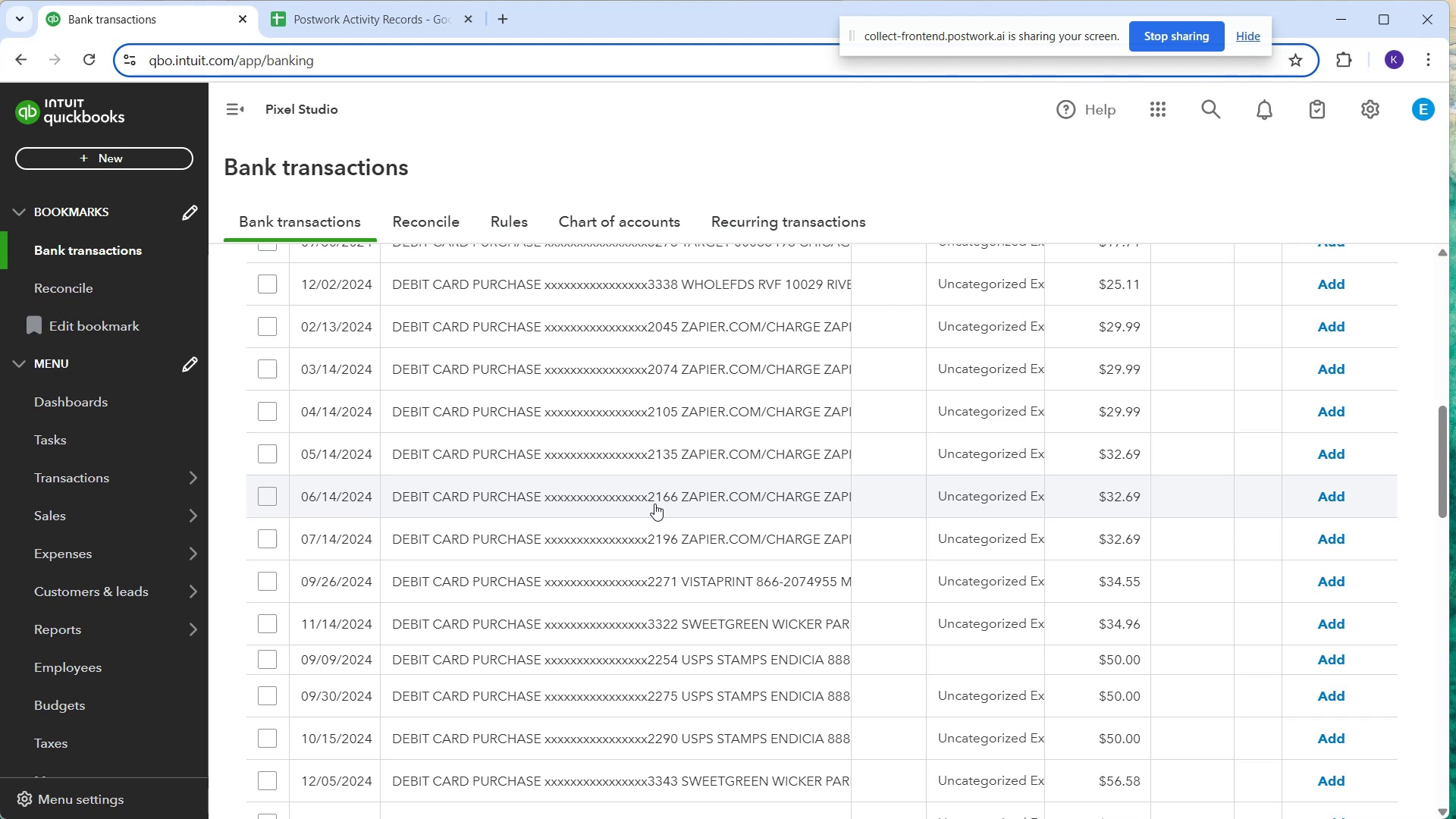 
wait(35.23)
 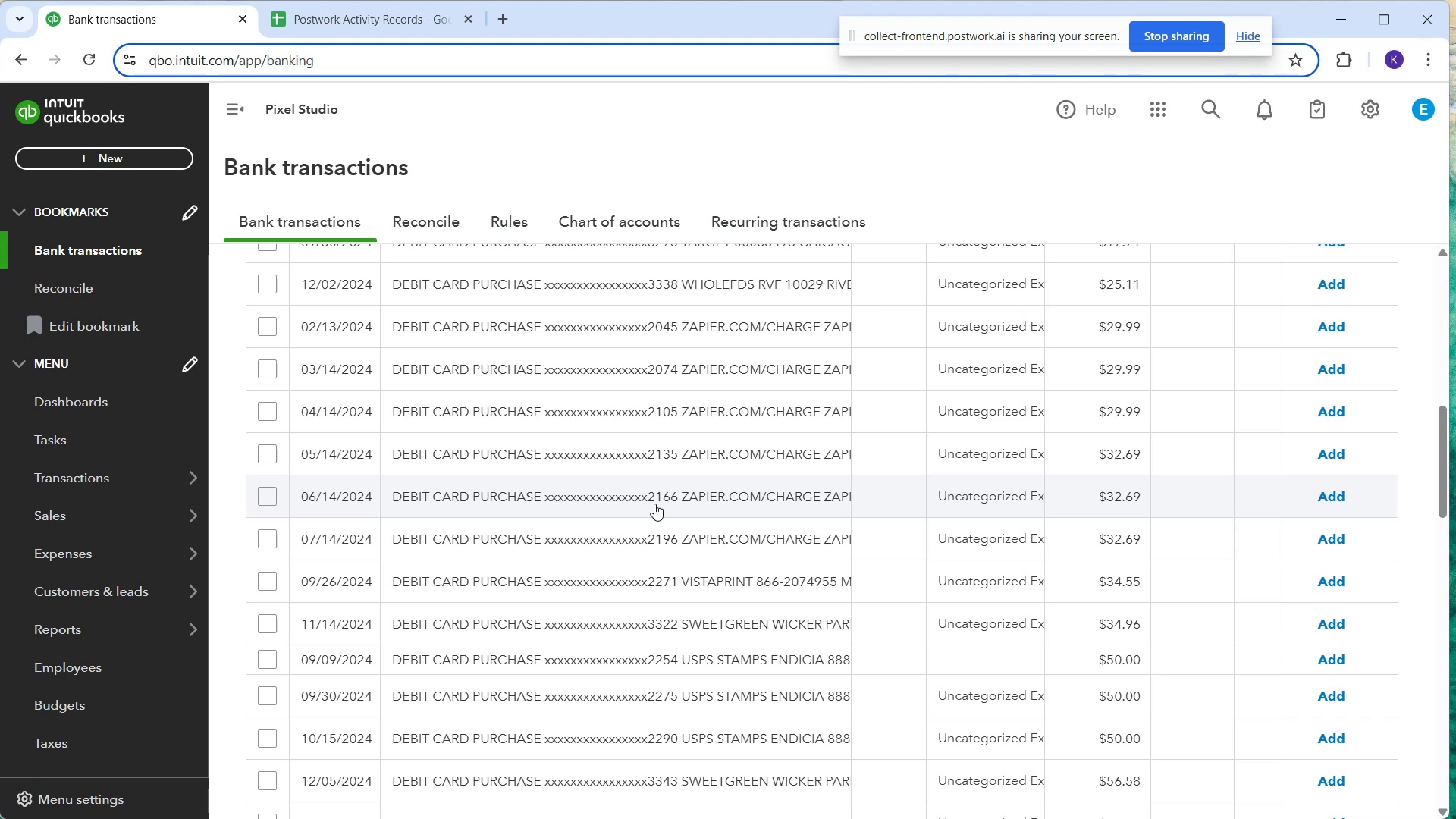 
left_click([771, 337])
 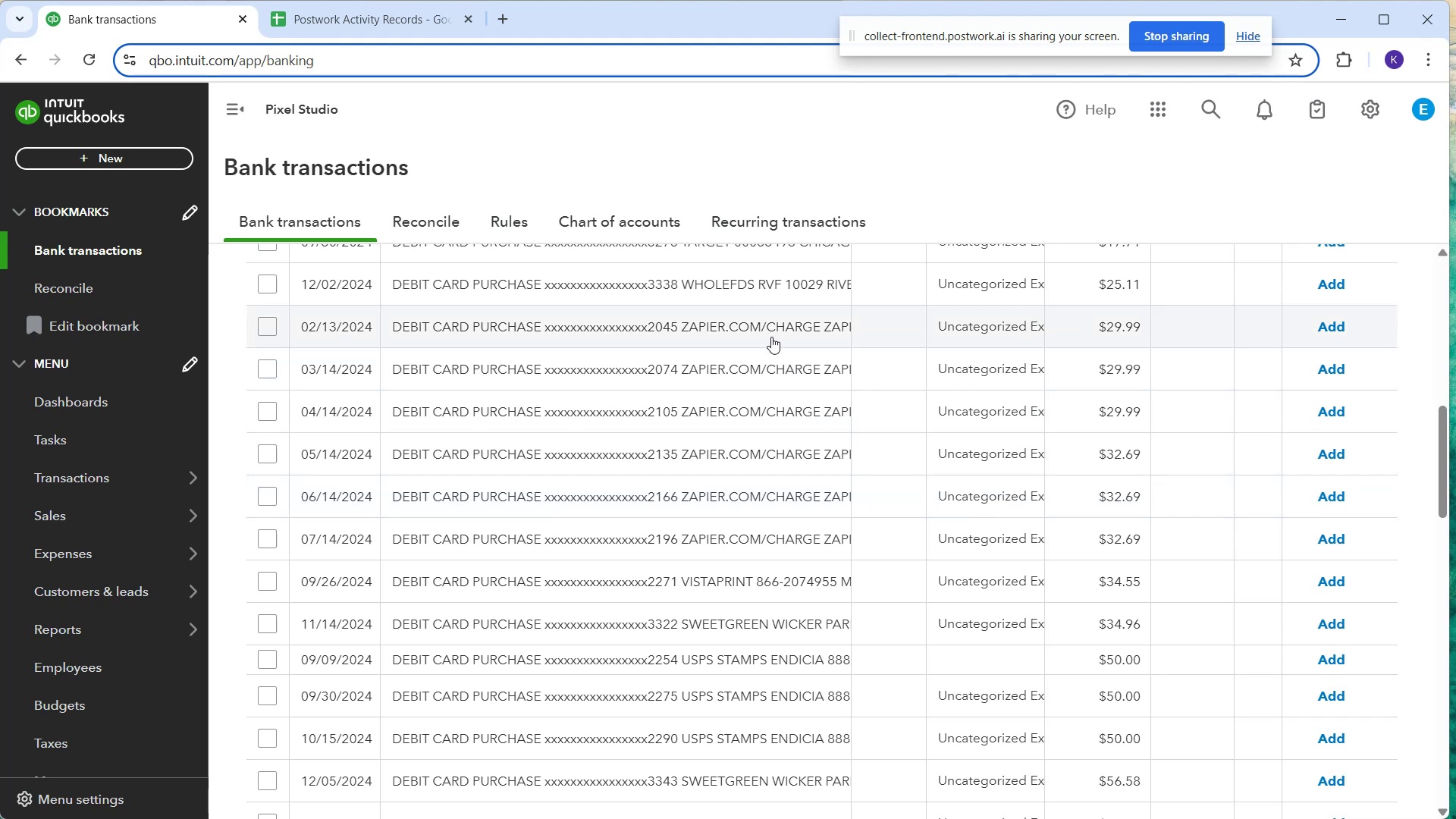 
mouse_move([787, 342])
 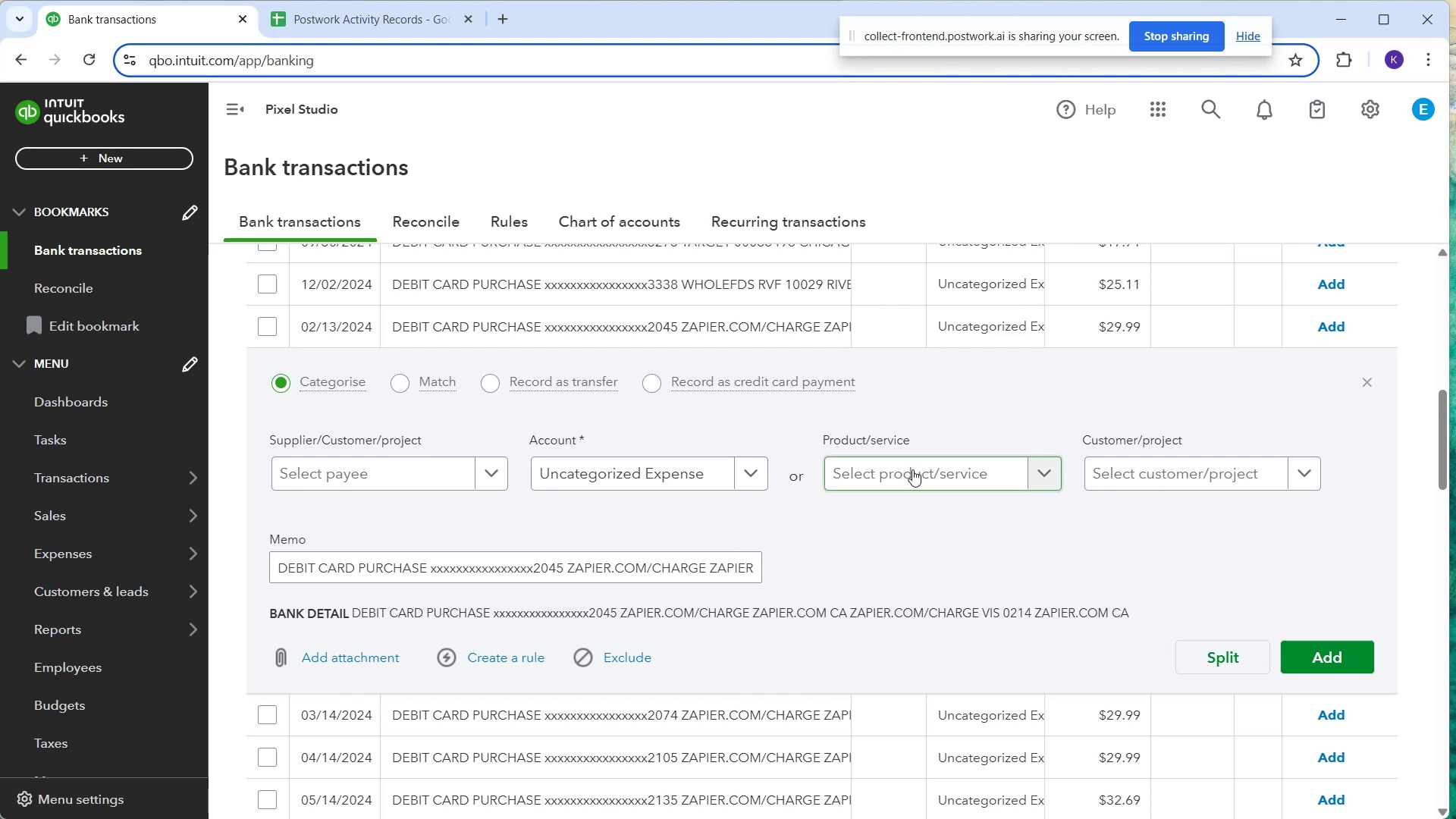 
wait(17.87)
 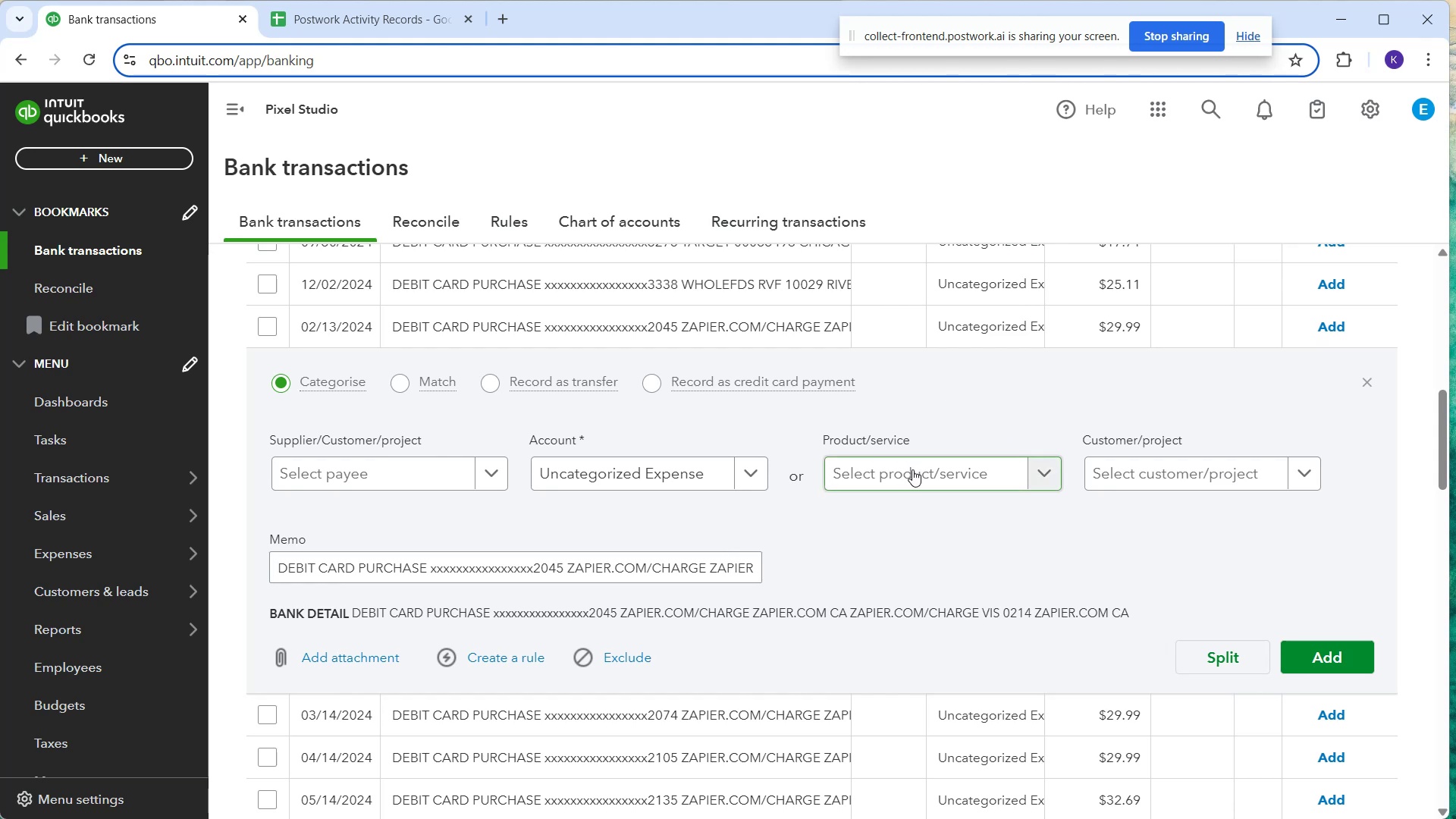 
mouse_move([865, 460])
 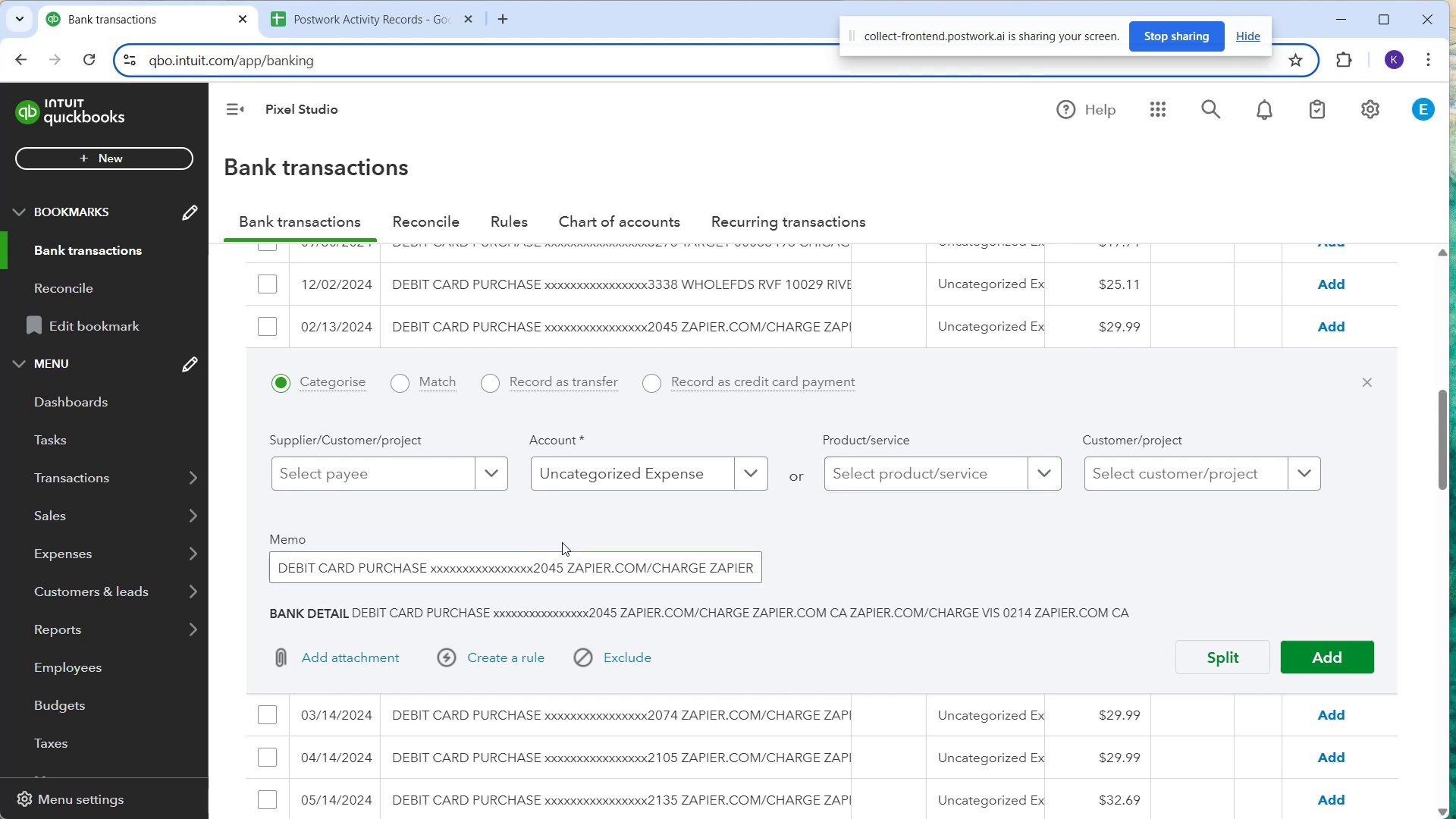 
left_click([456, 468])
 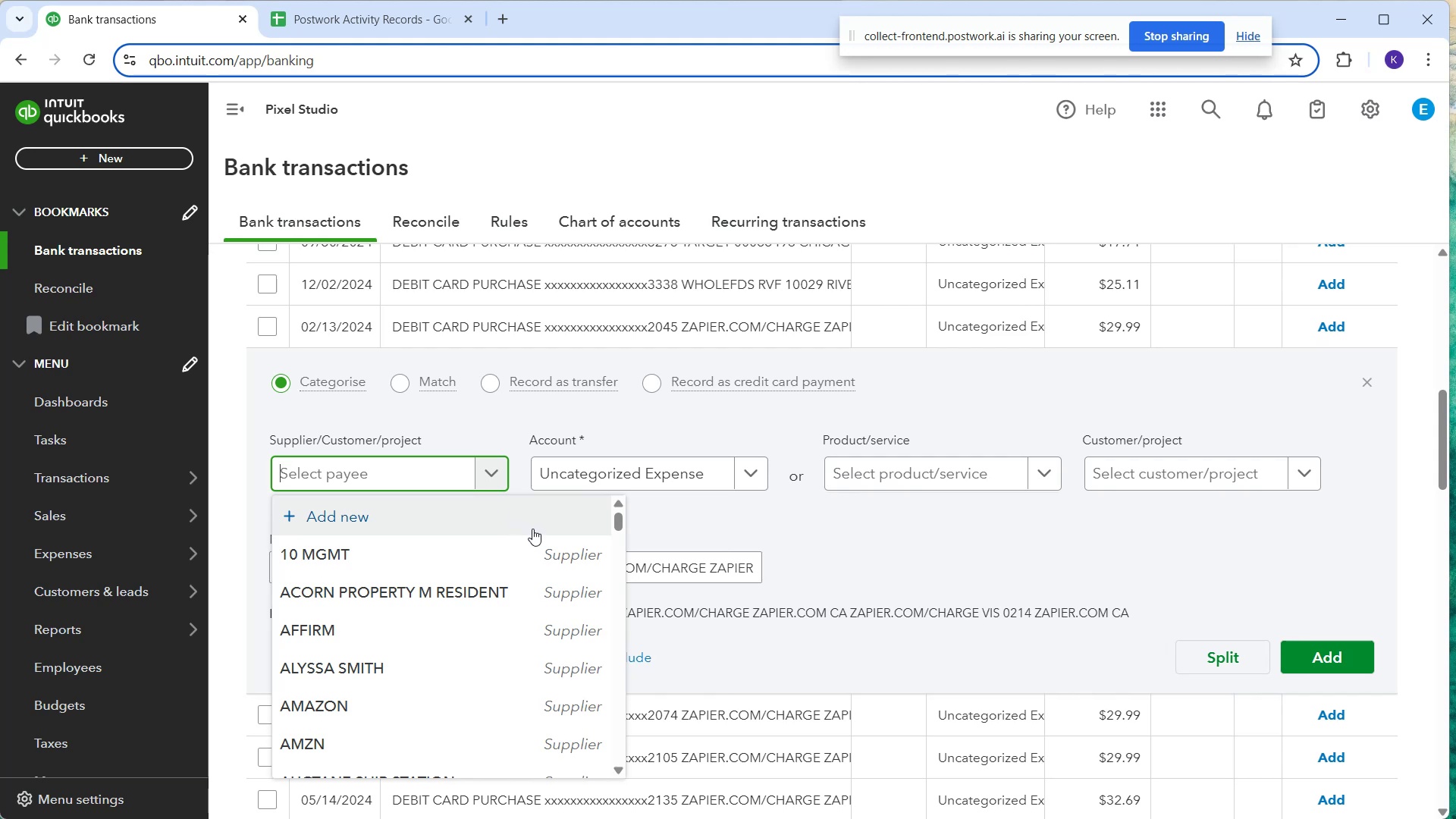 
wait(15.61)
 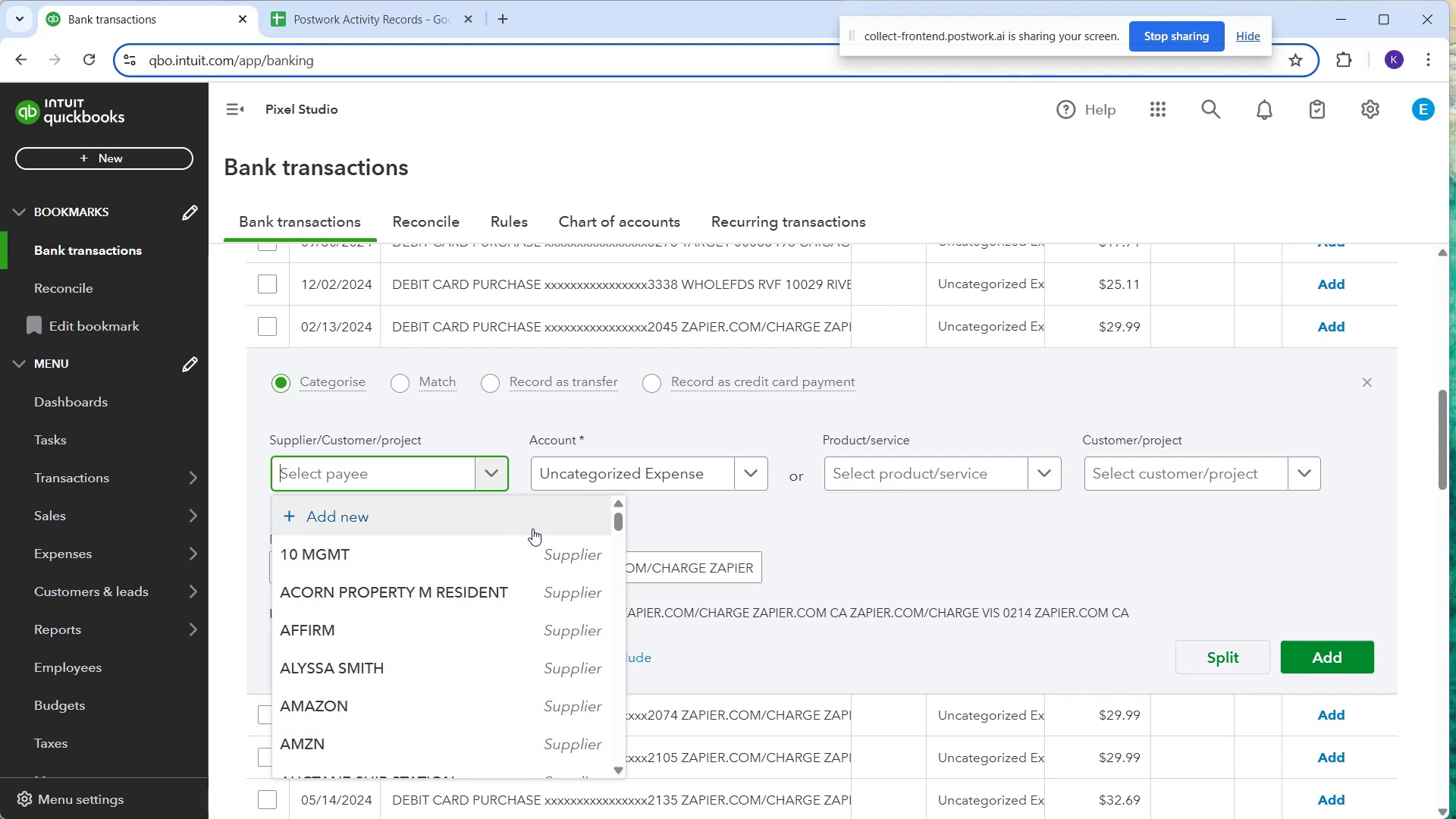 
mouse_move([742, 421])
 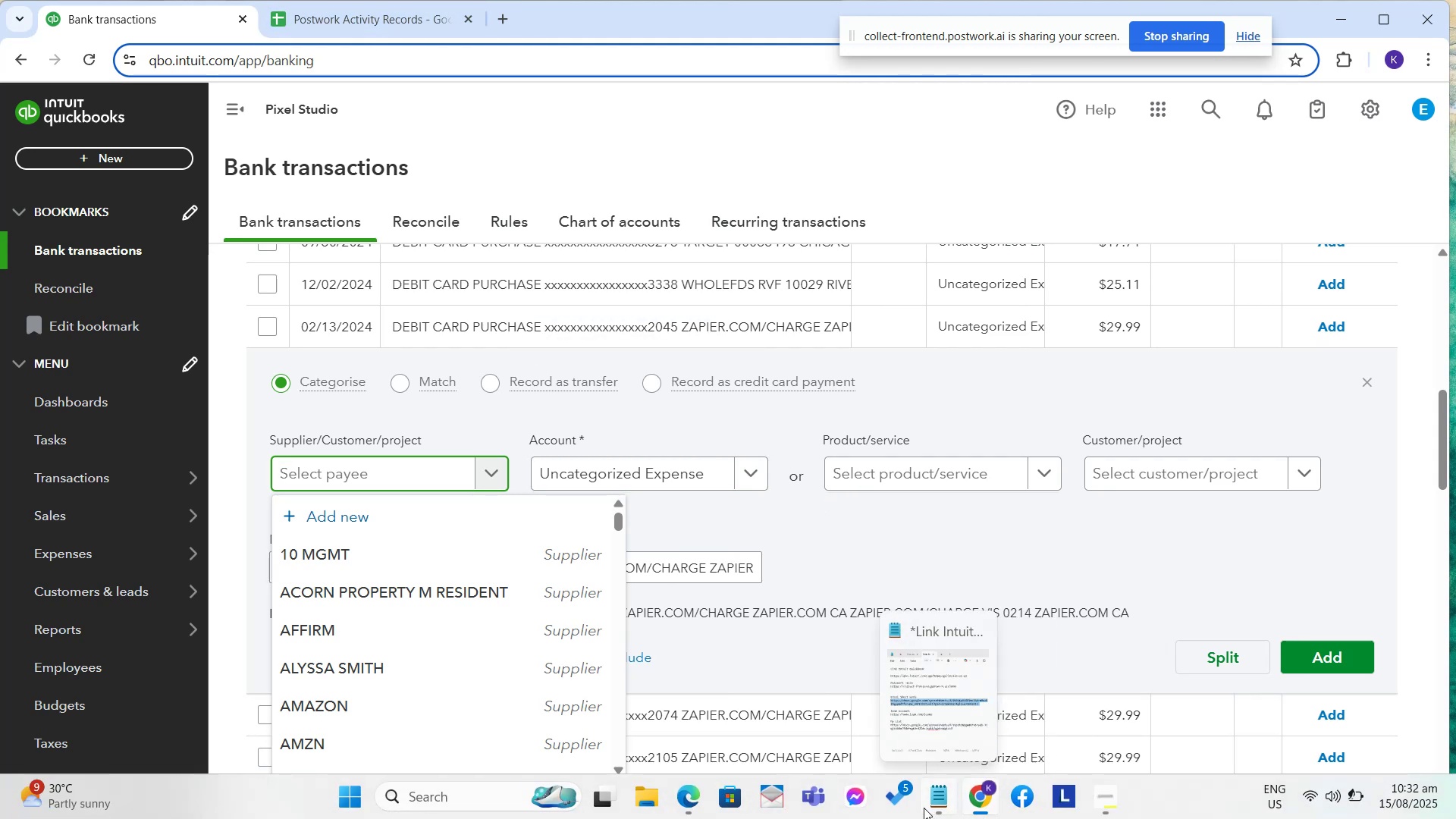 
wait(11.26)
 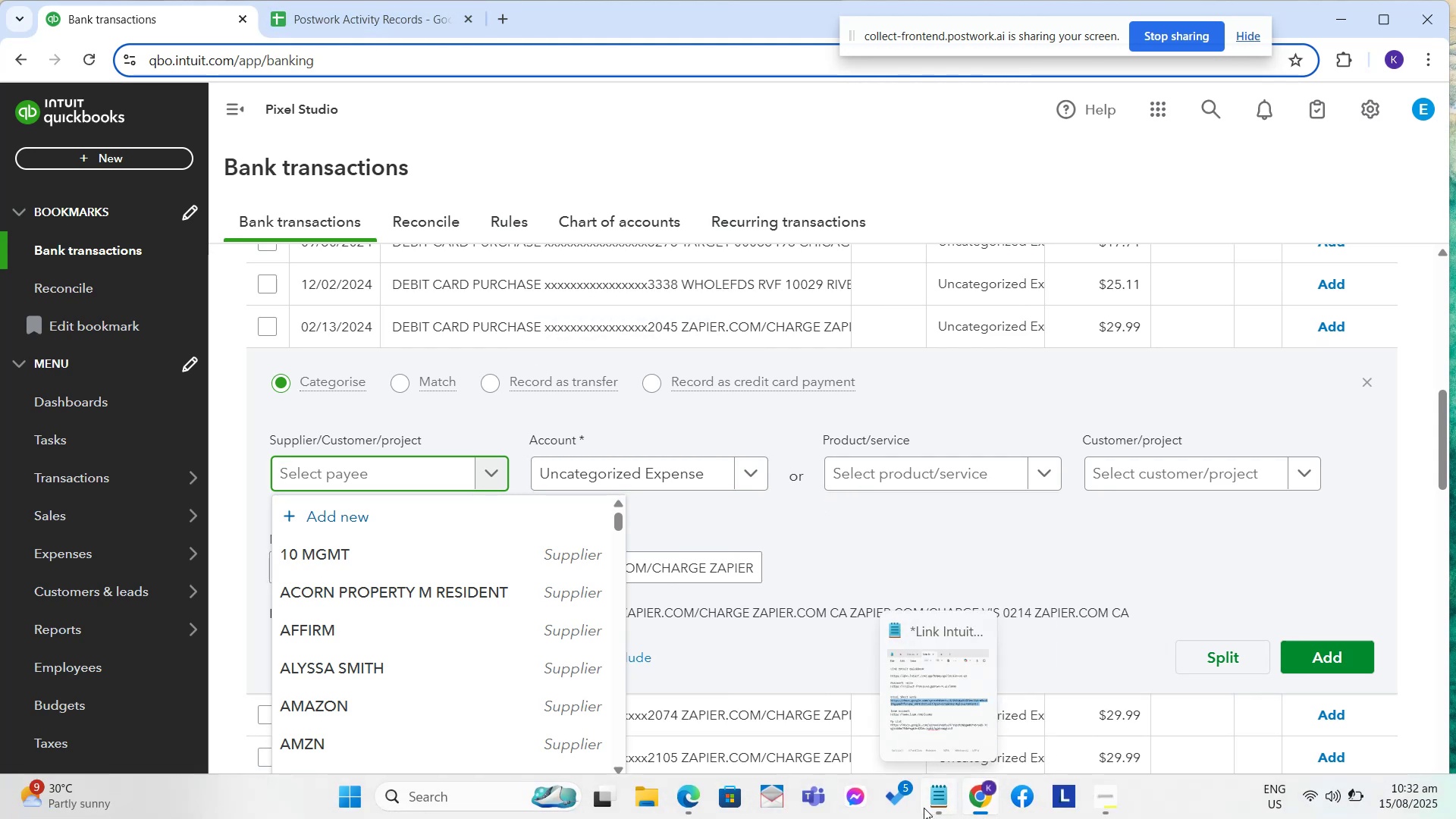 
left_click([880, 632])
 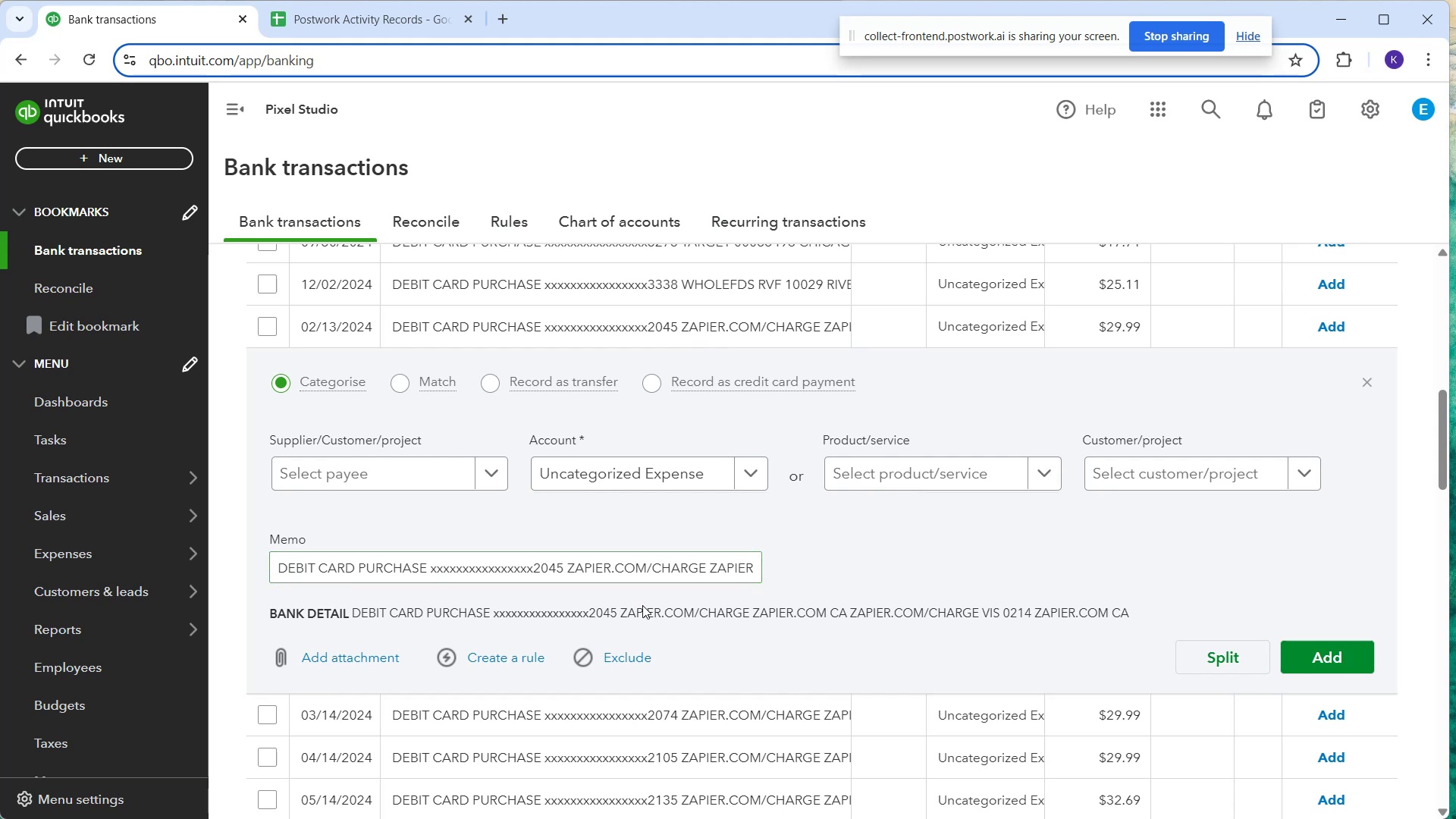 
wait(88.27)
 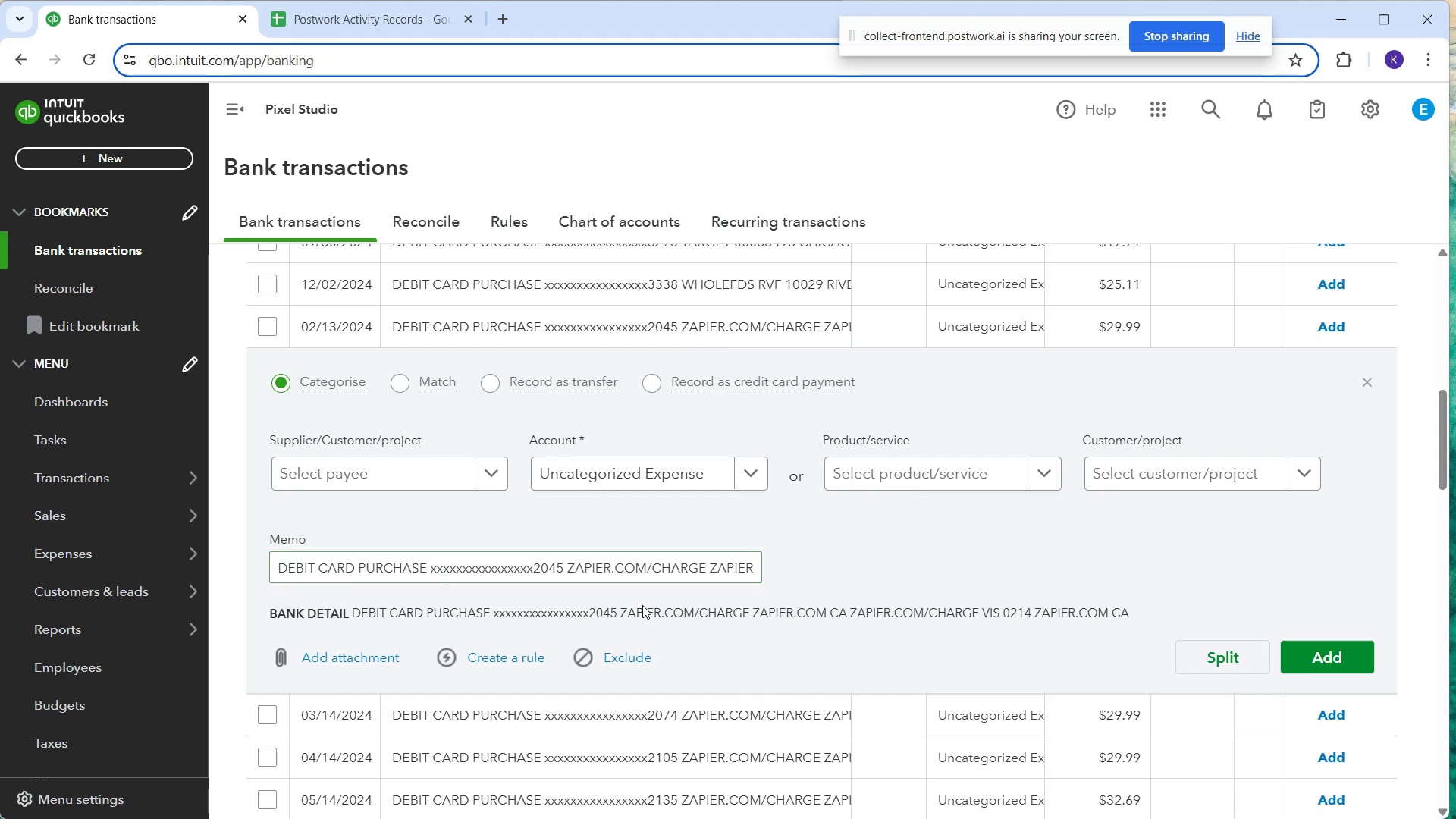 
left_click([444, 488])
 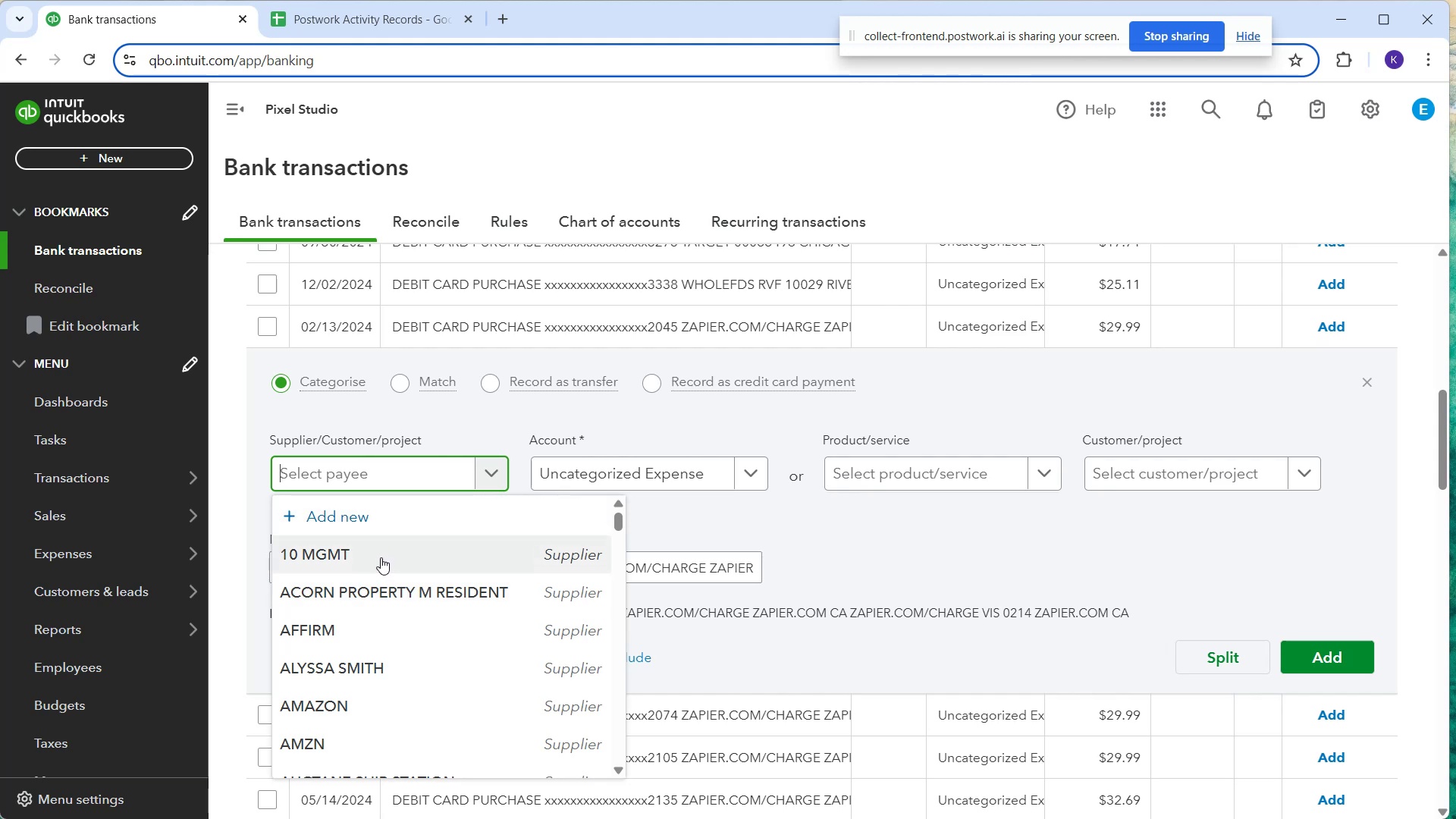 
wait(12.92)
 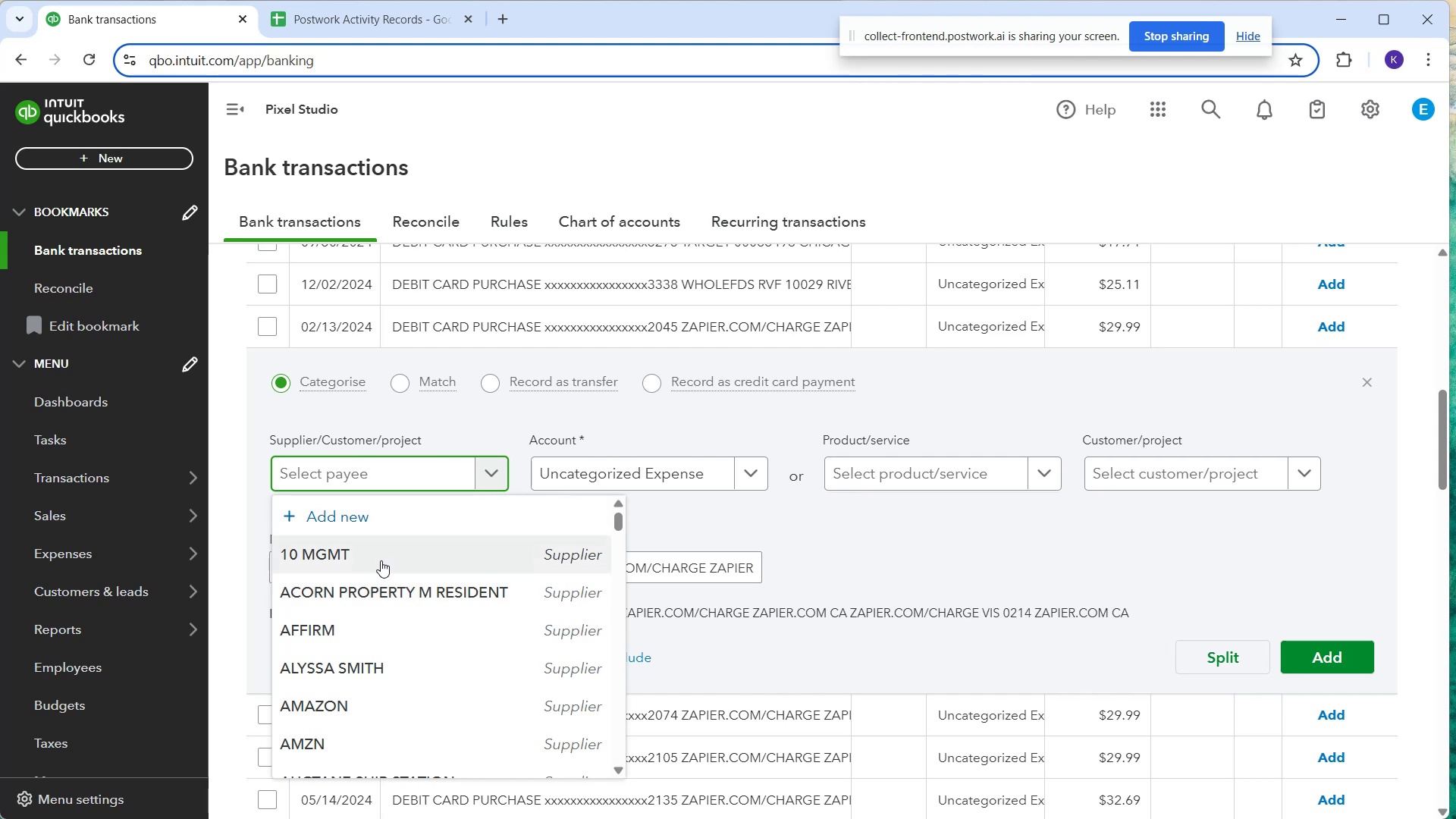 
type(Zapier)
 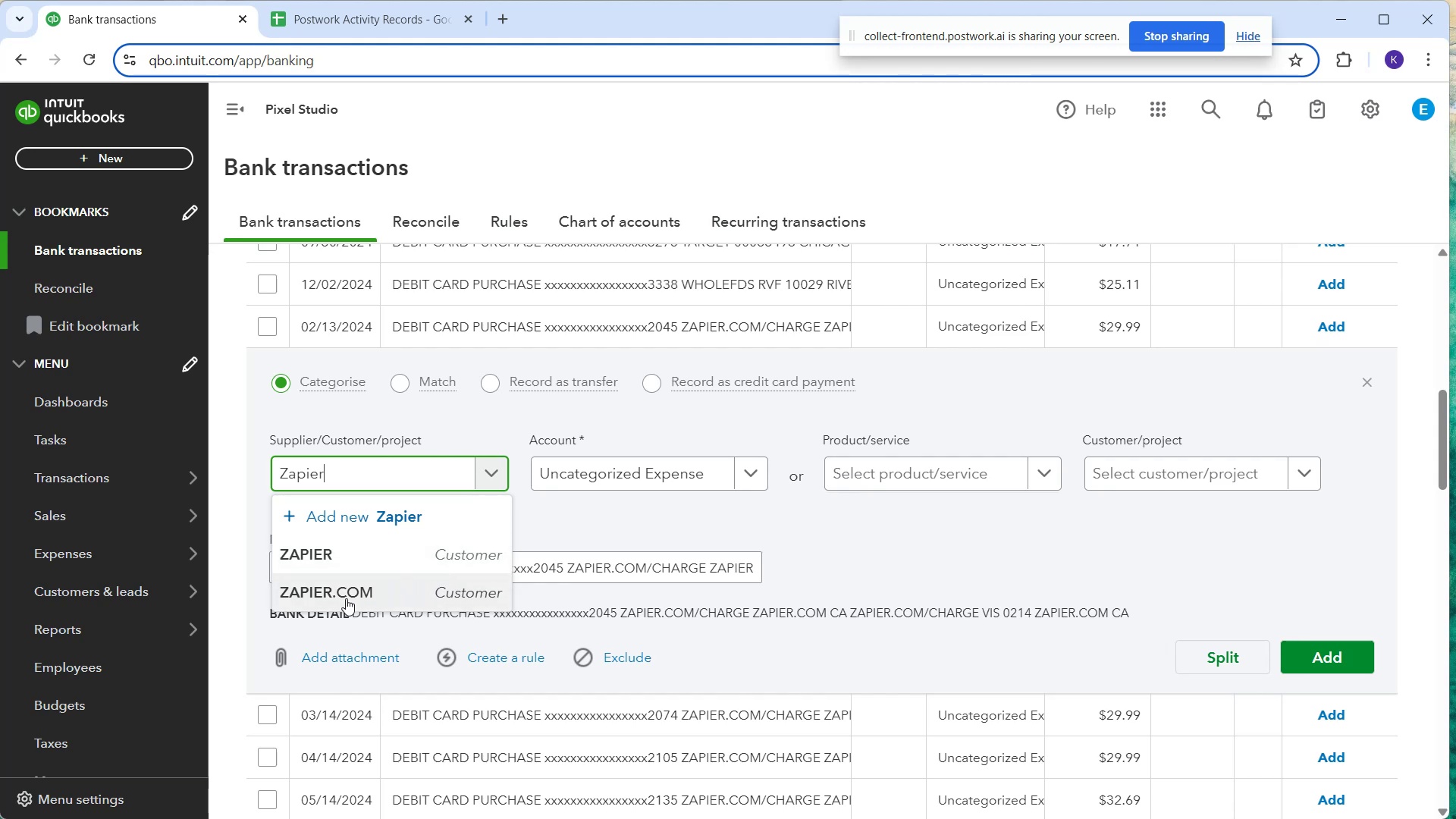 
wait(13.64)
 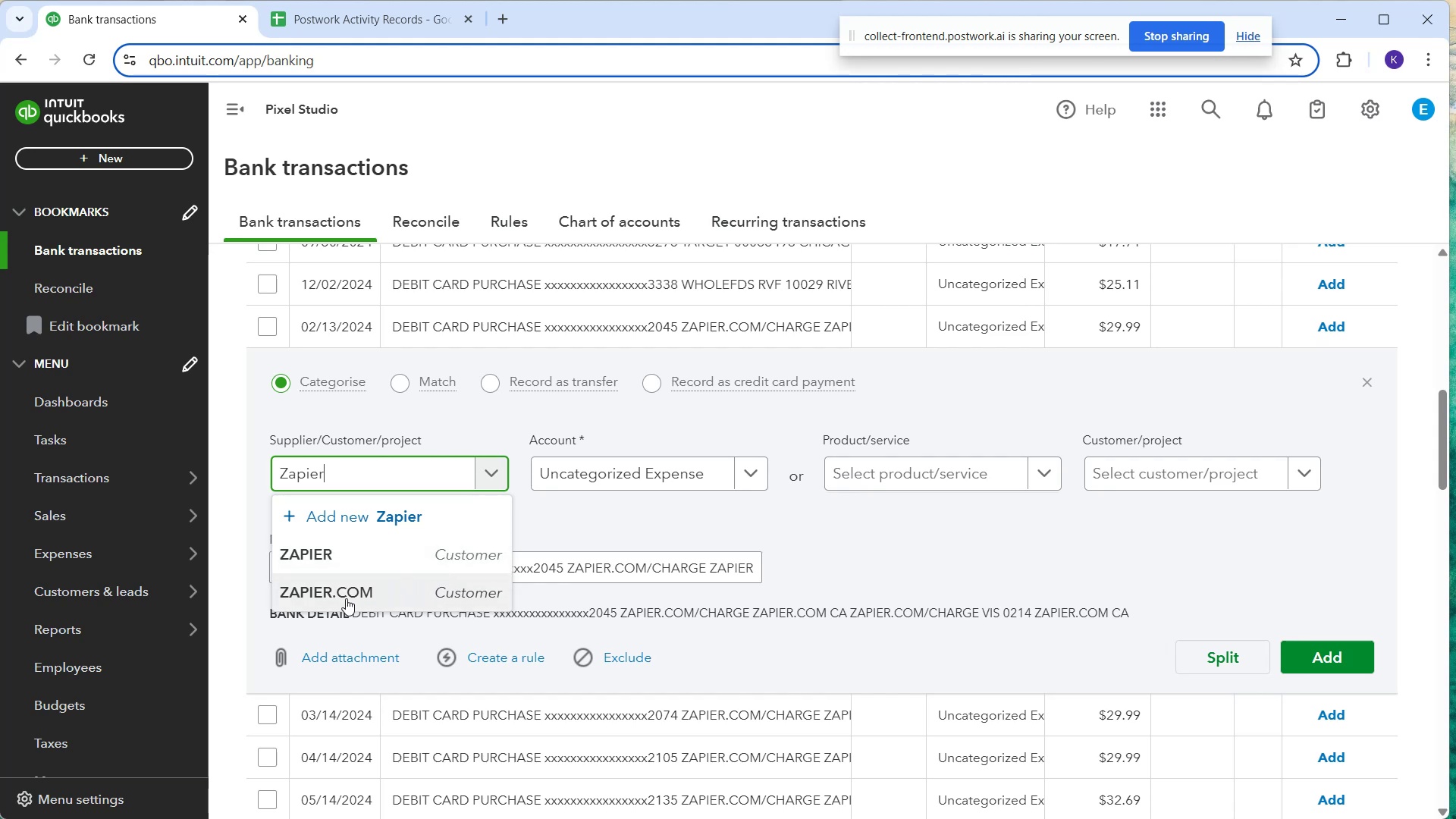 
left_click([410, 584])
 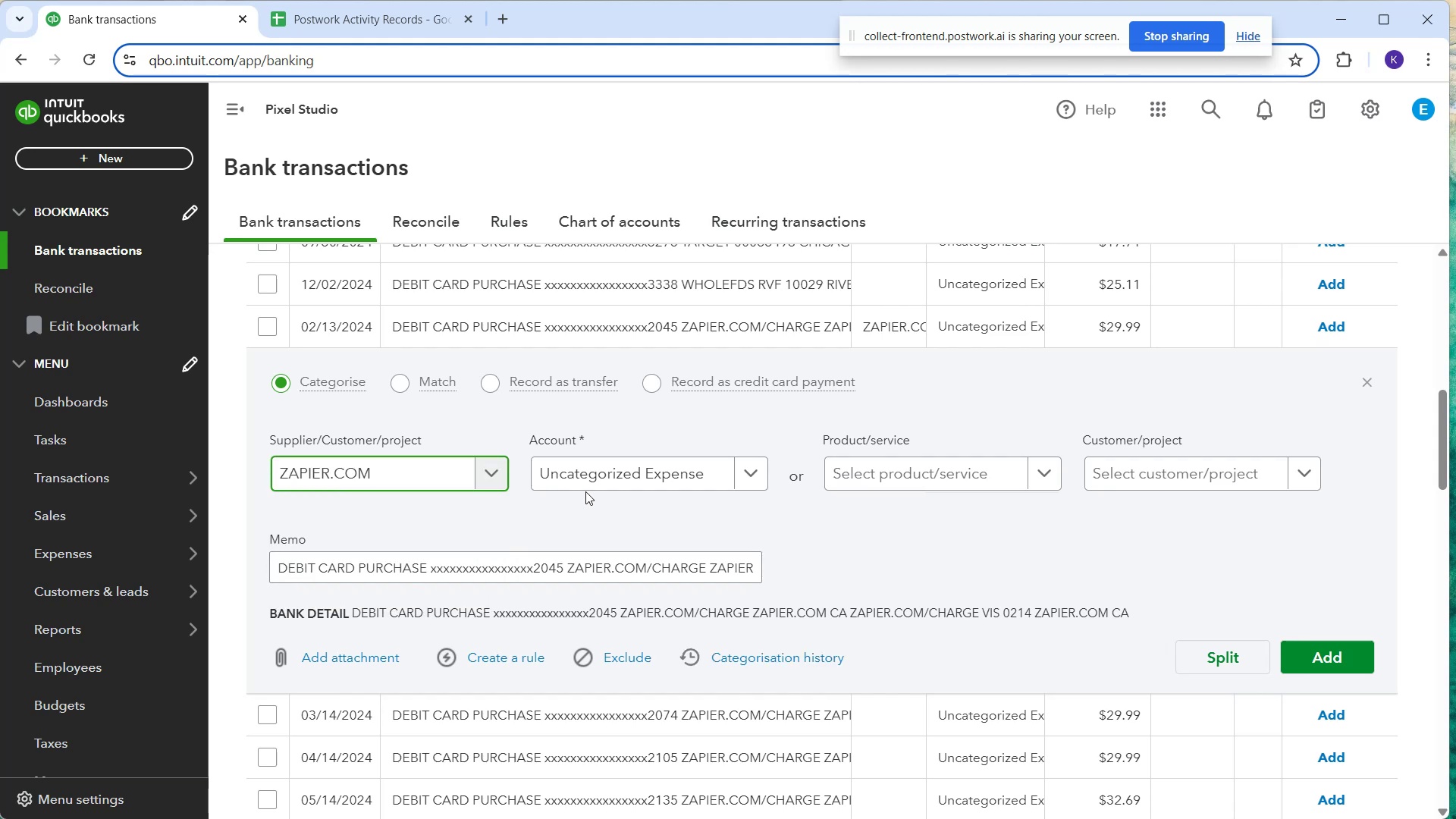 
left_click([592, 475])
 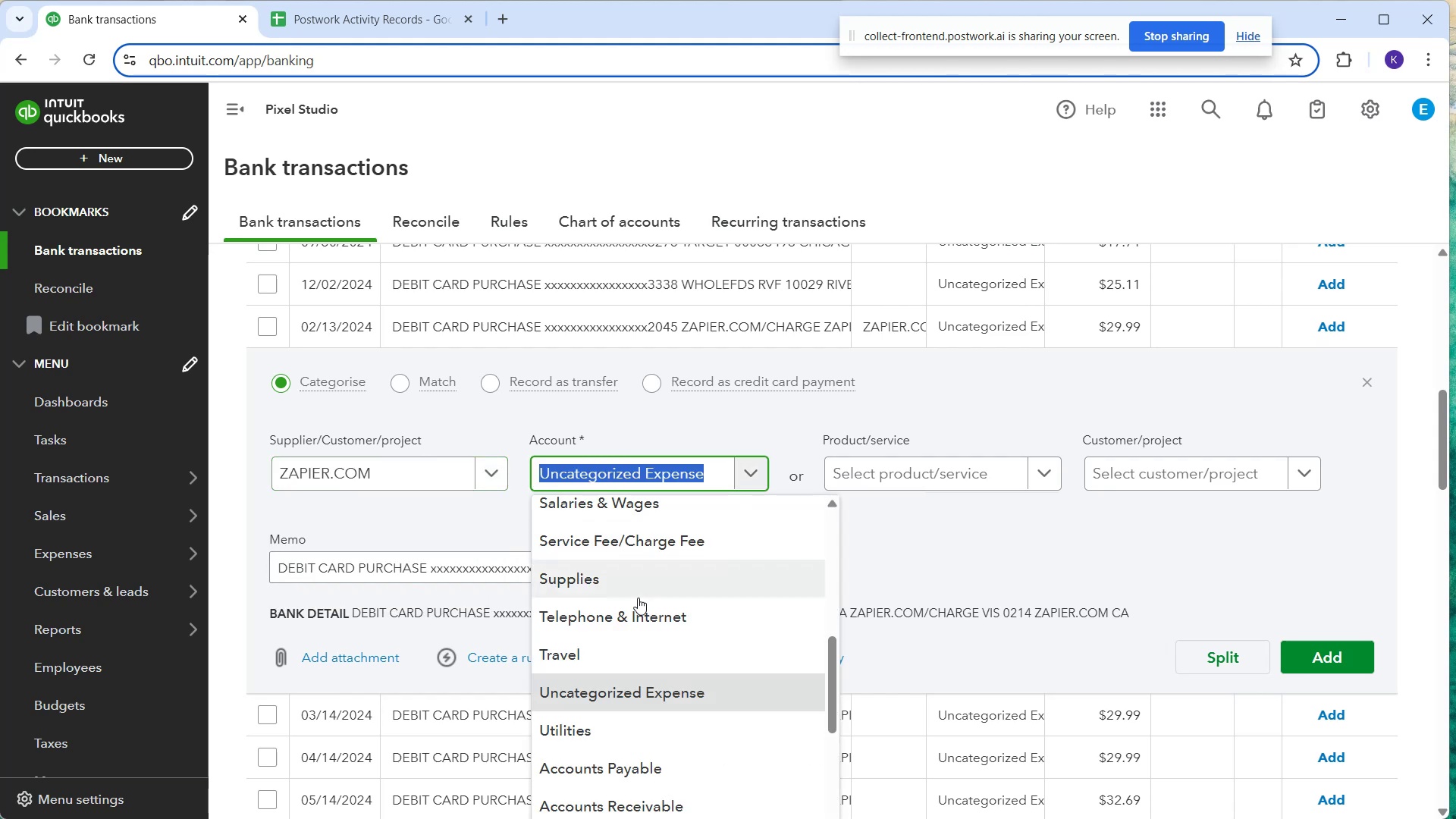 
scroll: coordinate [645, 657], scroll_direction: up, amount: 11.0
 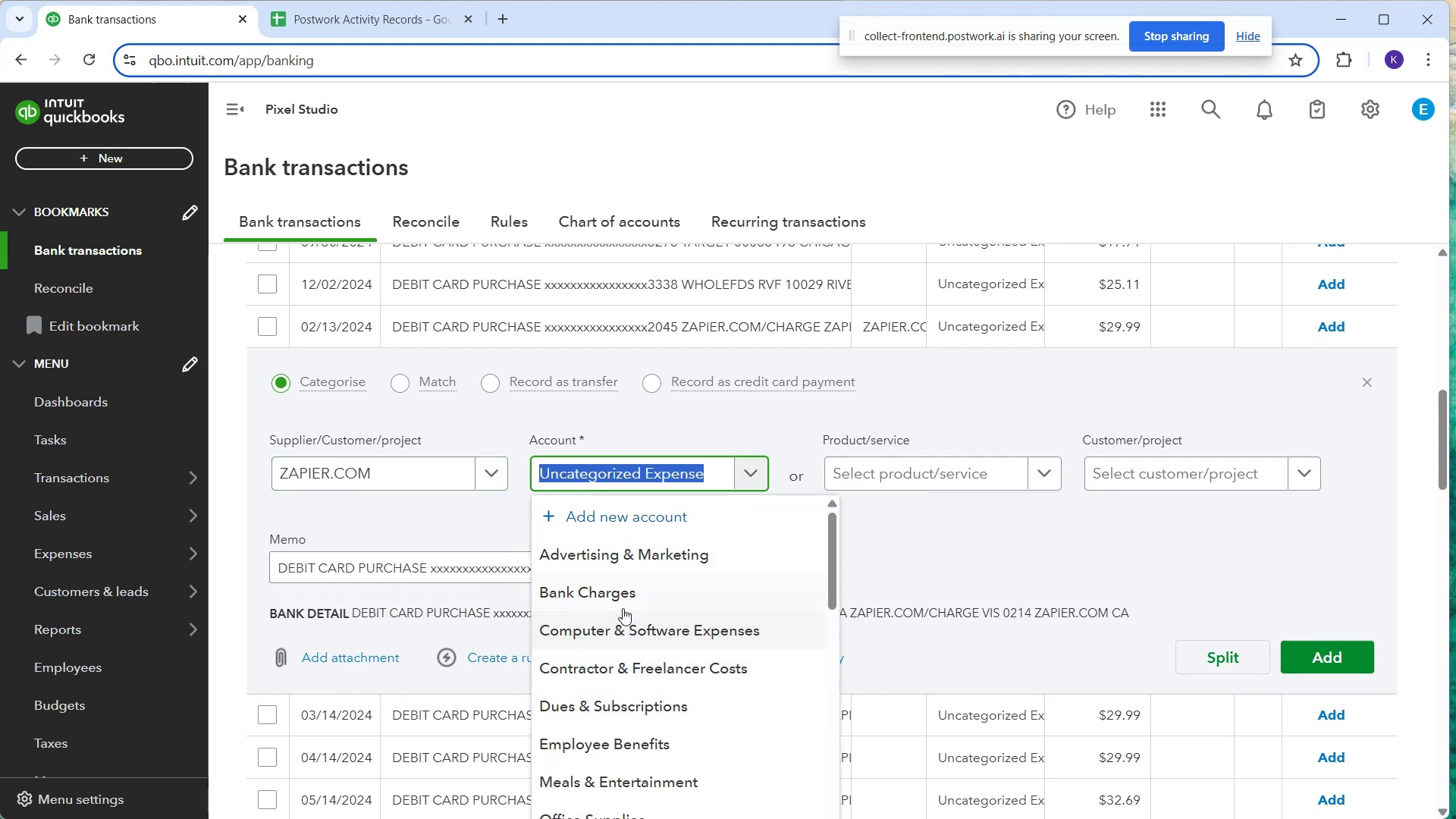 
type(if)
key(Backspace)
type(n)
 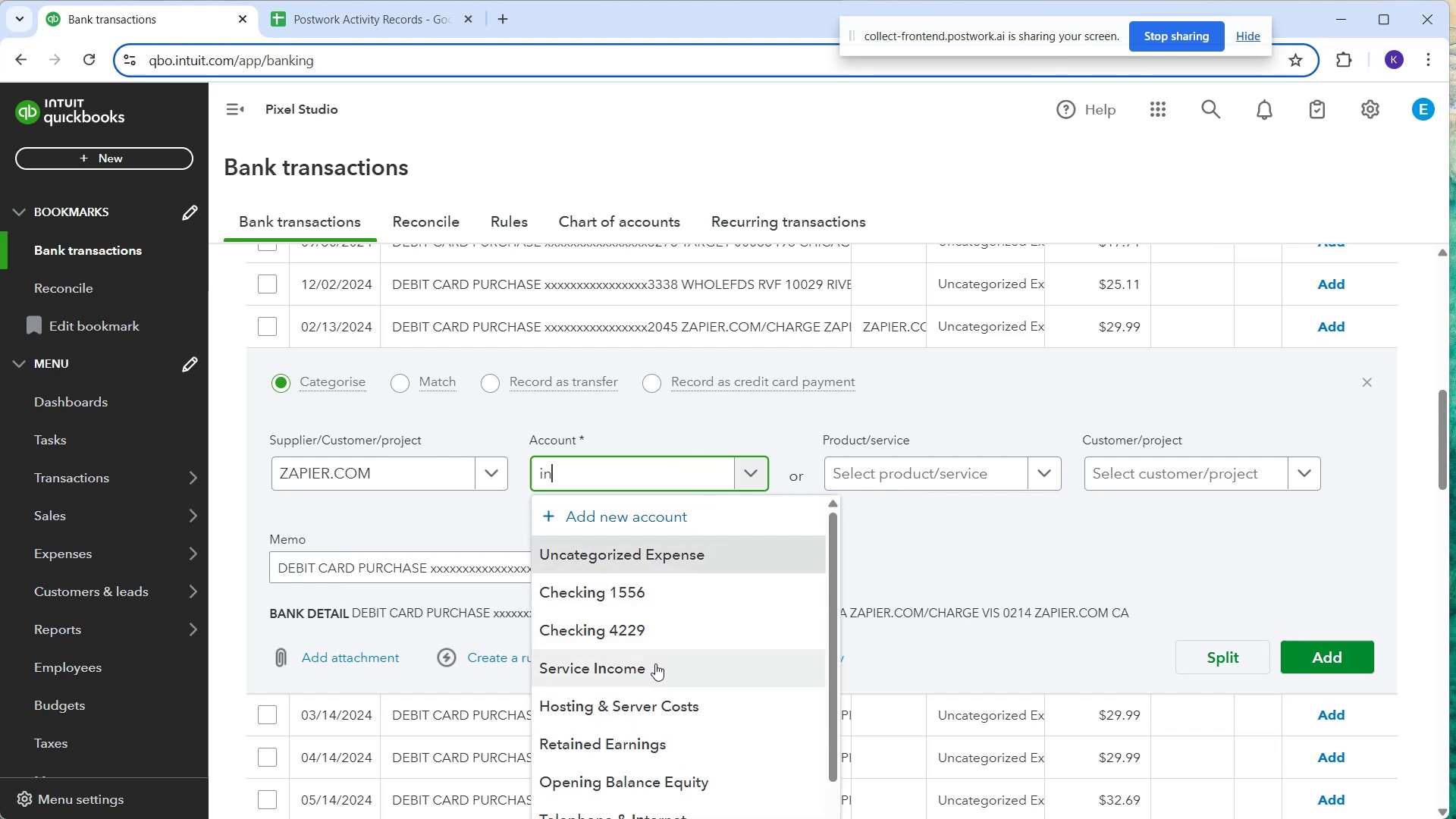 
scroll: coordinate [649, 644], scroll_direction: down, amount: 1.0
 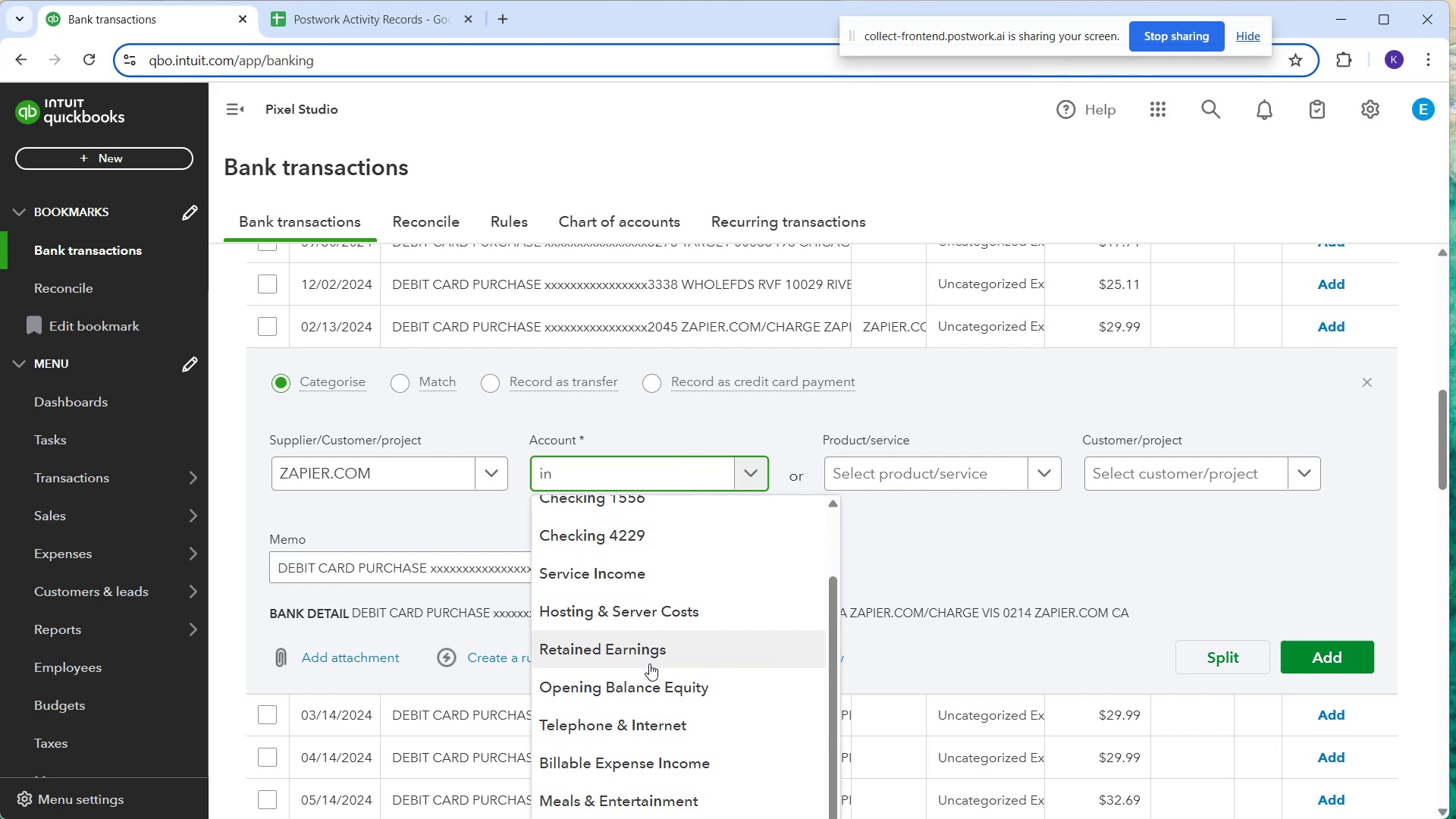 
scroll: coordinate [728, 572], scroll_direction: up, amount: 3.0
 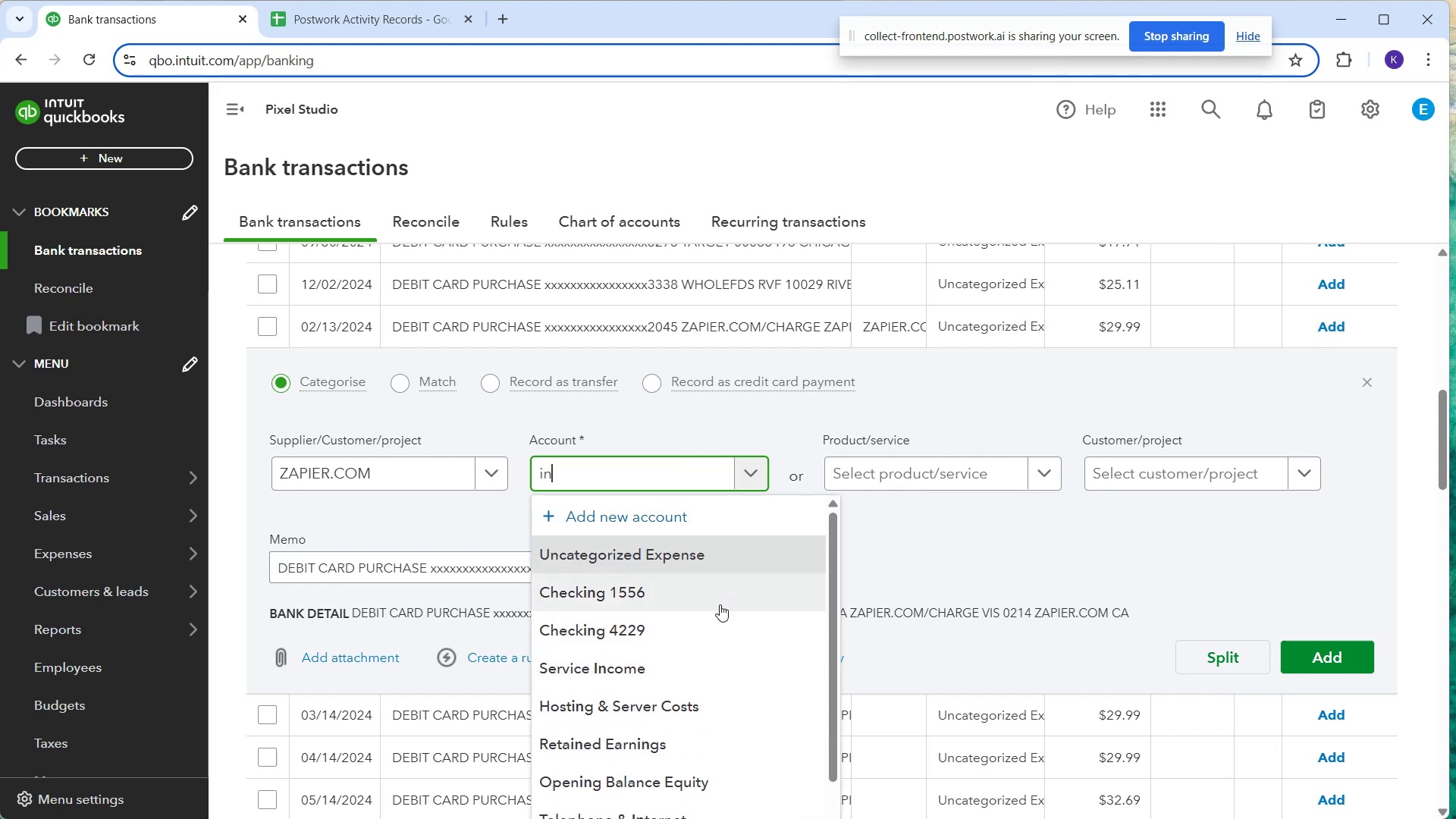 
type(fo)
key(Backspace)
key(Backspace)
key(Backspace)
key(Backspace)
key(Backspace)
 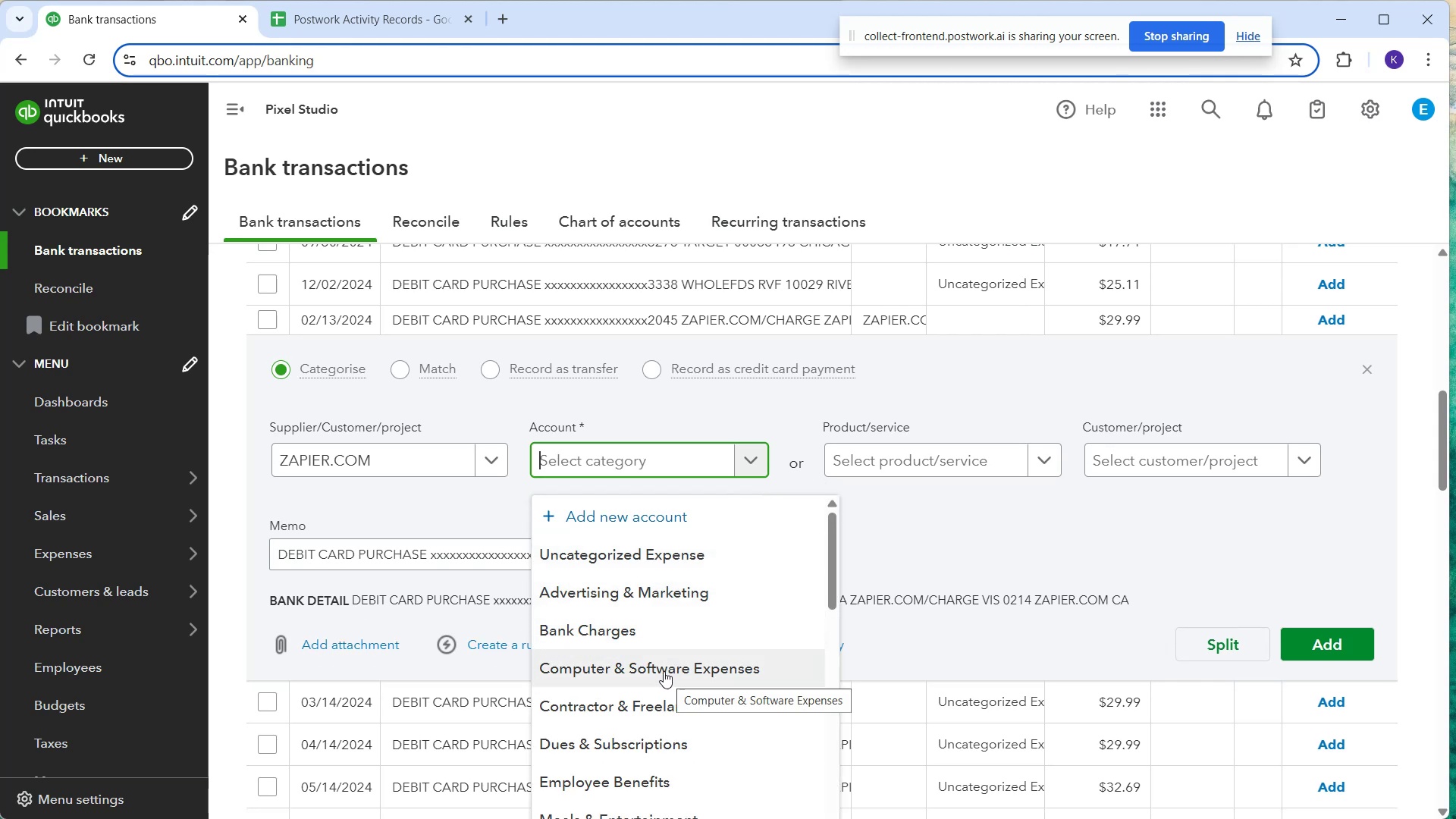 
wait(5.24)
 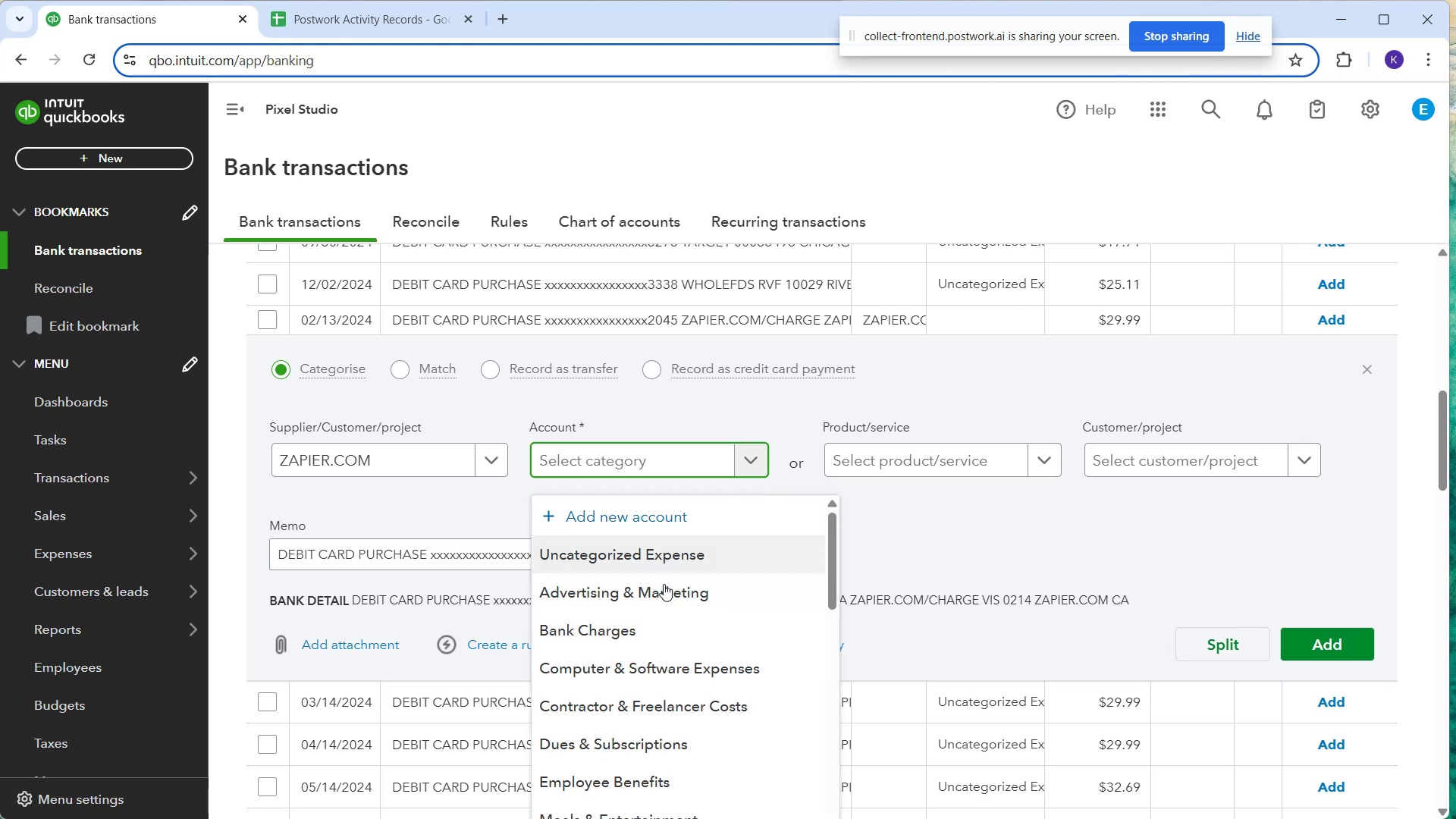 
left_click([671, 664])
 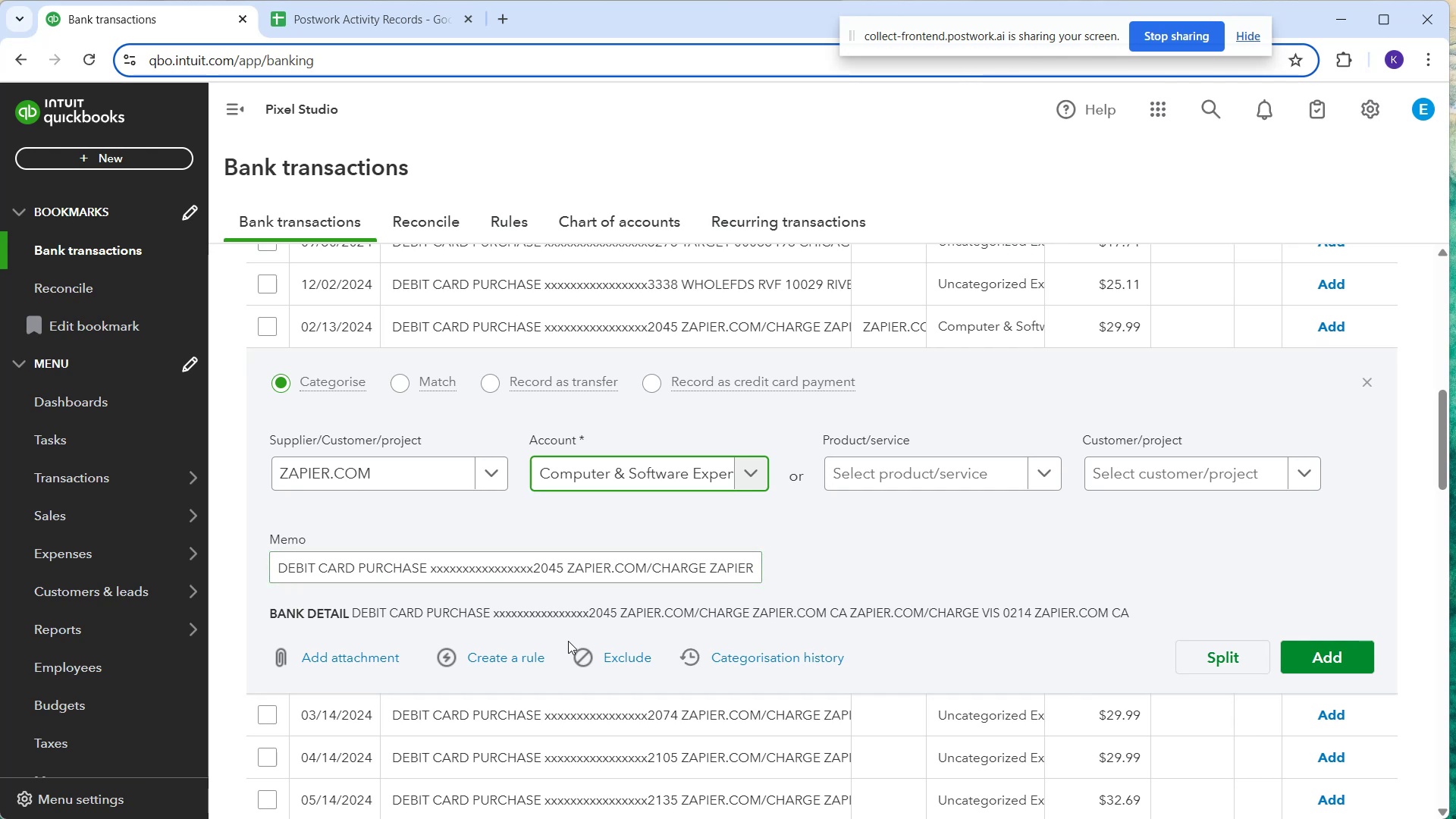 
left_click([531, 656])
 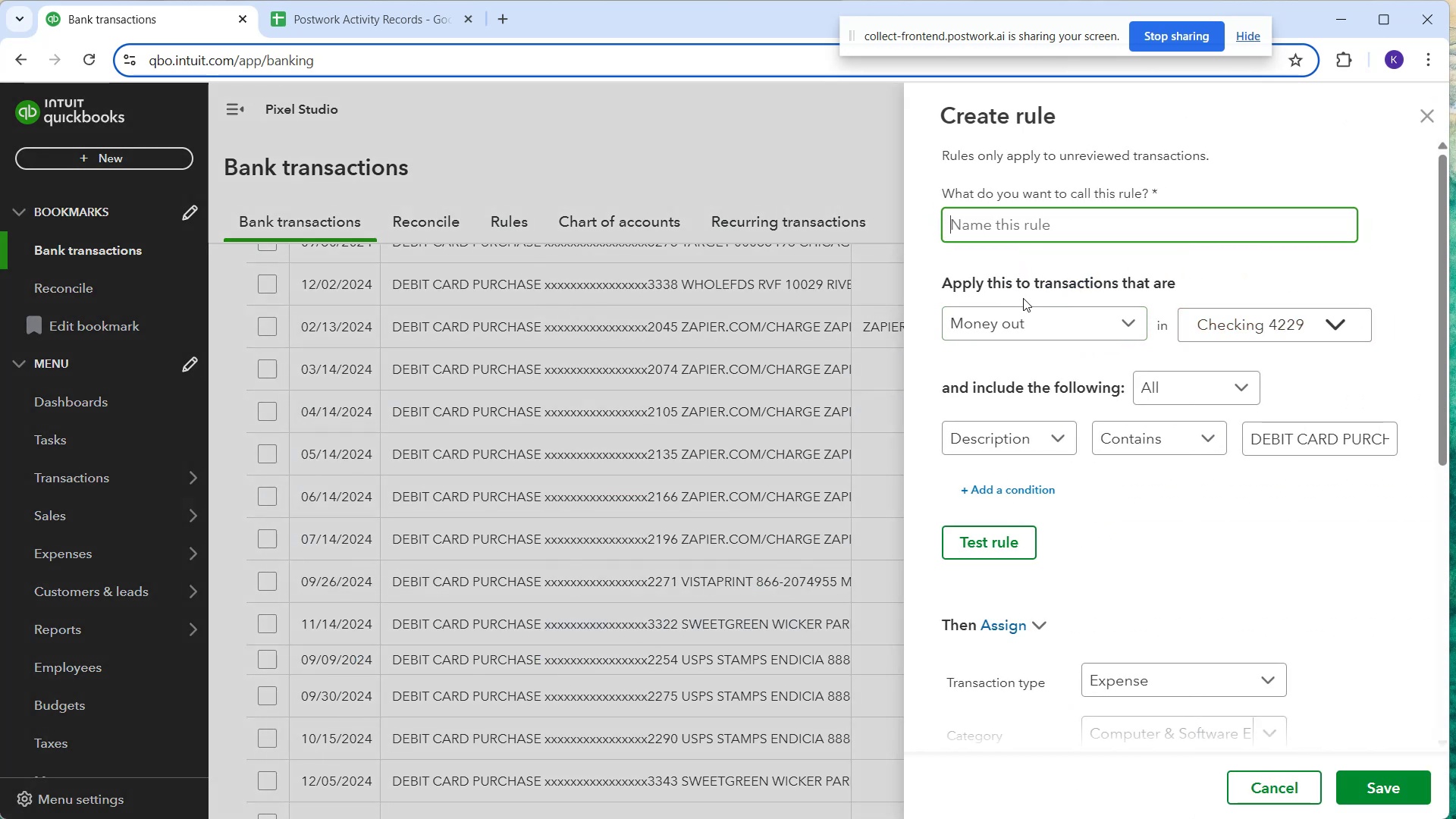 
wait(6.92)
 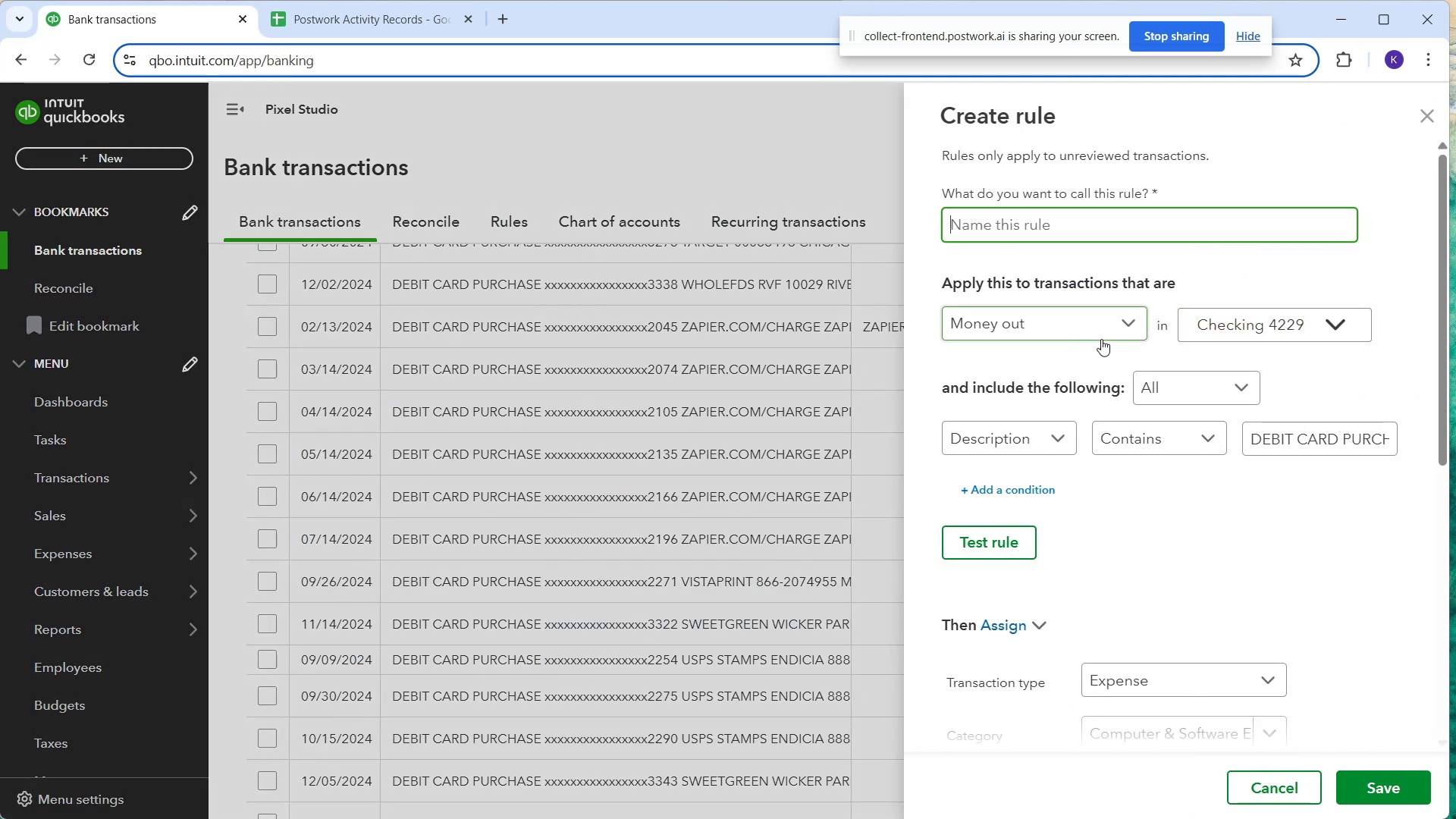 
type(Zapp)
 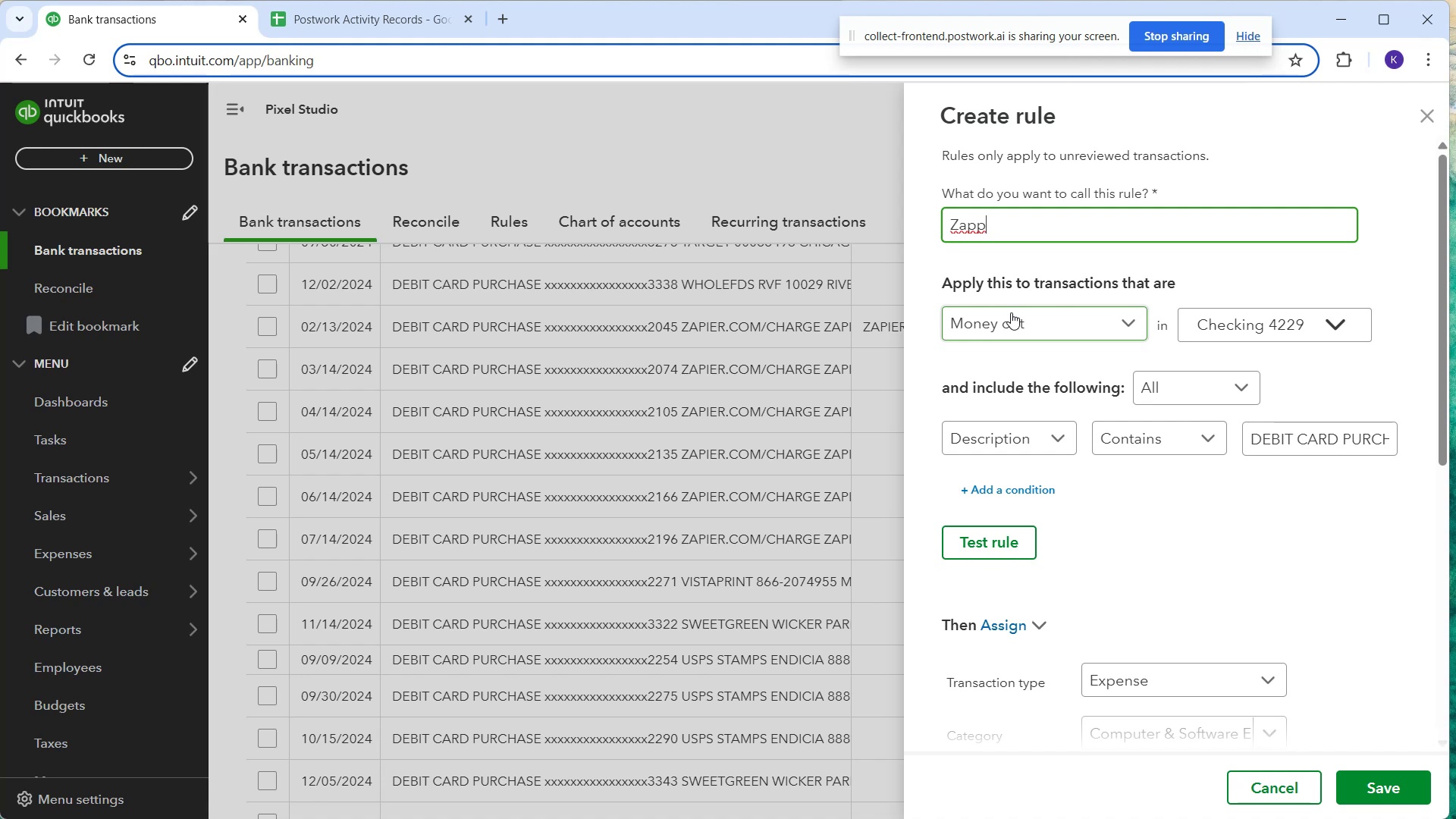 
type(ie)
key(Backspace)
type(r)
key(Backspace)
type(er)
 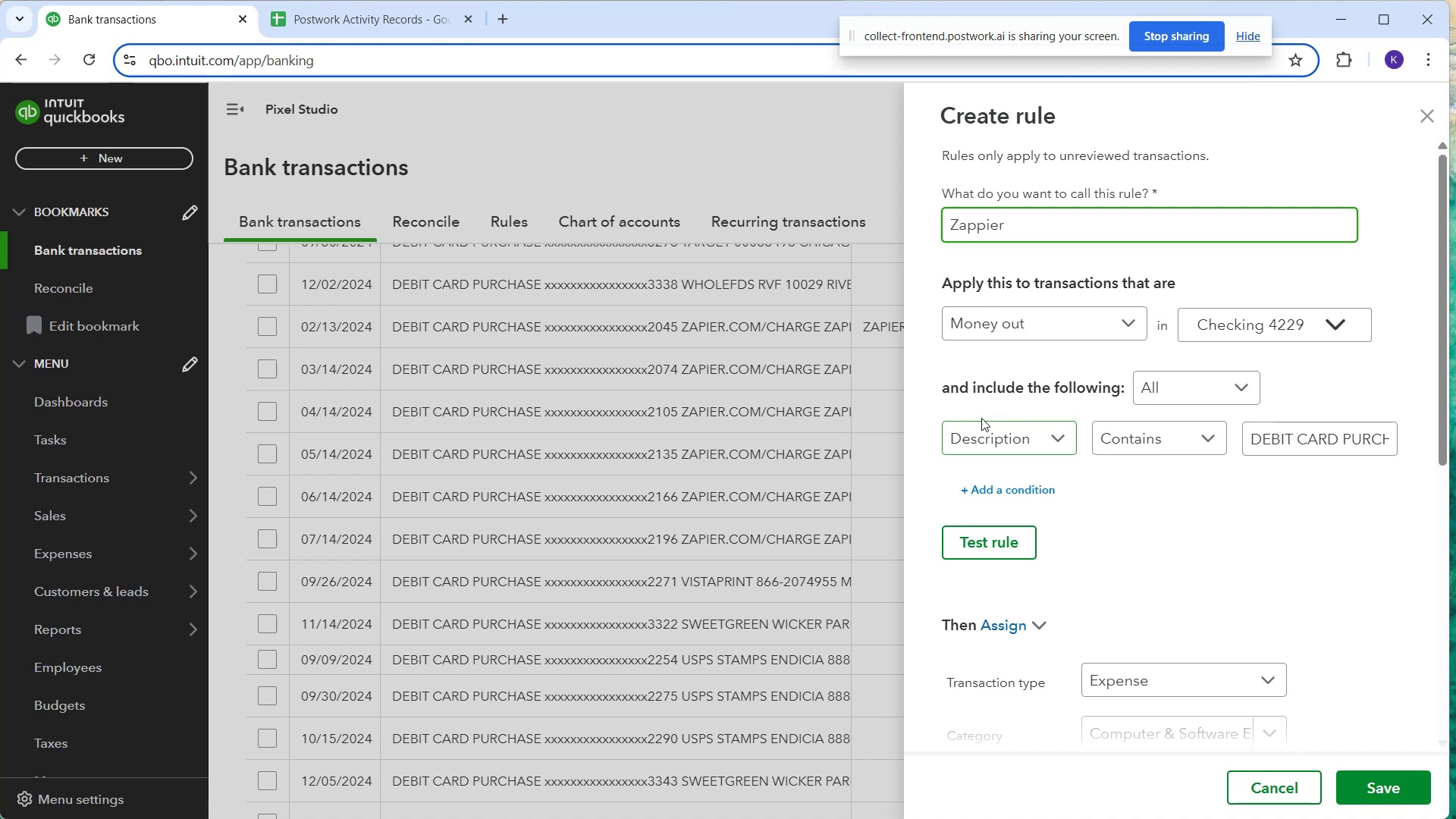 
left_click_drag(start_coordinate=[1361, 440], to_coordinate=[1172, 450])
 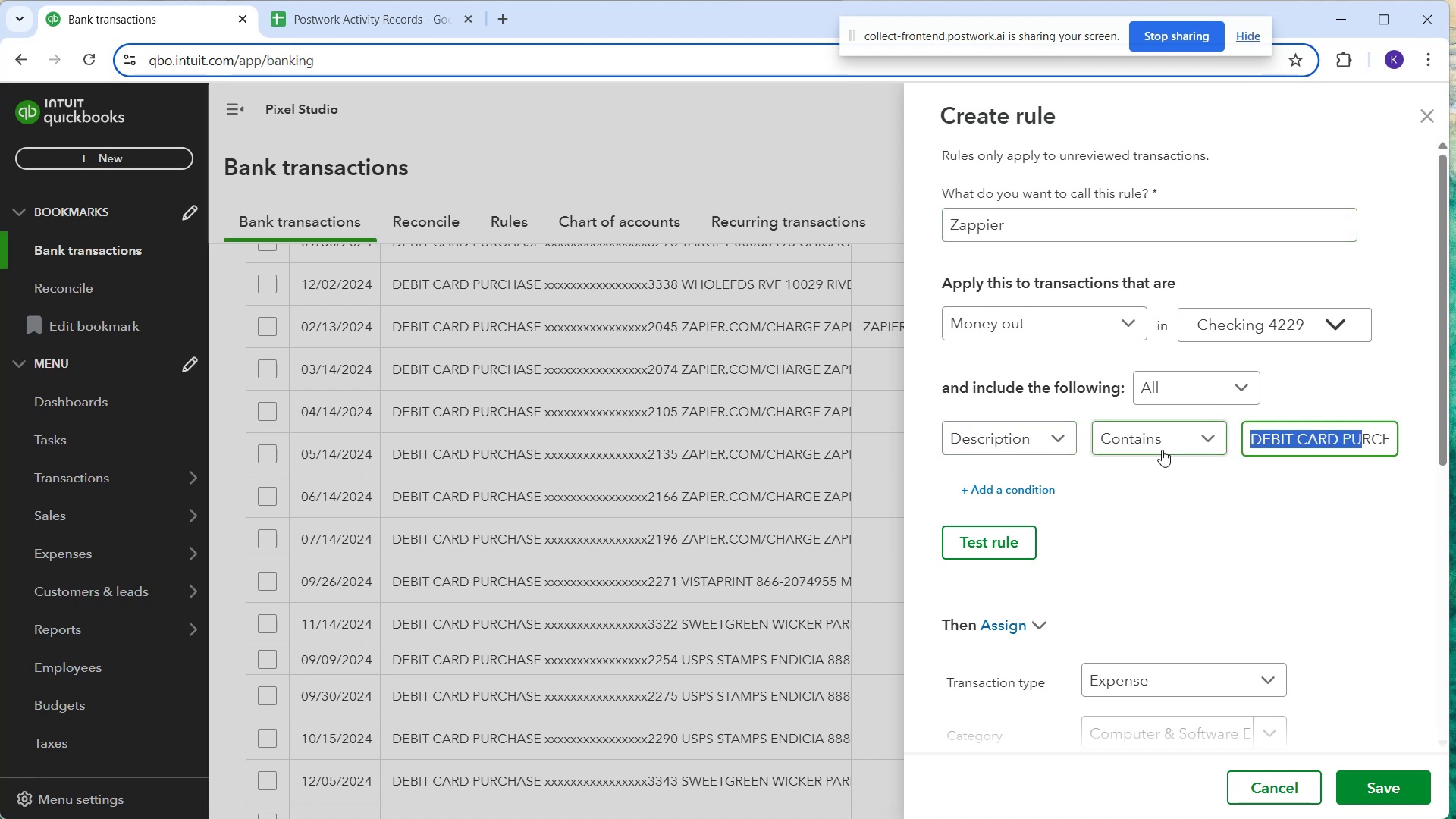 
key(Backspace)
 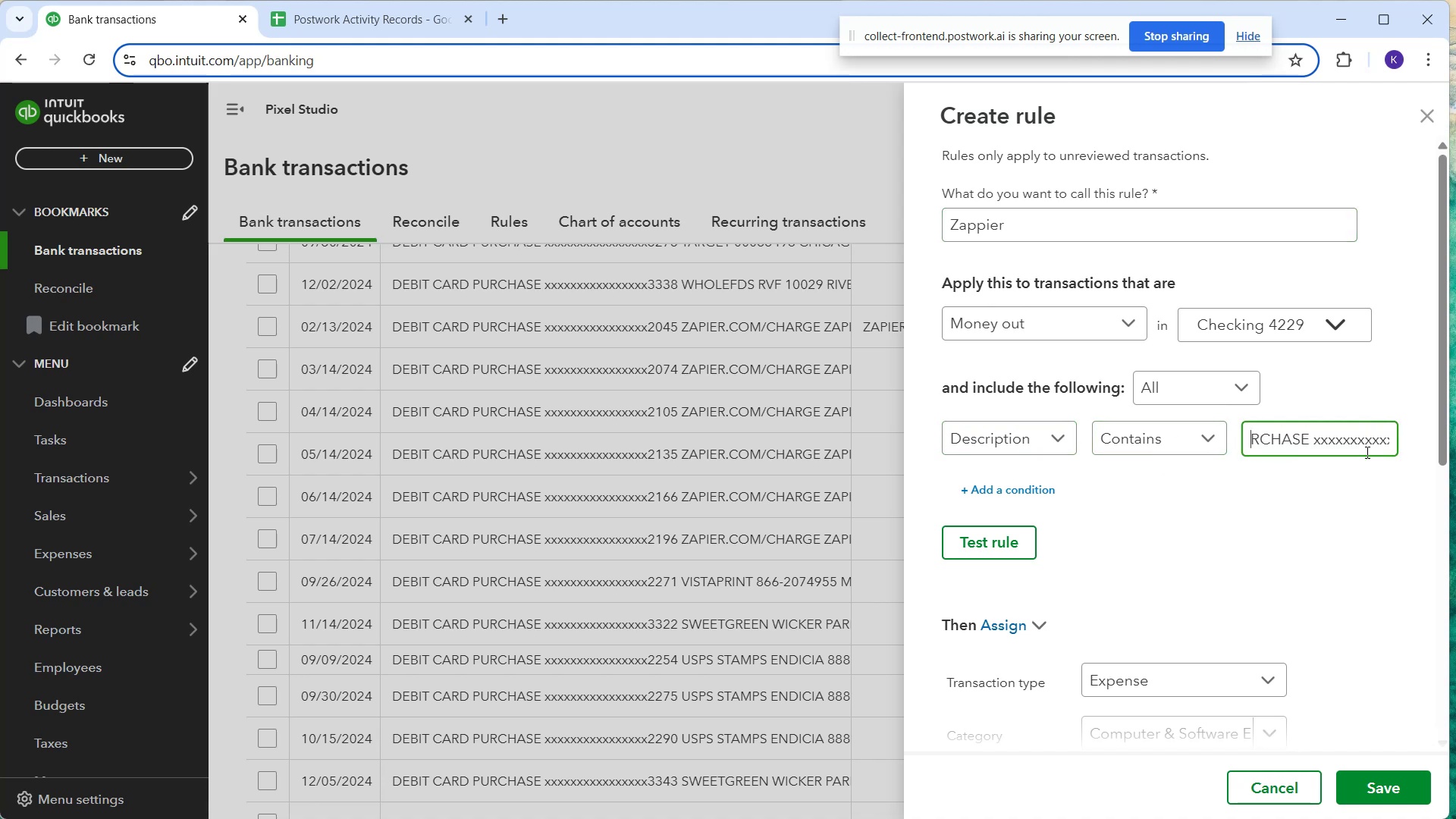 
left_click_drag(start_coordinate=[1374, 440], to_coordinate=[1197, 484])
 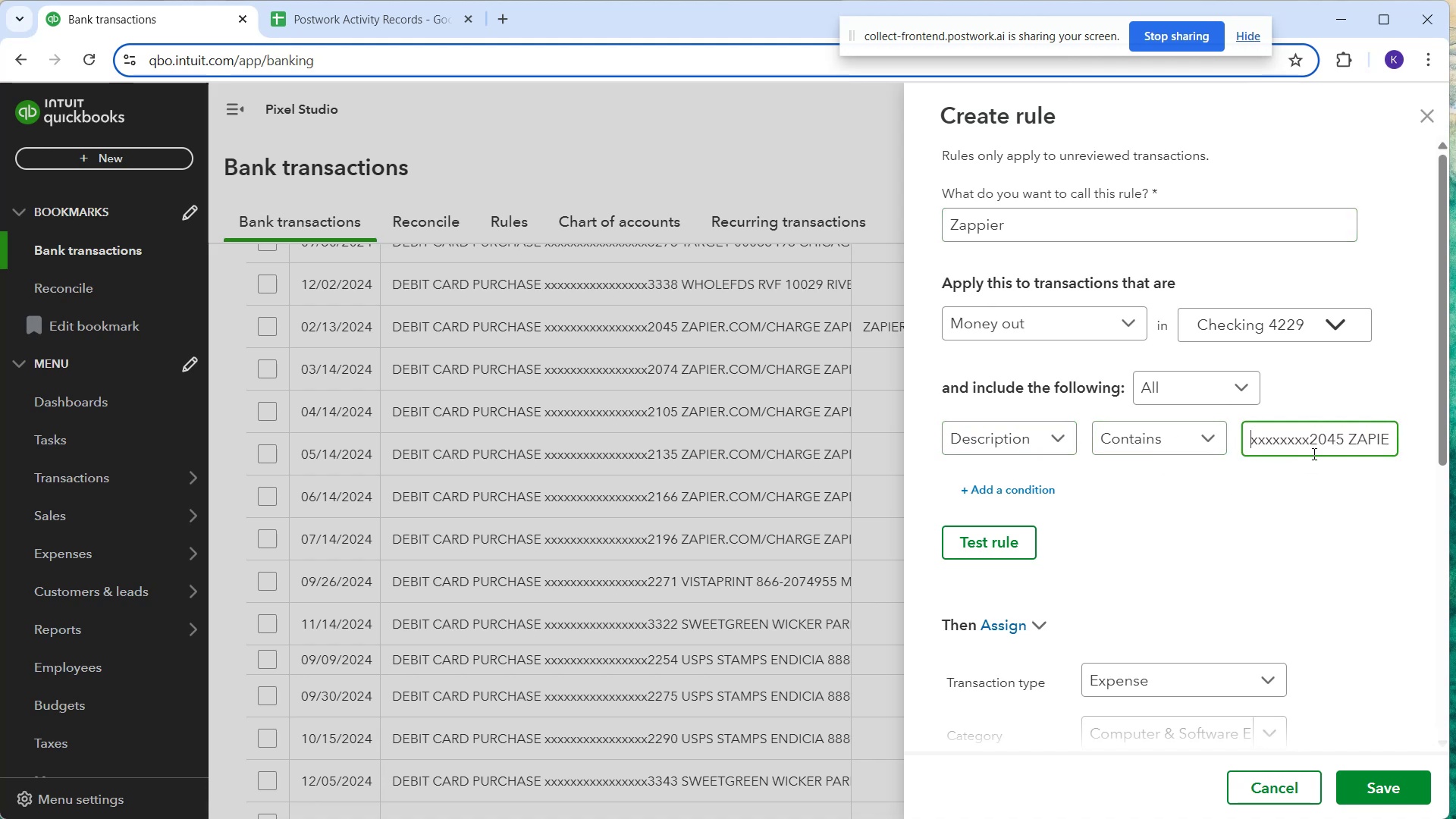 
key(Backspace)
 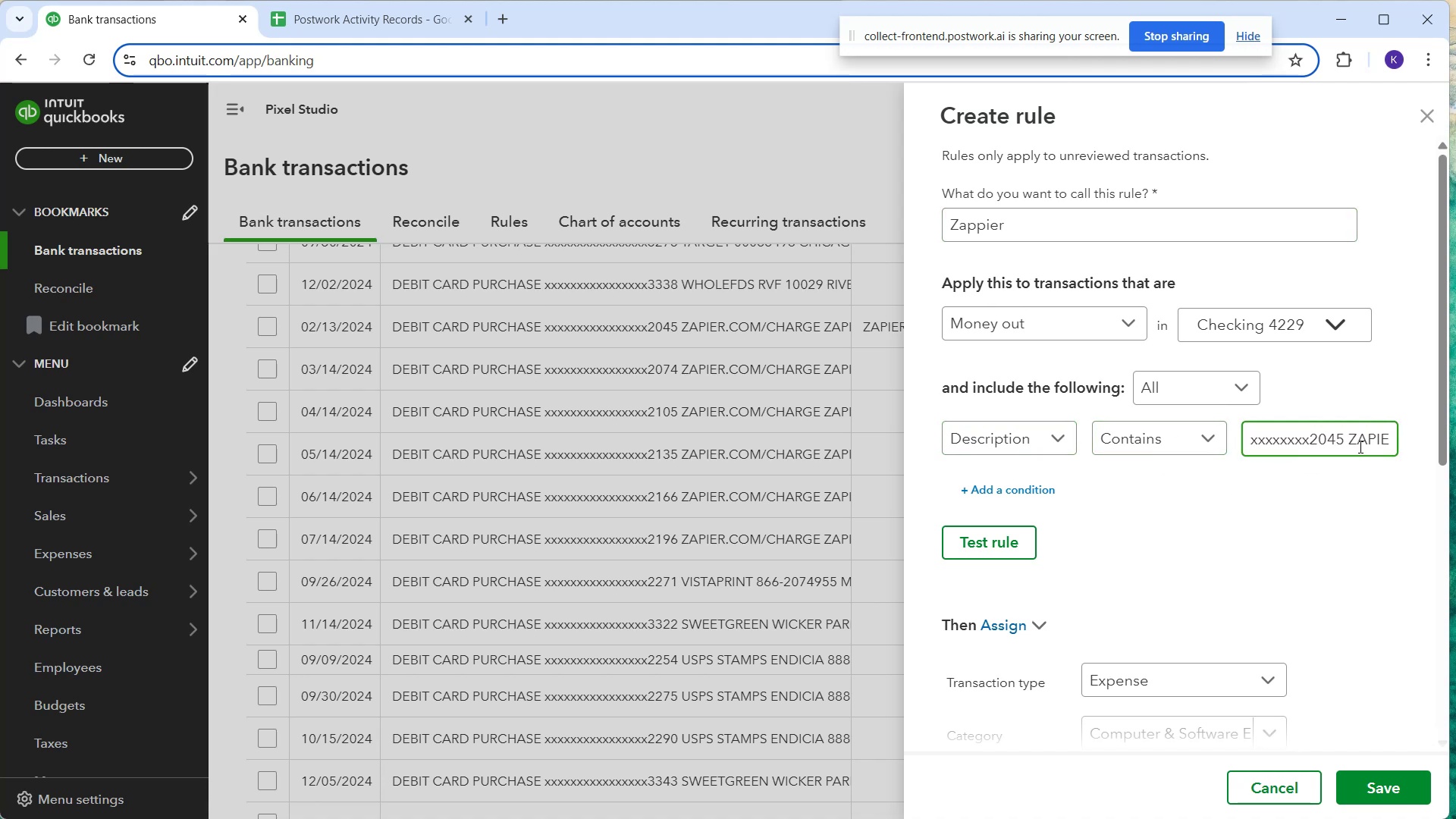 
left_click_drag(start_coordinate=[1350, 435], to_coordinate=[1195, 483])
 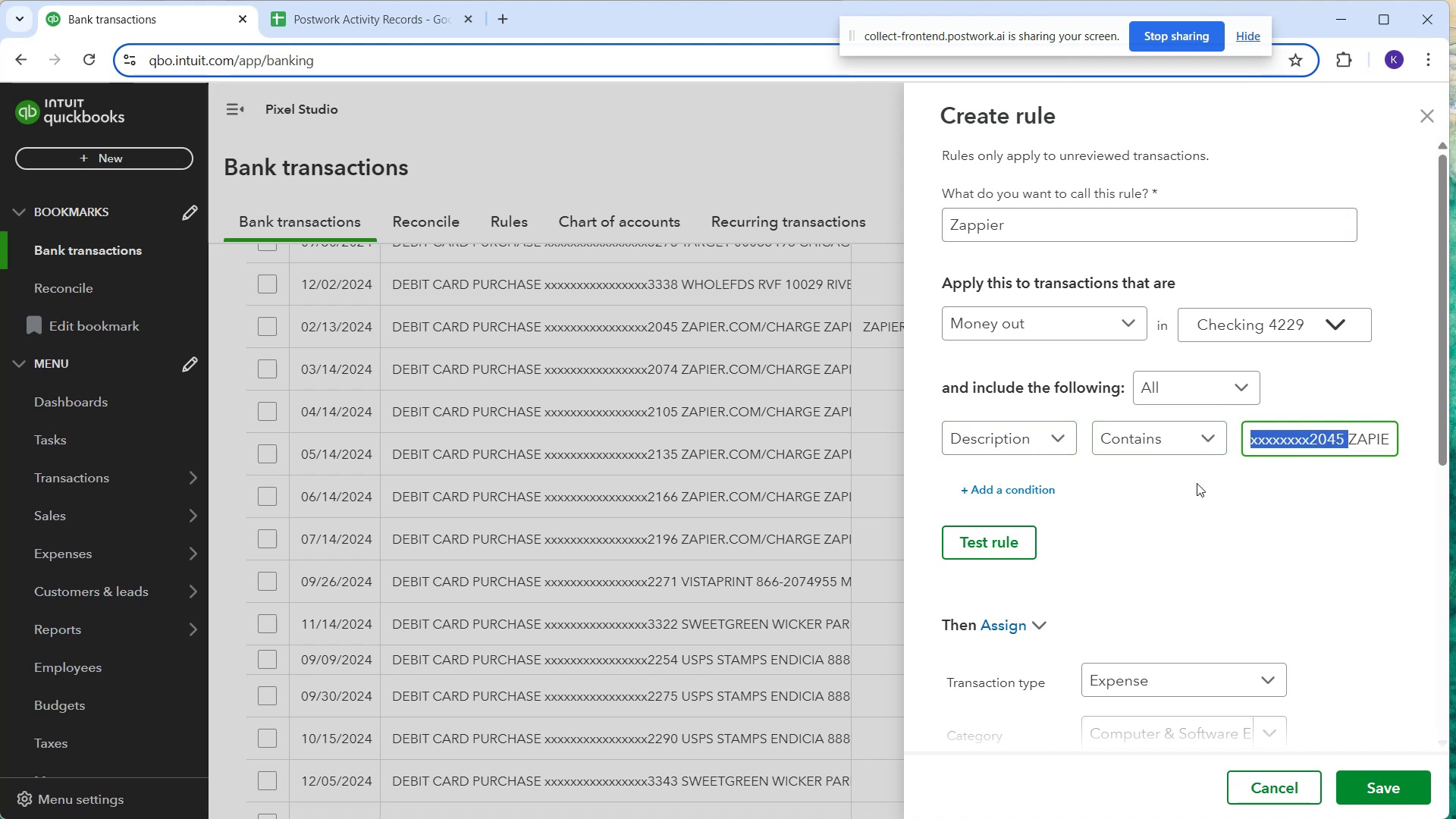 
key(Backspace)
 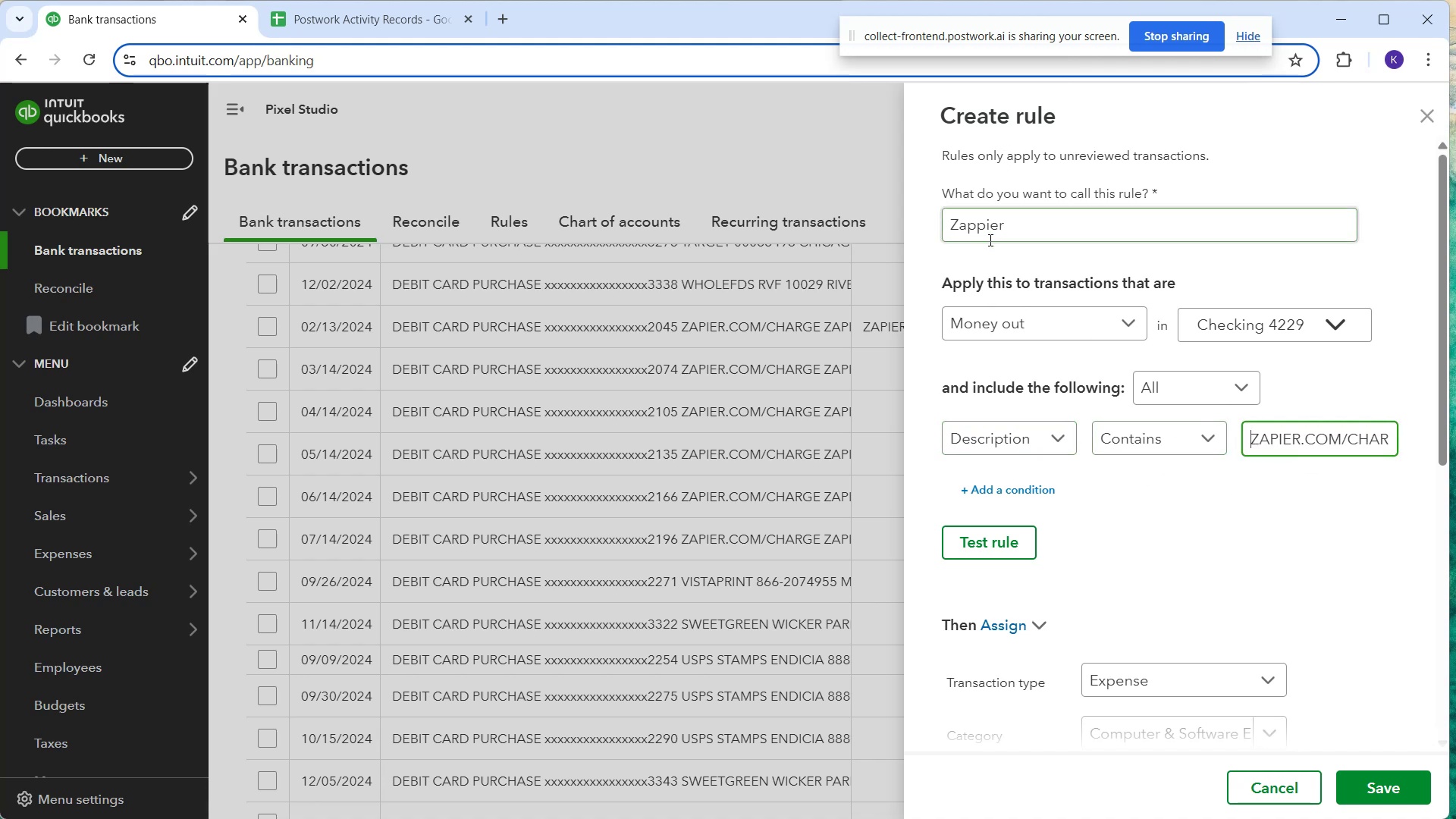 
left_click([977, 228])
 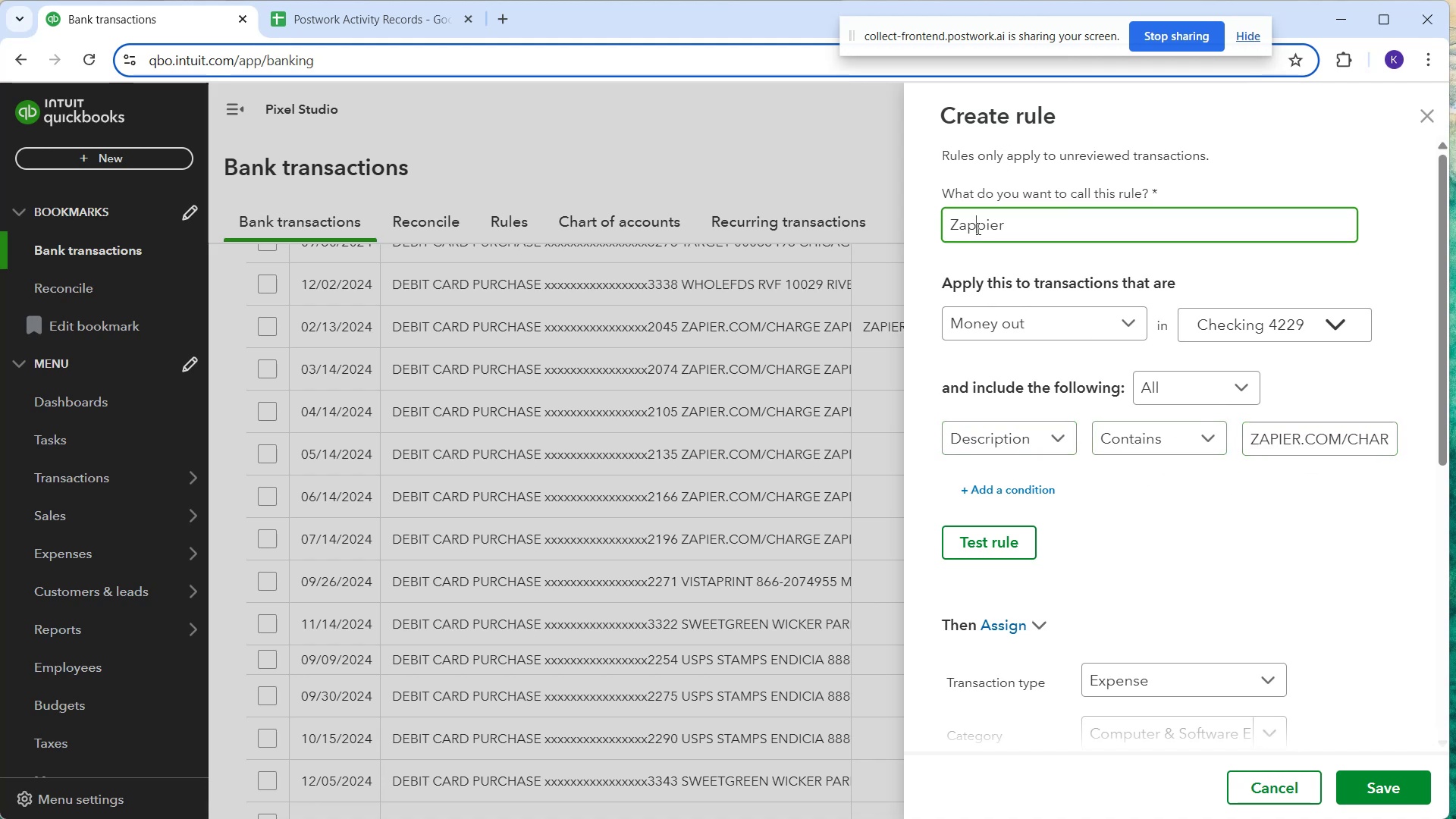 
key(Backspace)
 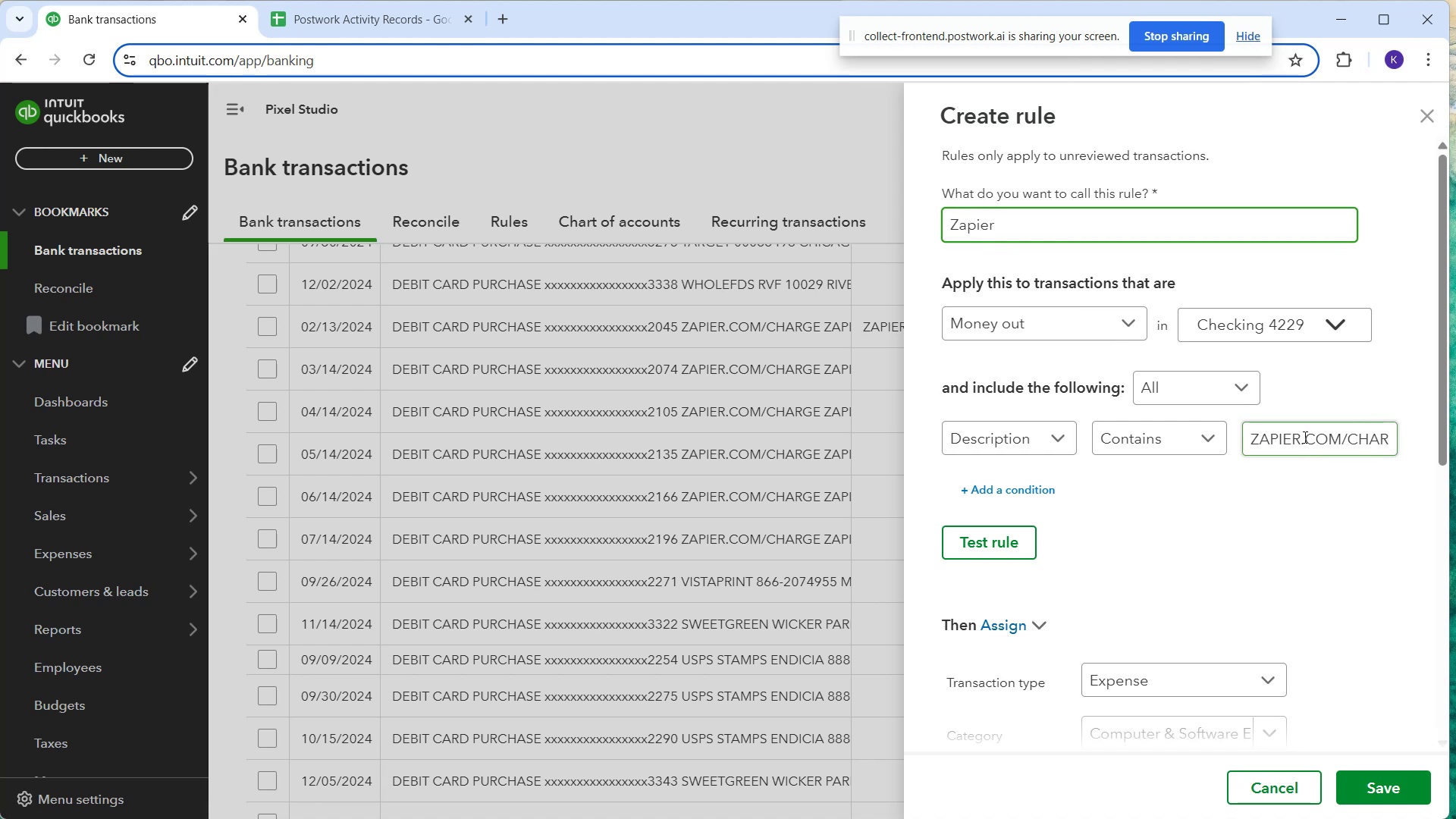 
left_click_drag(start_coordinate=[1300, 438], to_coordinate=[1455, 391])
 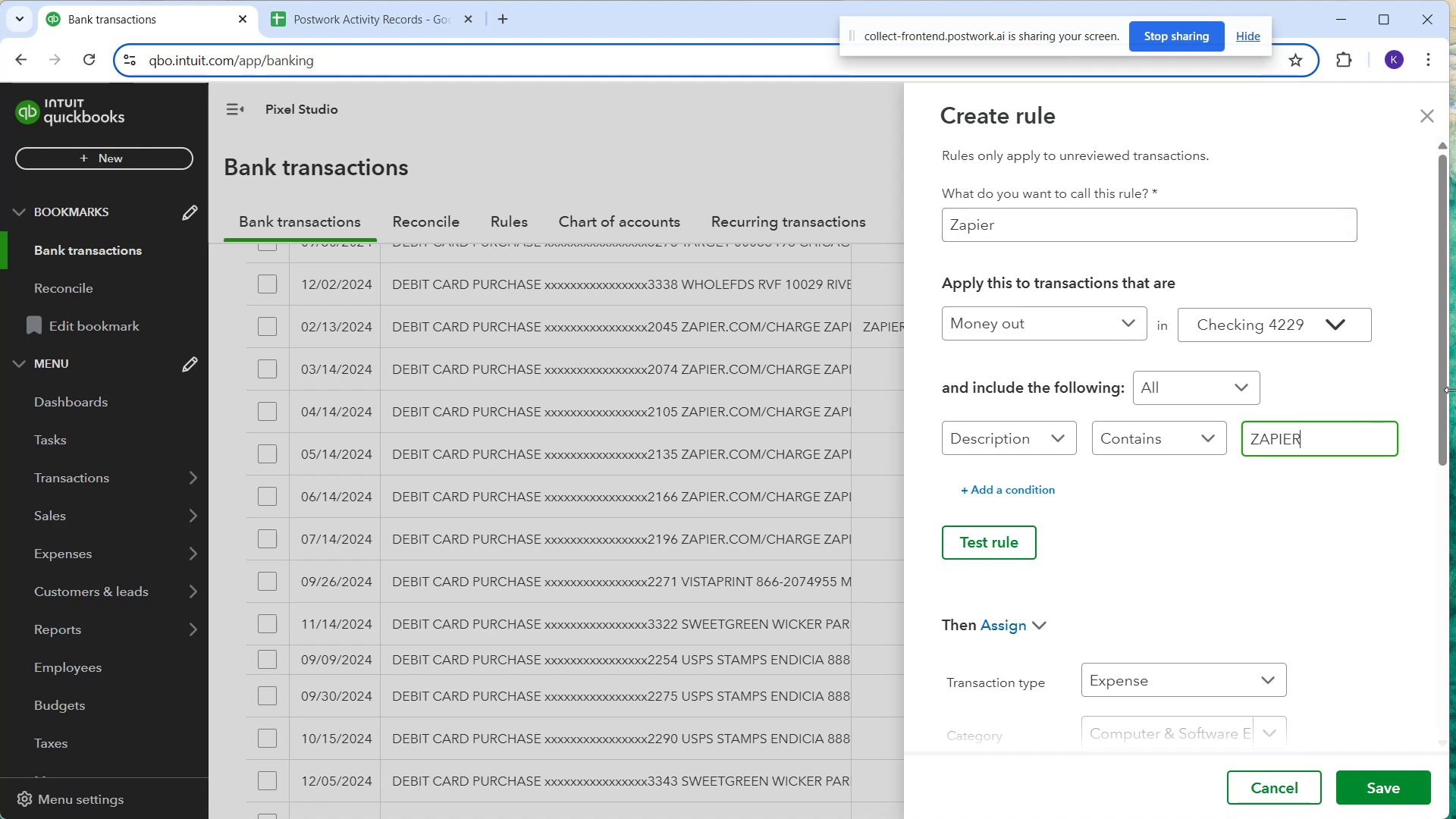 
key(Backspace)
 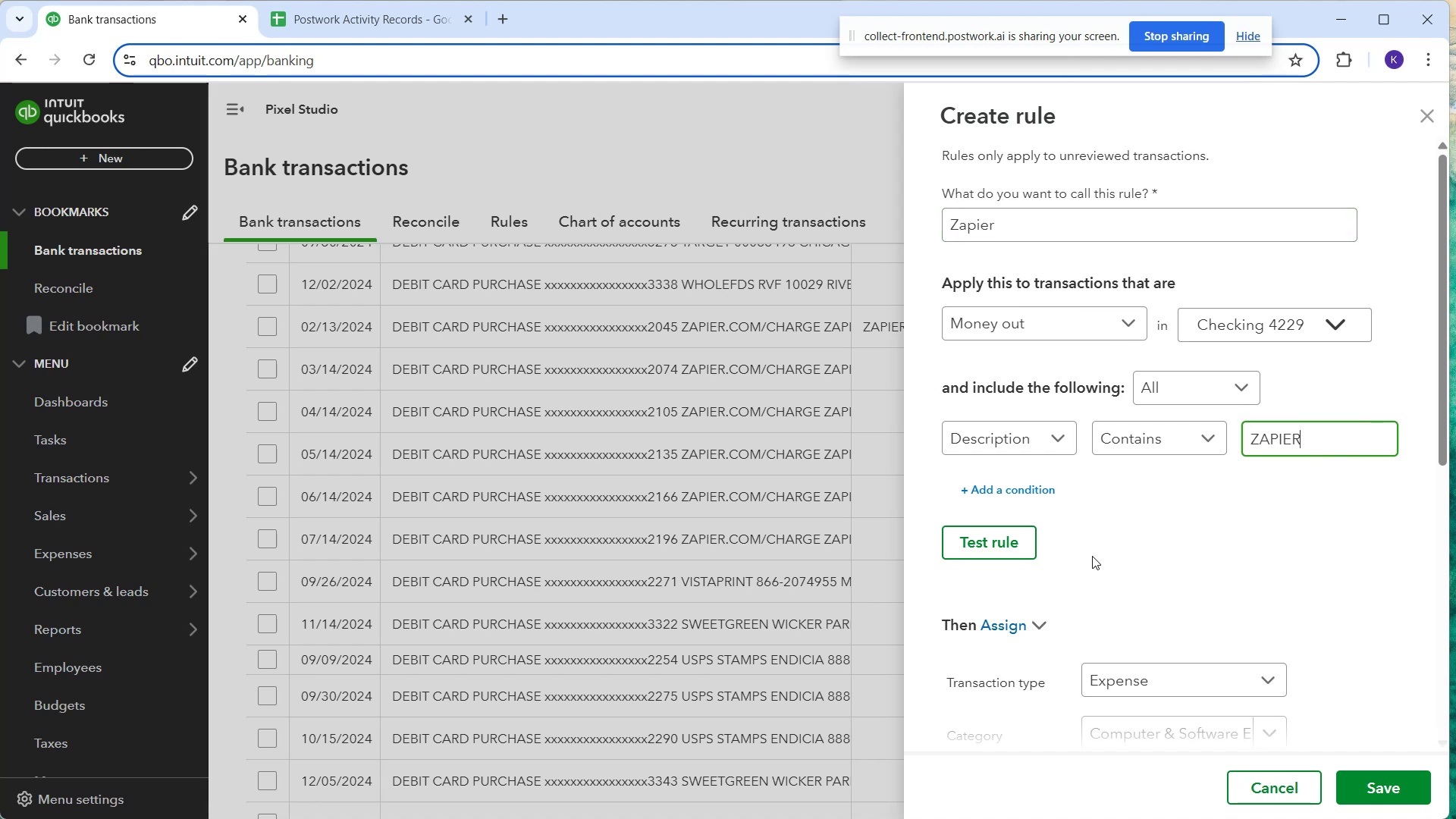 
left_click([1025, 554])
 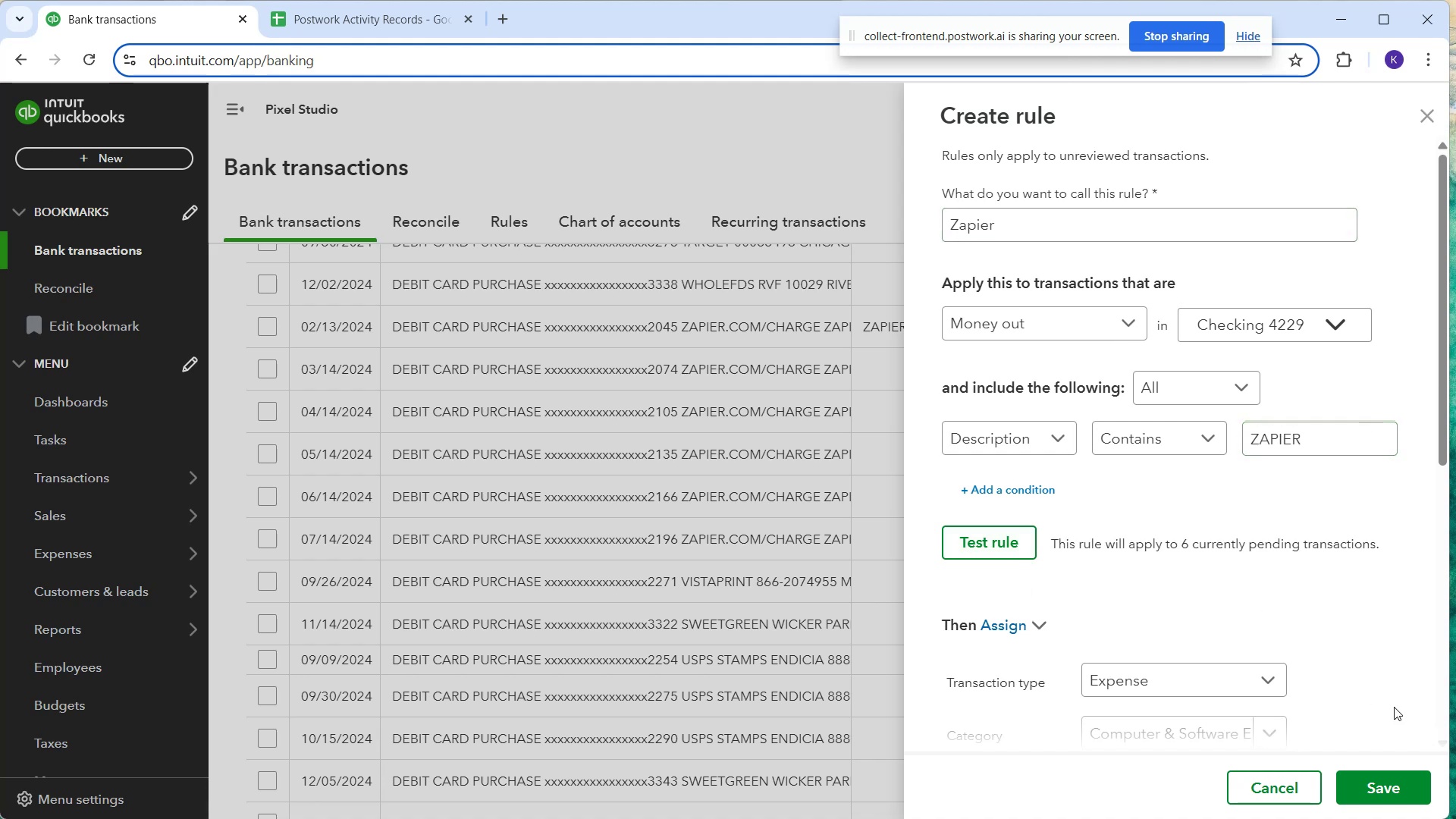 
left_click([1410, 790])
 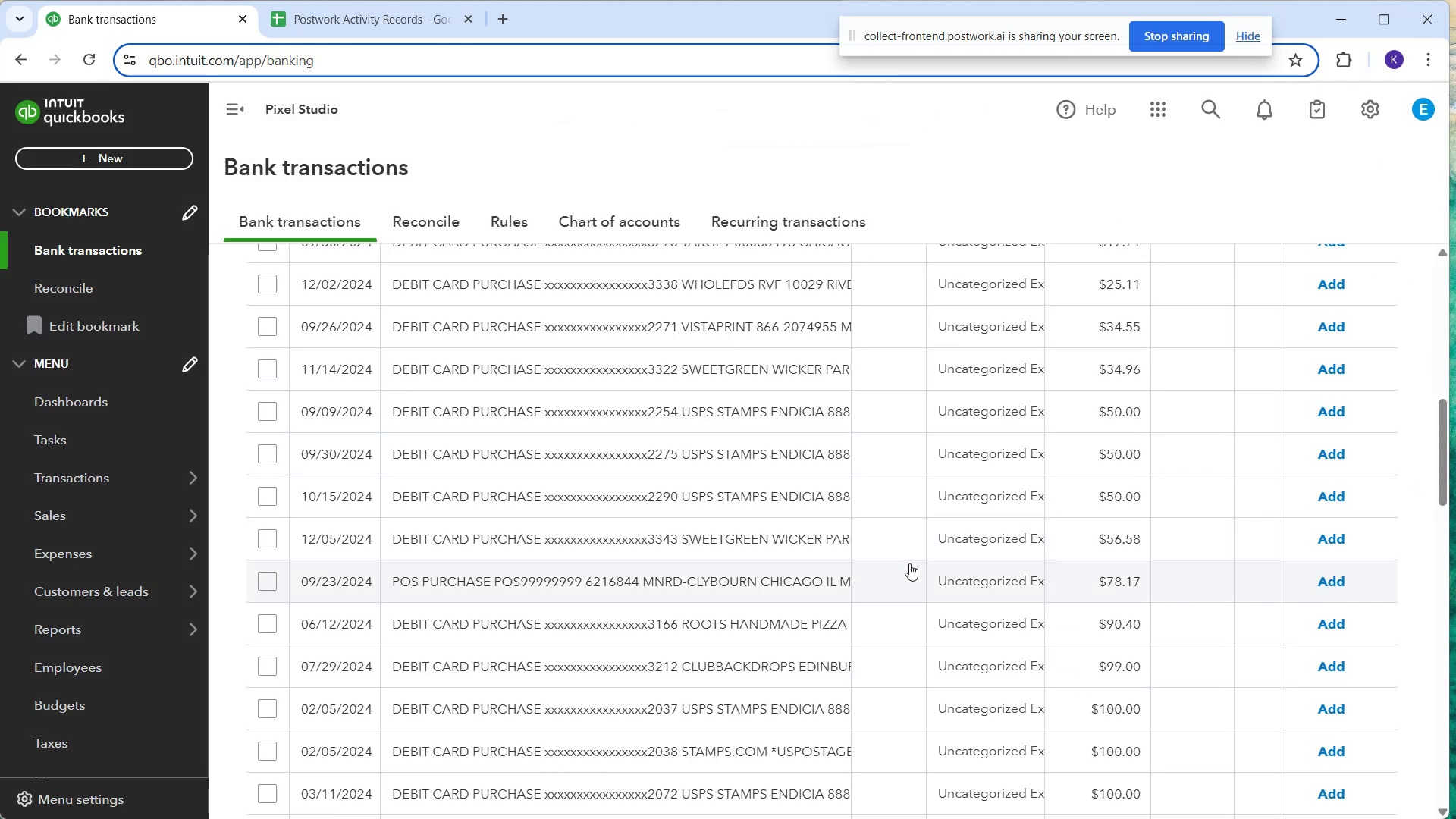 
wait(5.53)
 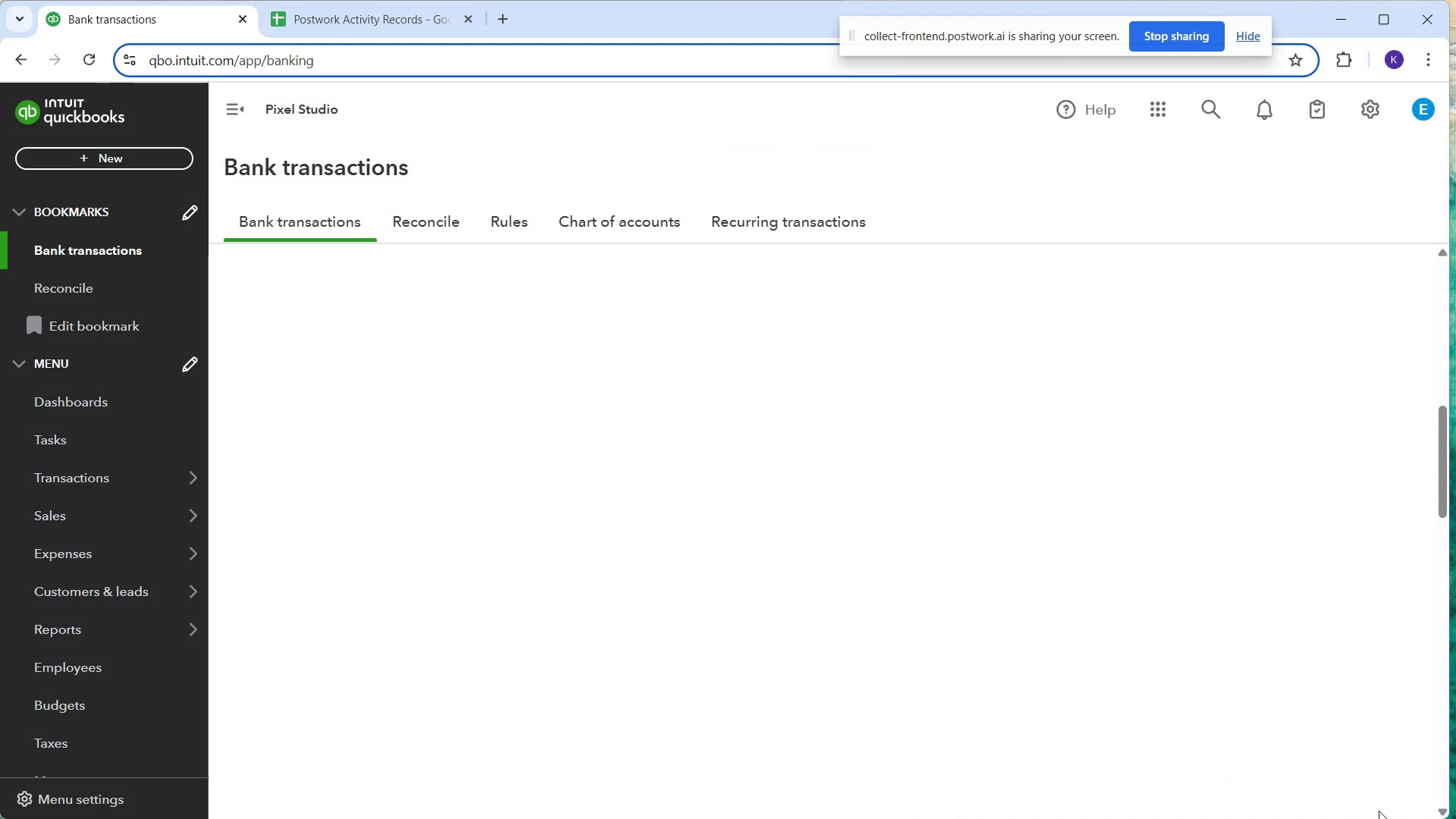 
scroll: coordinate [905, 581], scroll_direction: up, amount: 1.0
 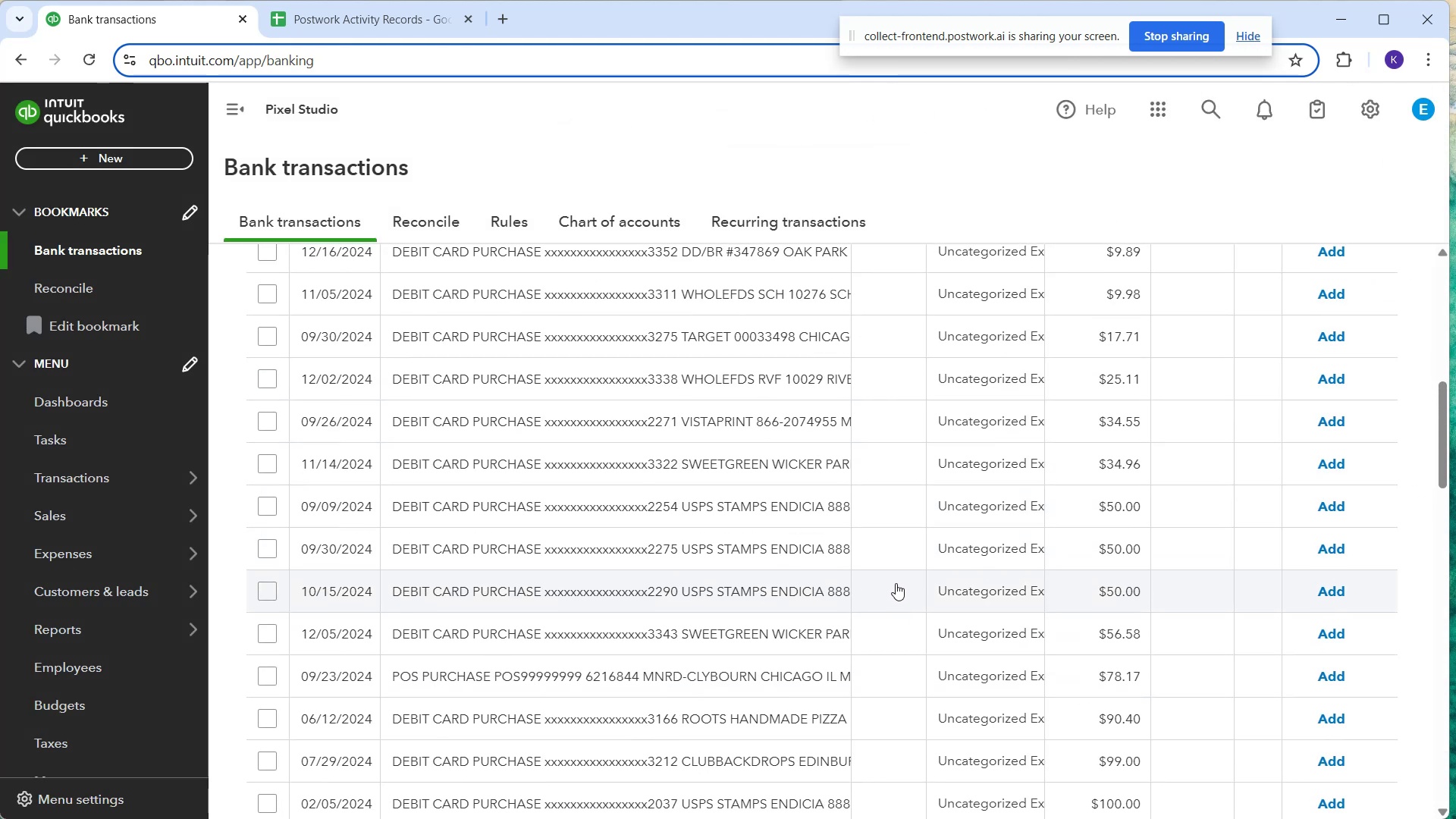 
scroll: coordinate [893, 597], scroll_direction: down, amount: 11.0
 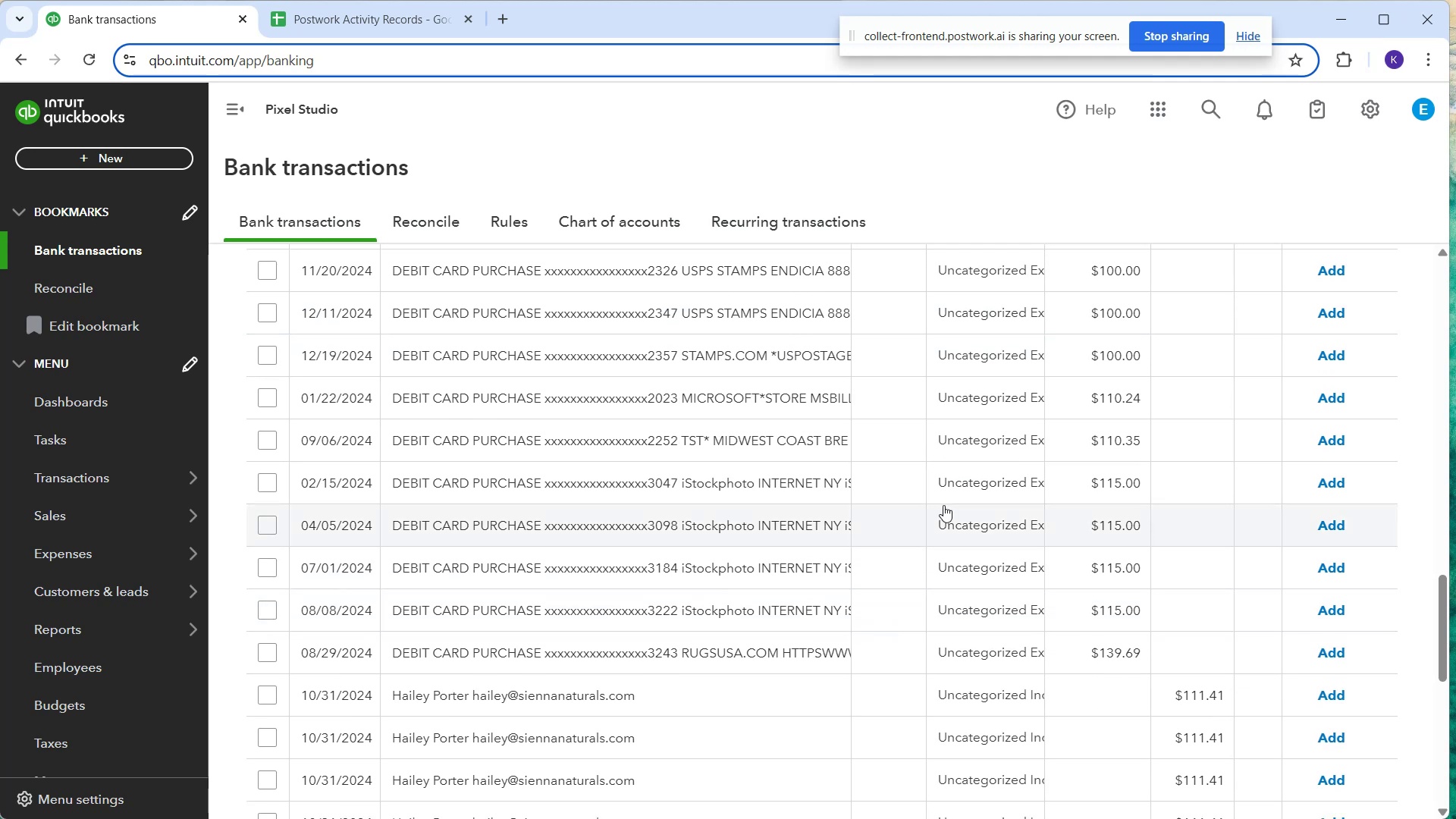 
left_click([803, 494])
 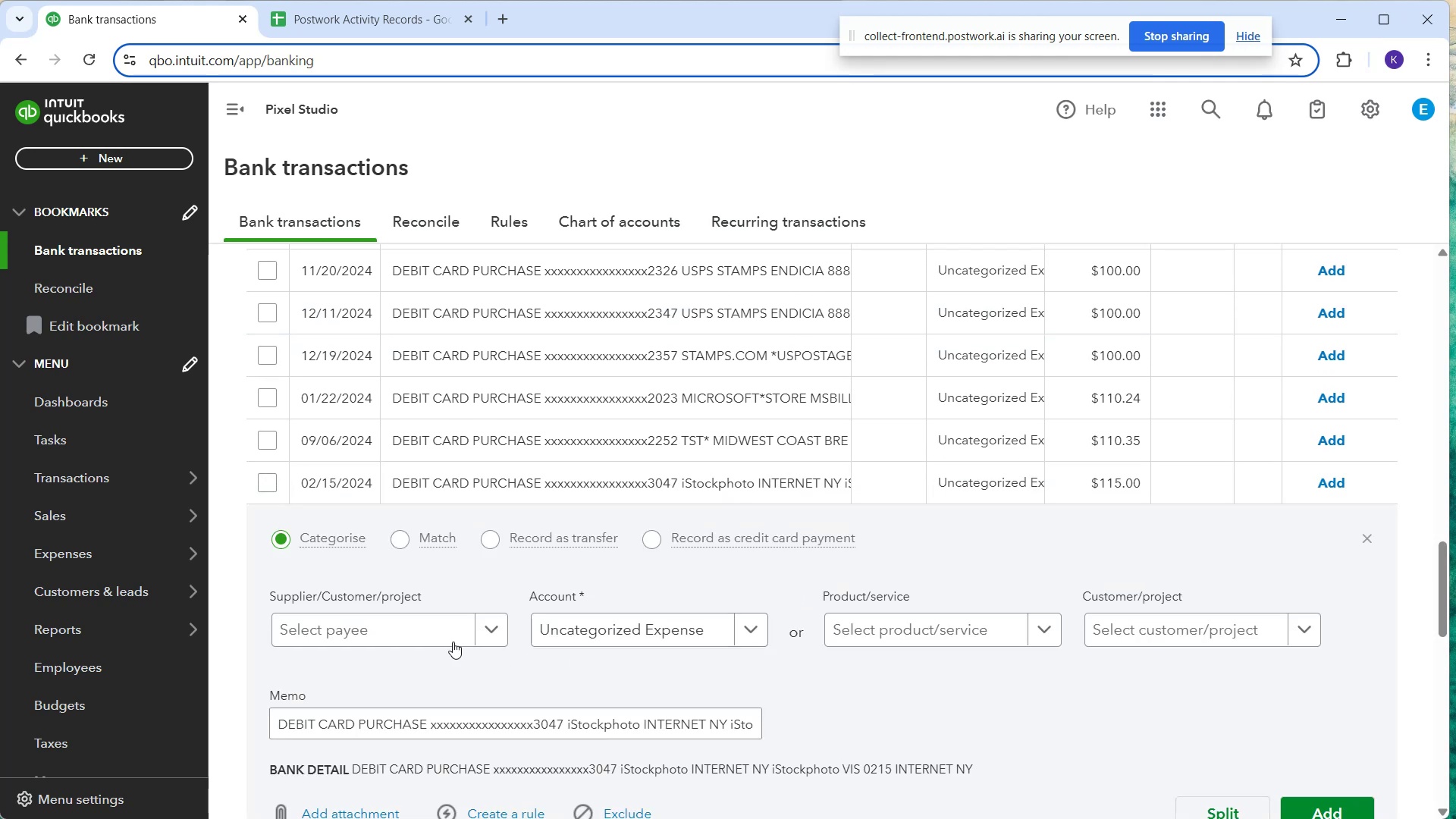 
left_click([424, 621])
 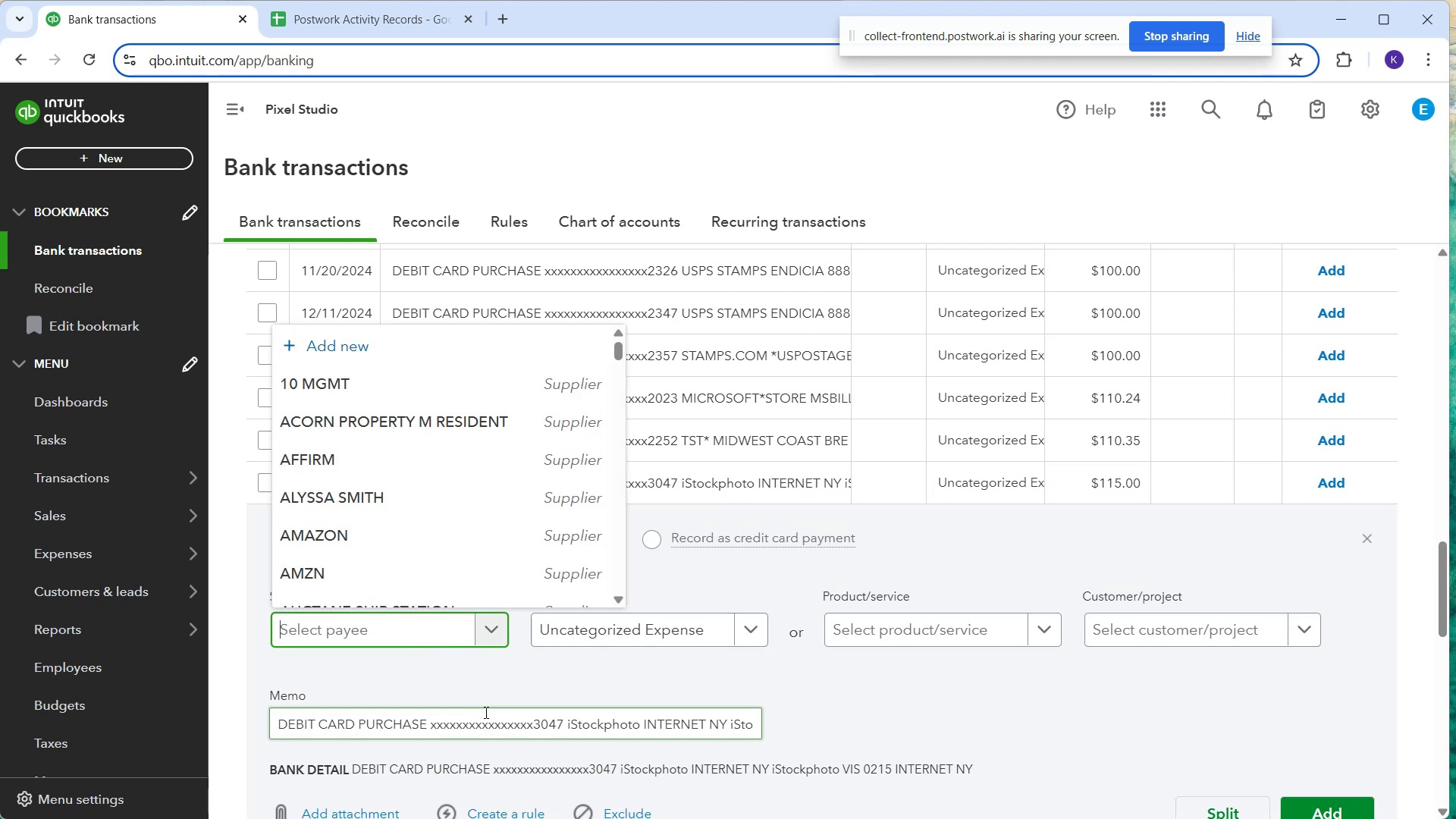 
type(iStockphotos)
key(Backspace)
key(Backspace)
type(o)
 